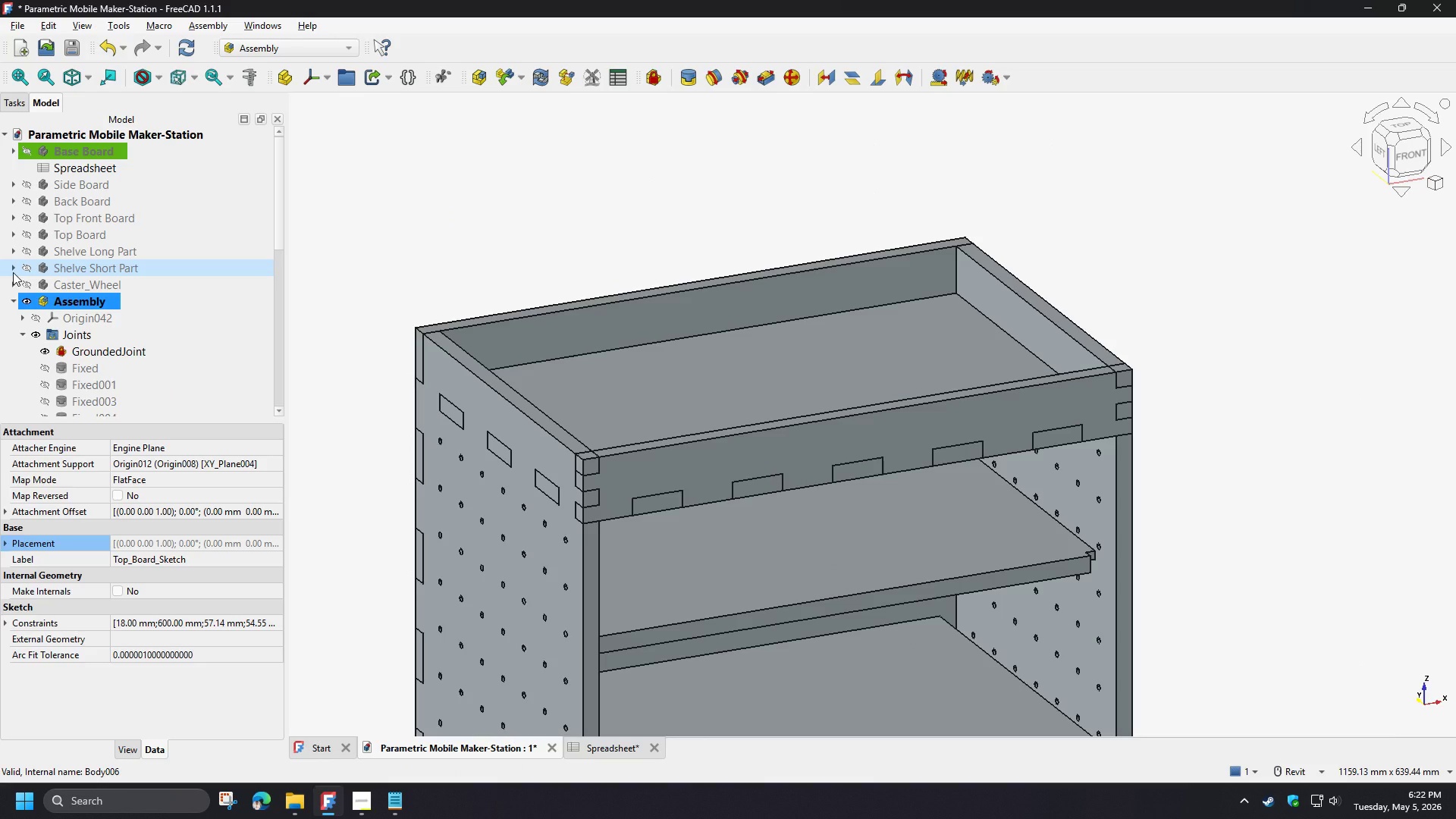 
left_click([15, 303])
 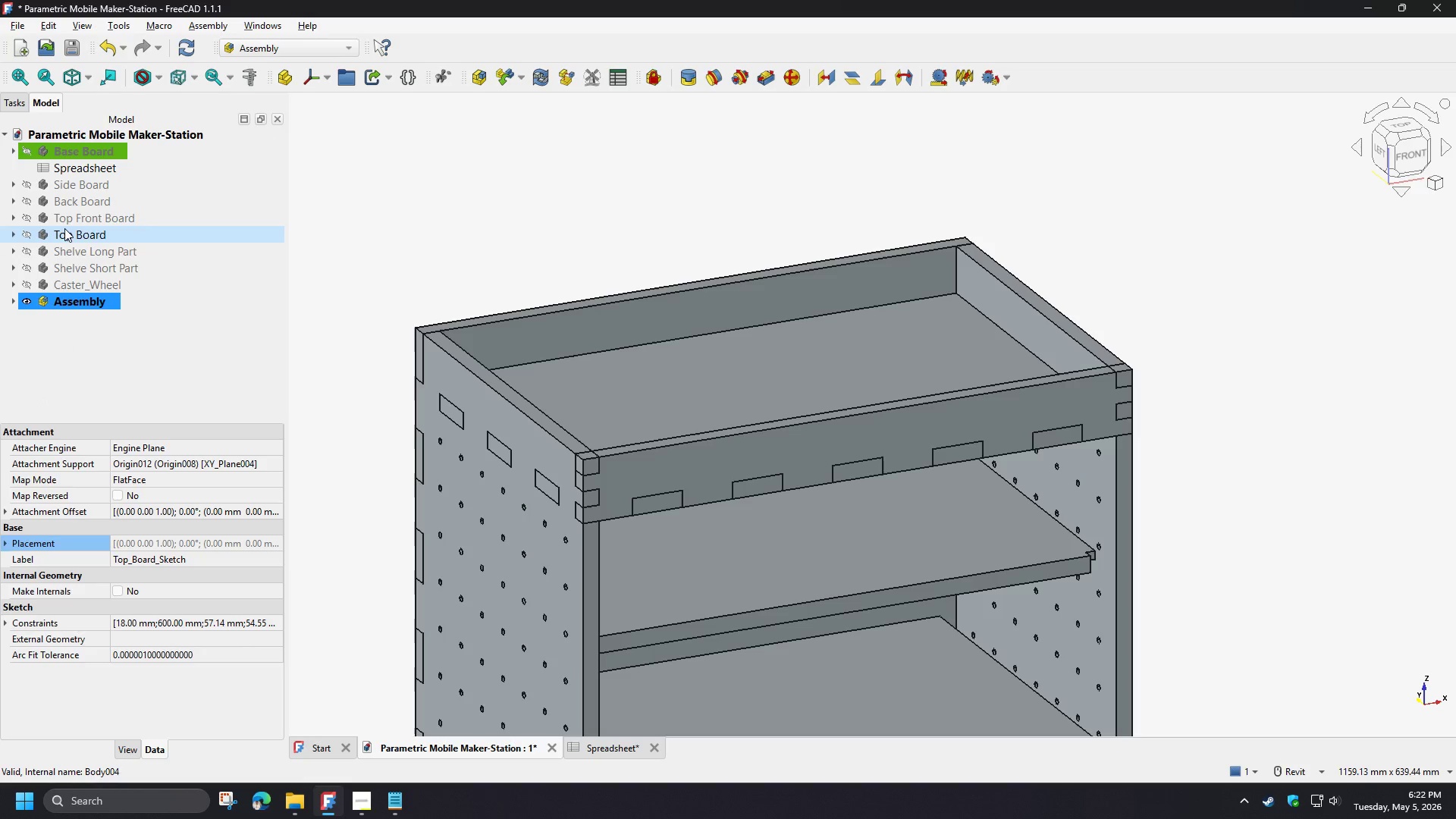 
left_click([14, 218])
 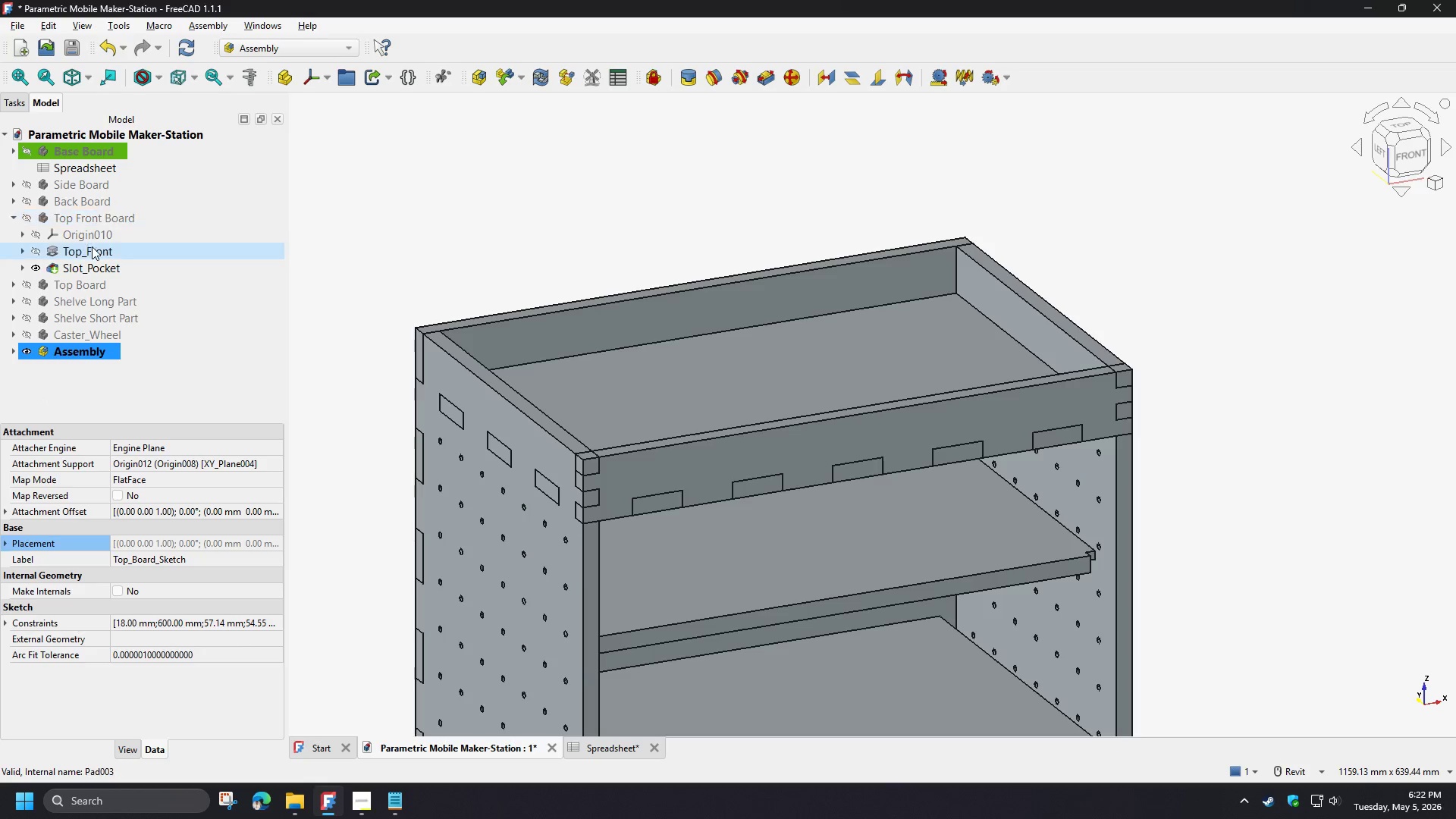 
double_click([92, 246])
 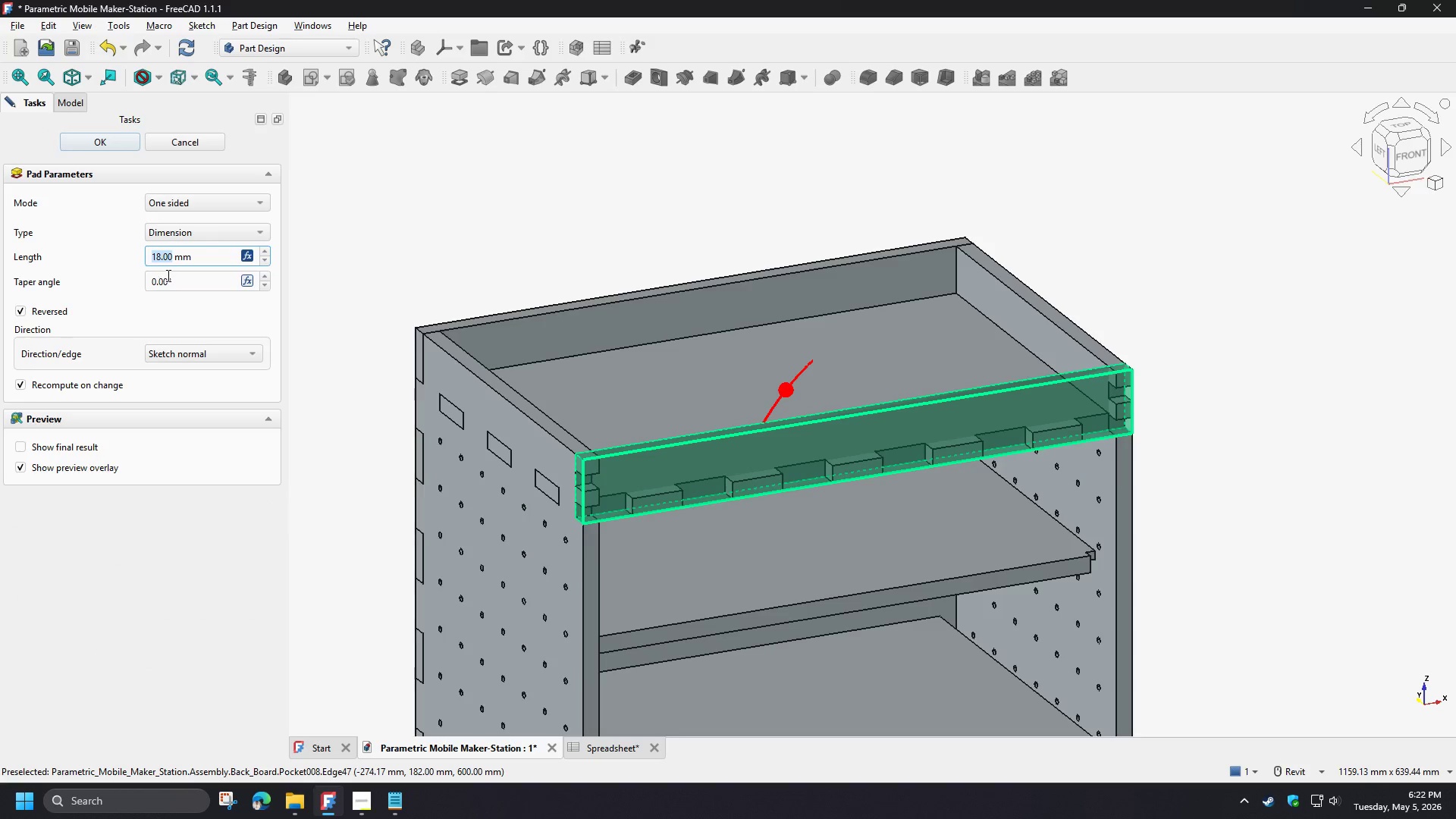 
left_click([185, 144])
 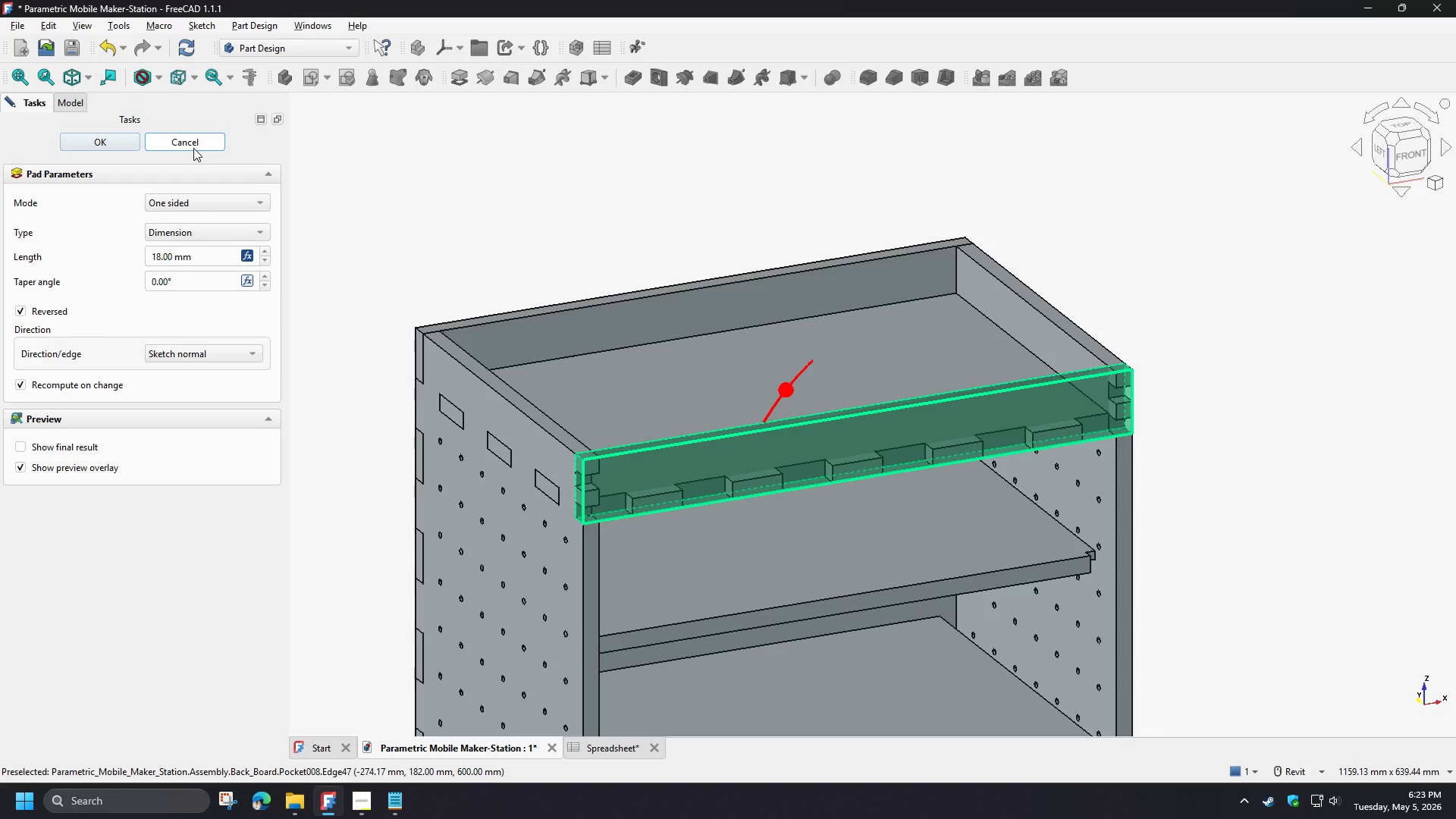 
wait(19.45)
 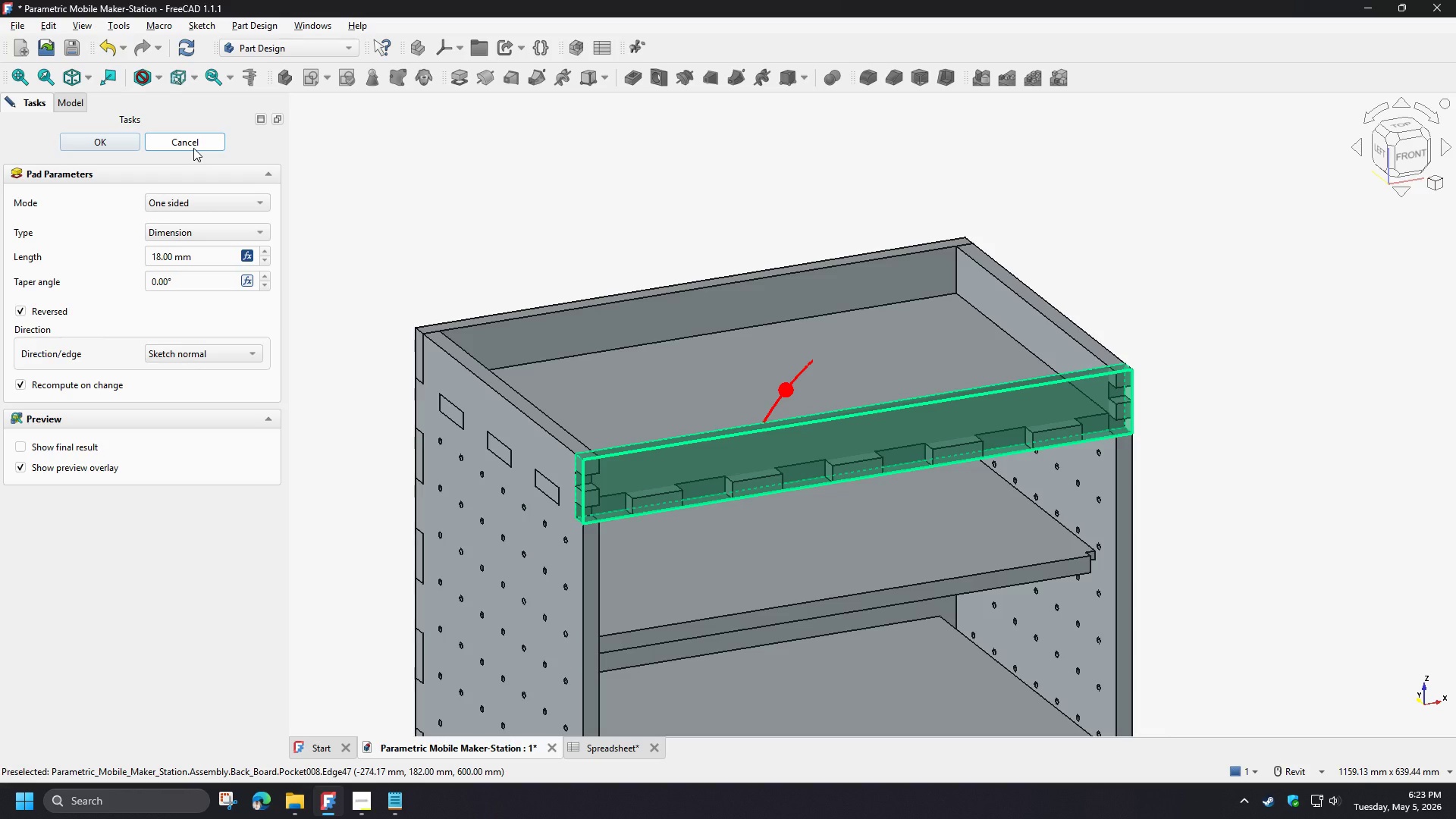 
left_click([514, 221])
 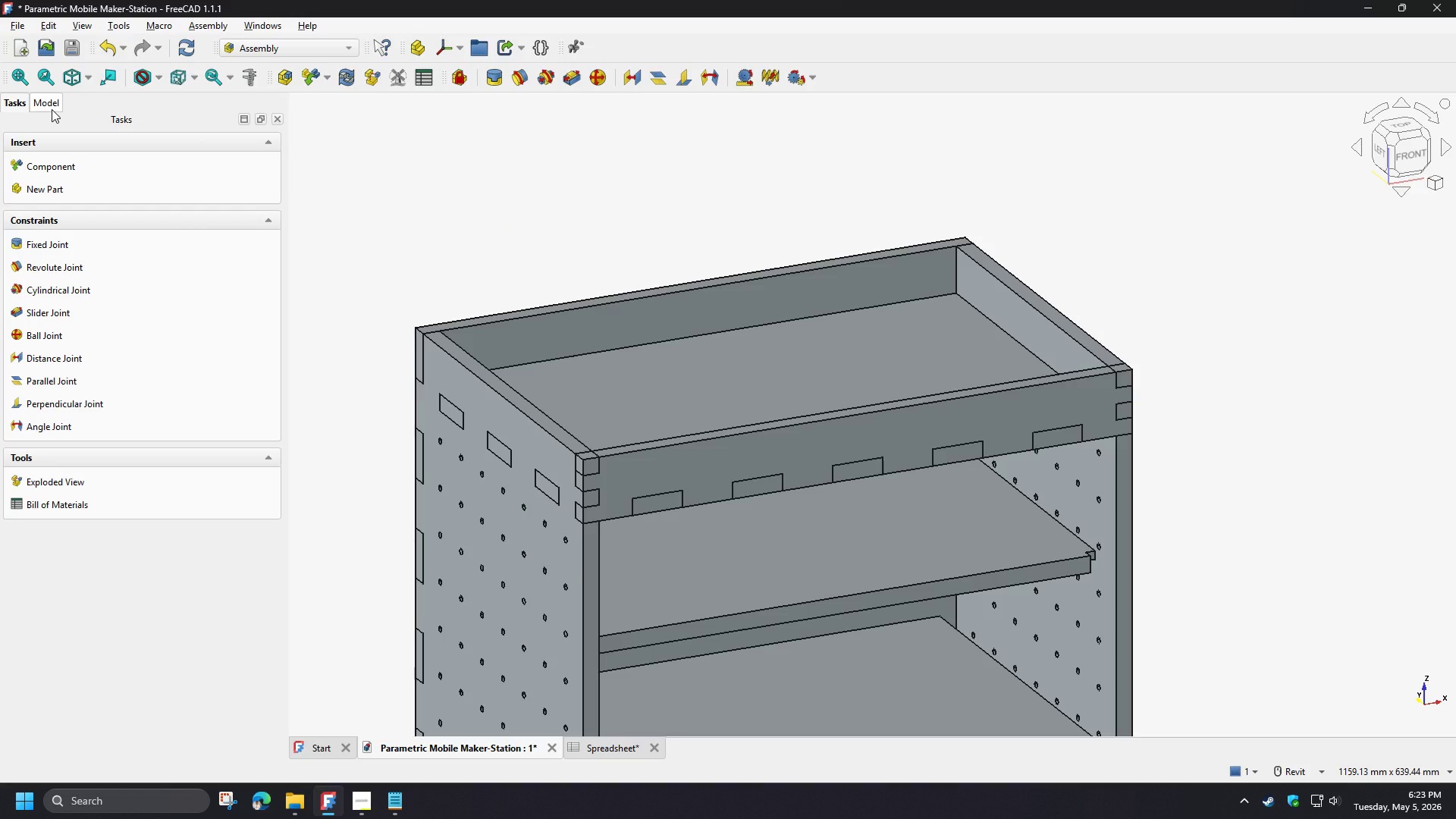 
left_click([52, 108])
 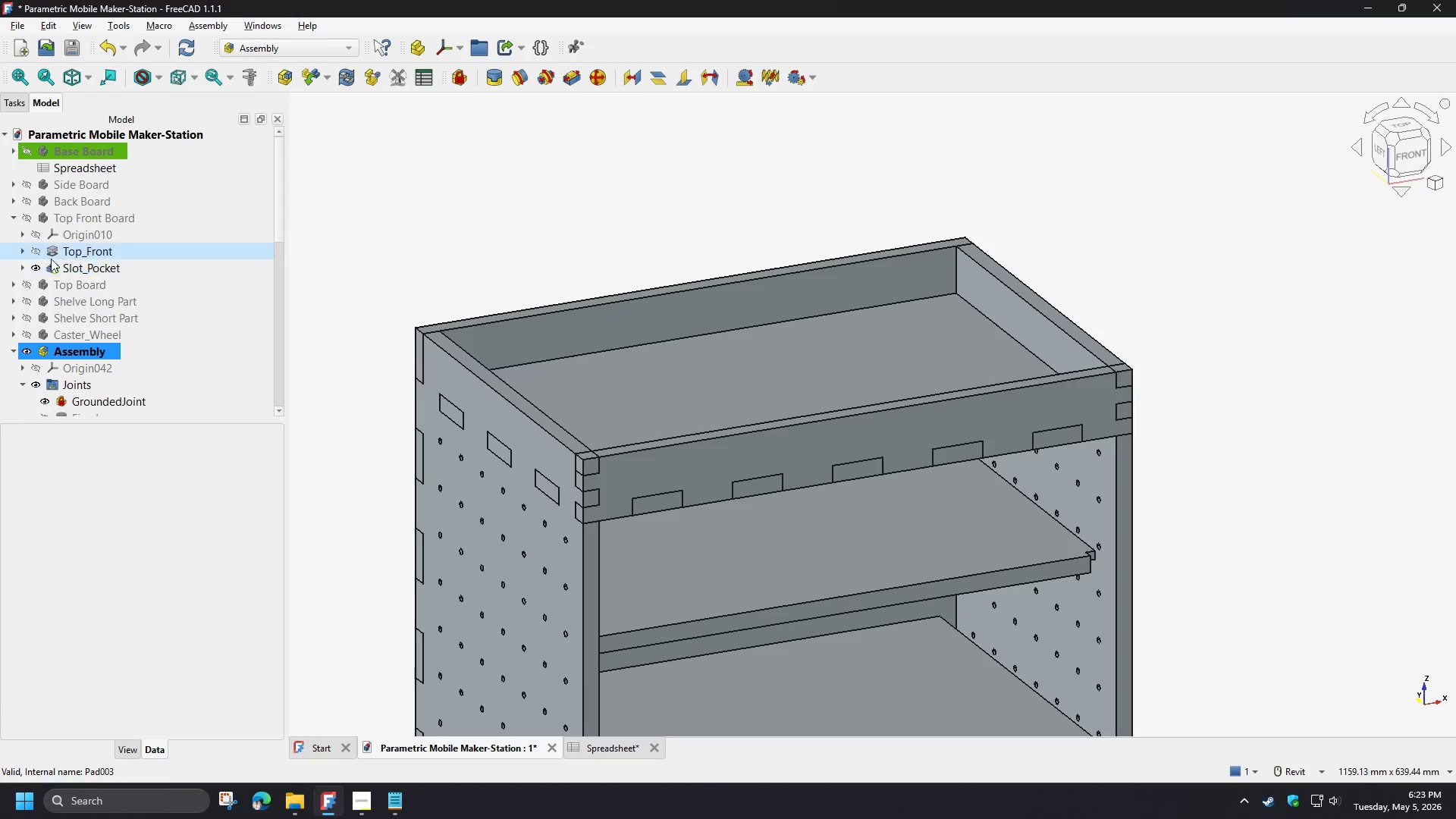 
left_click([20, 247])
 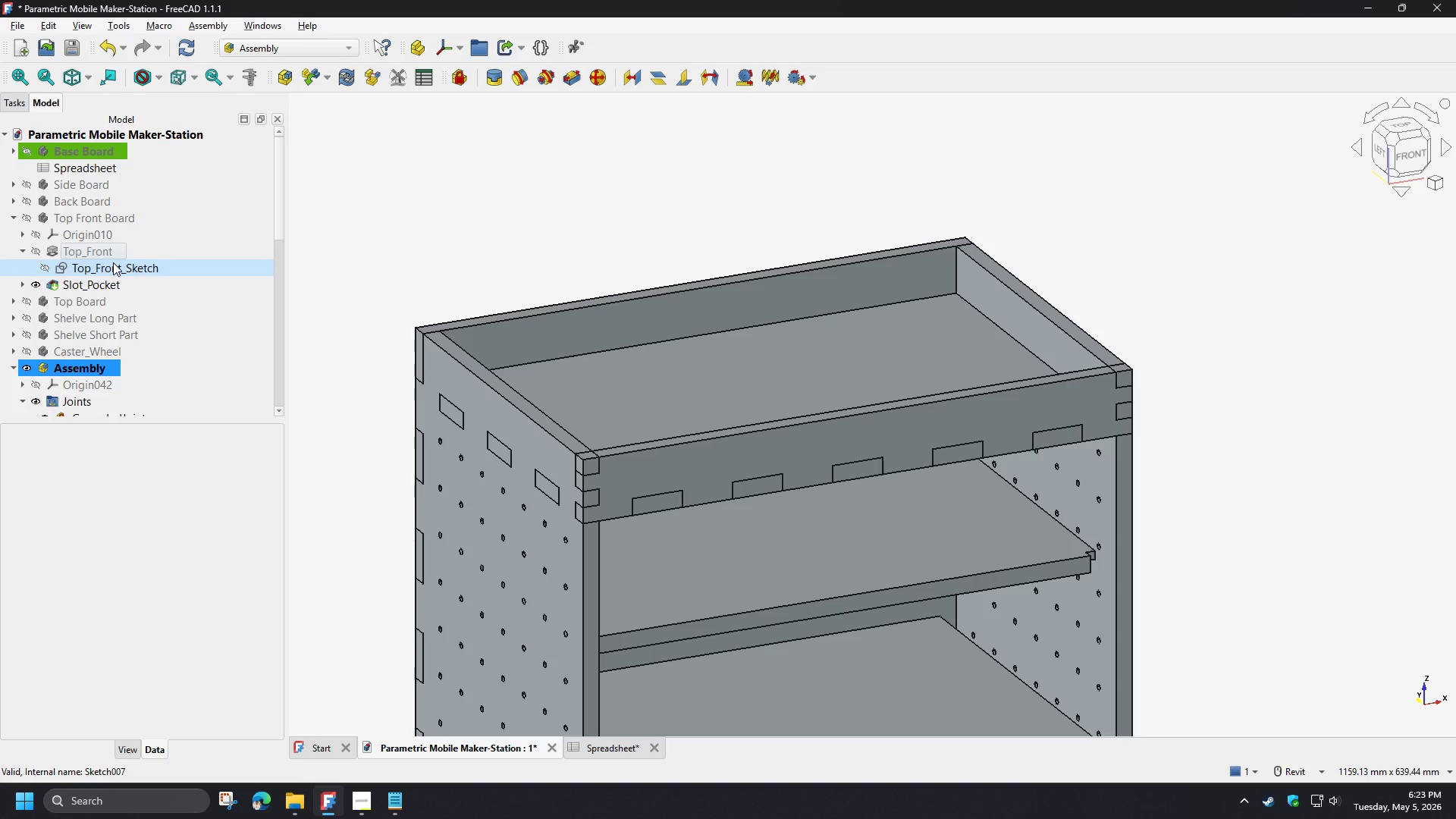 
double_click([113, 262])
 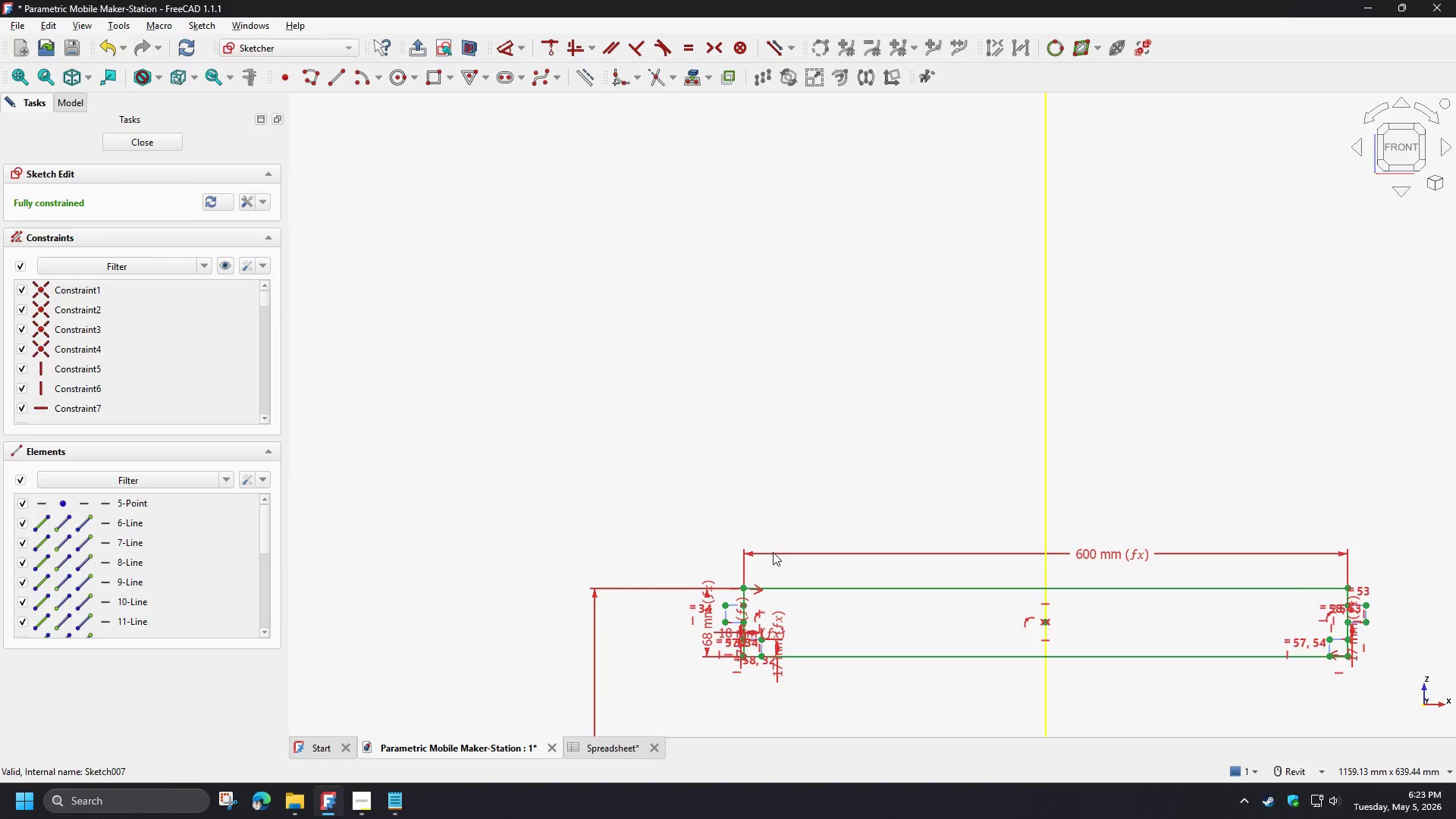 
scroll: coordinate [693, 588], scroll_direction: up, amount: 9.0
 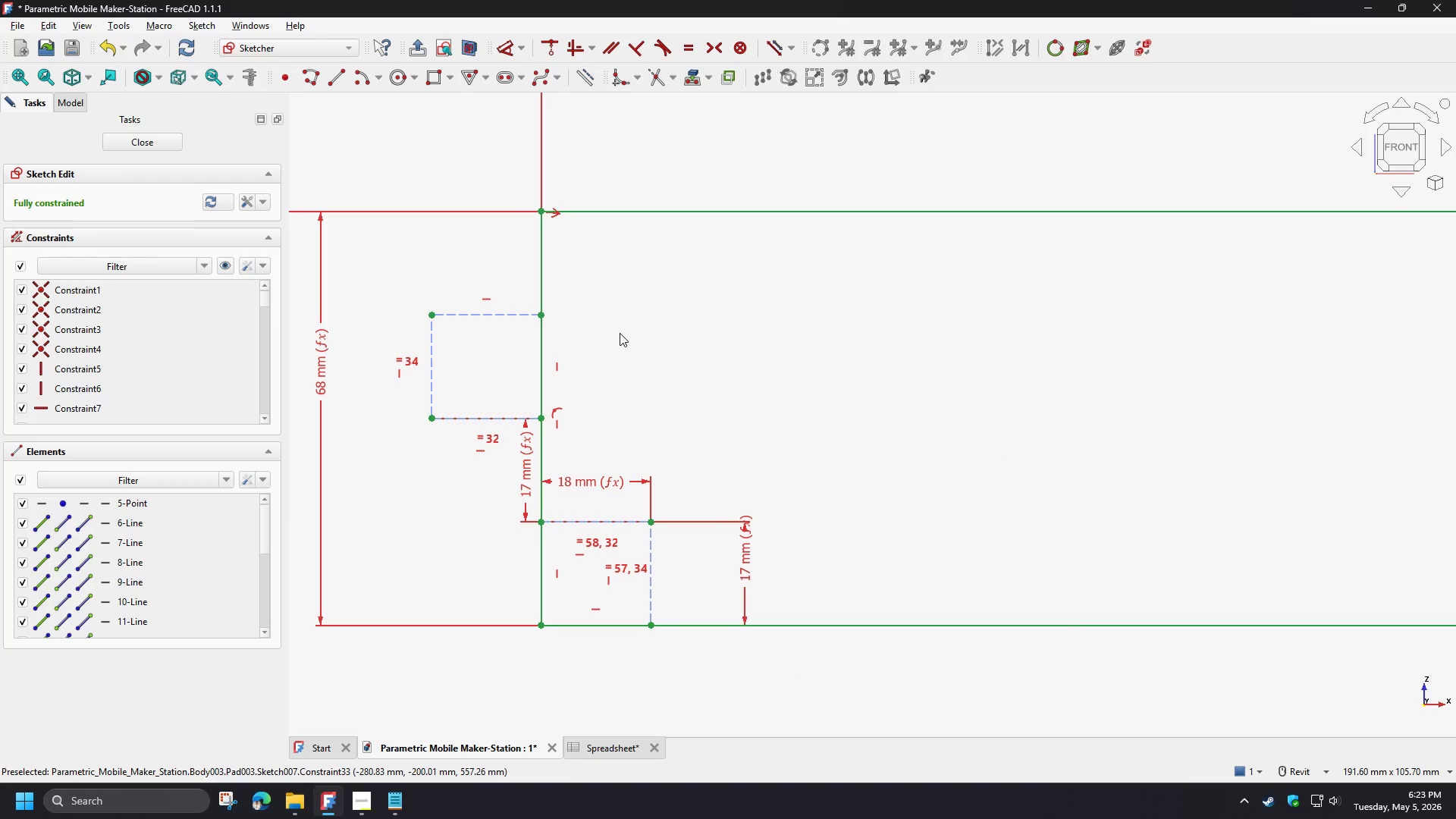 
wait(8.0)
 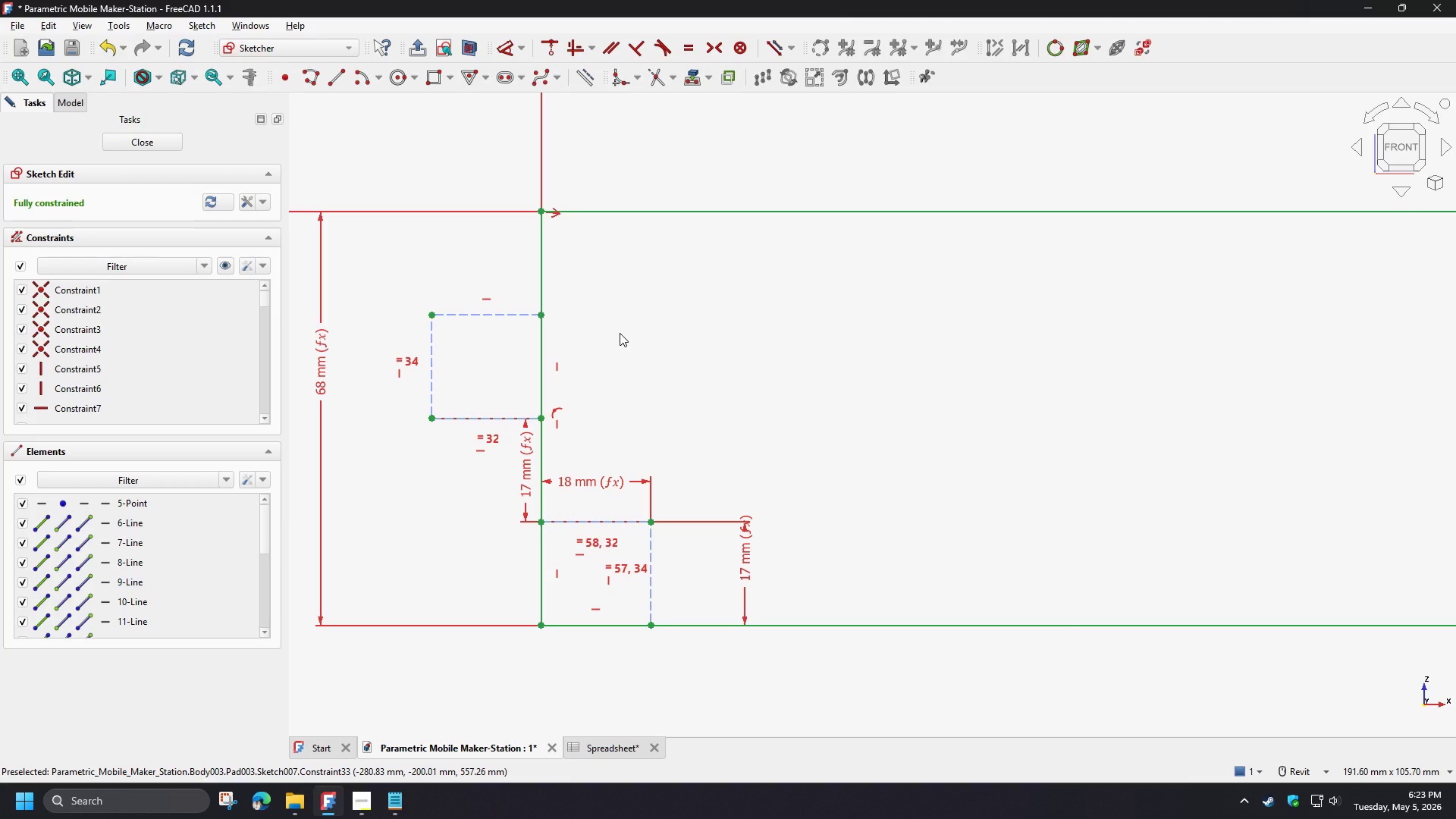 
left_click_drag(start_coordinate=[431, 360], to_coordinate=[639, 350])
 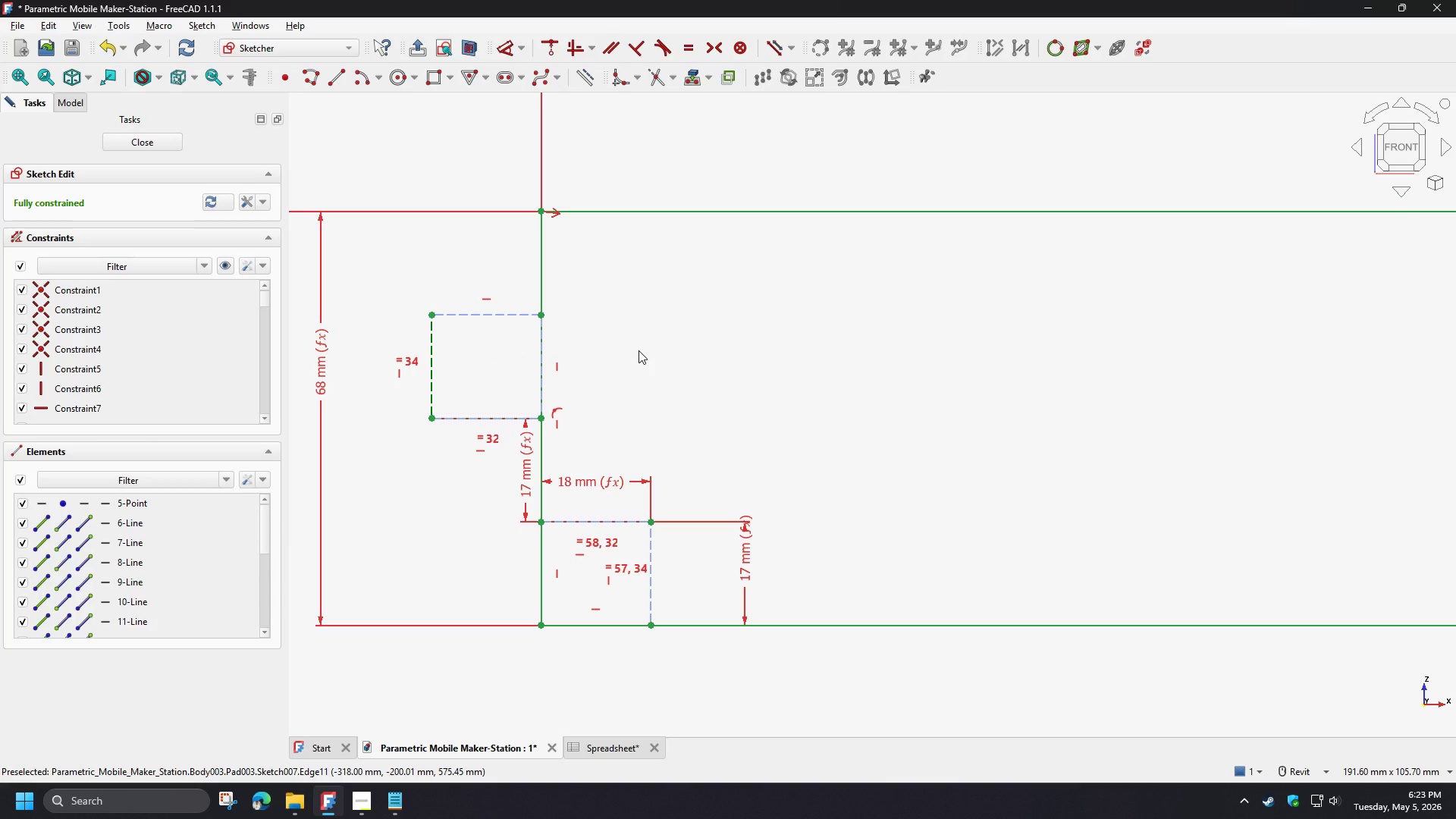 
wait(18.61)
 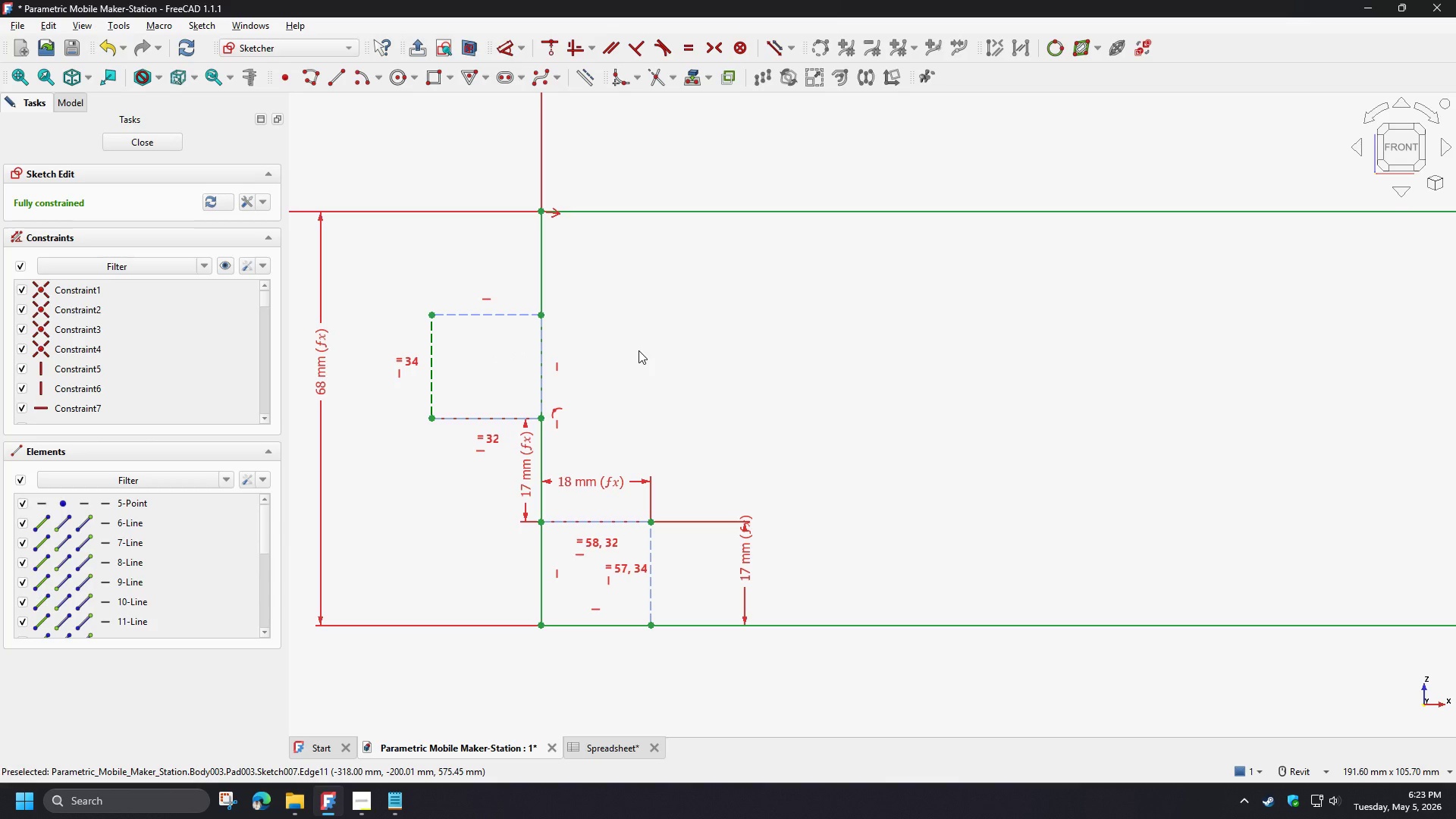 
scroll: coordinate [738, 443], scroll_direction: down, amount: 6.0
 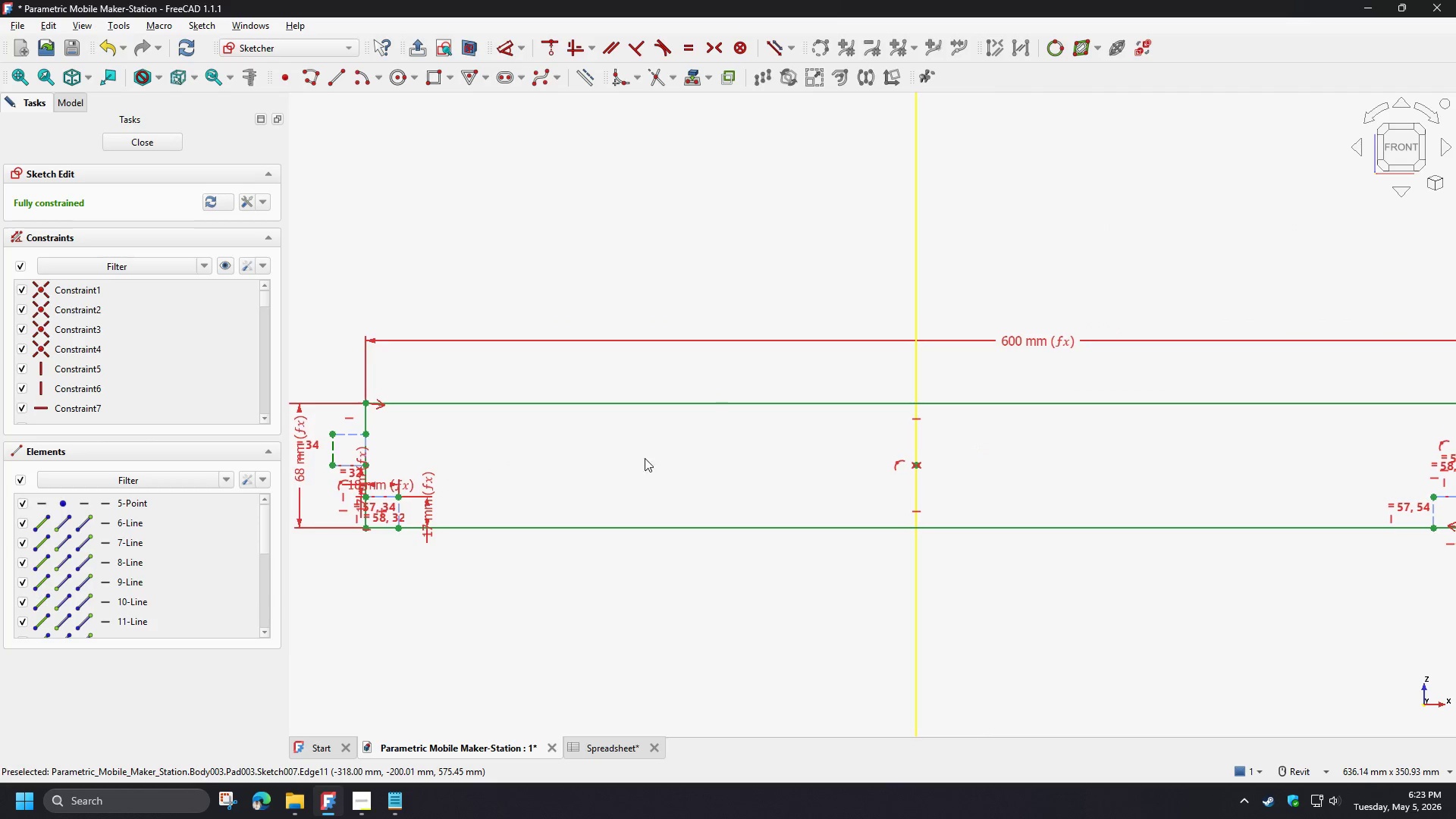 
scroll: coordinate [490, 444], scroll_direction: up, amount: 5.0
 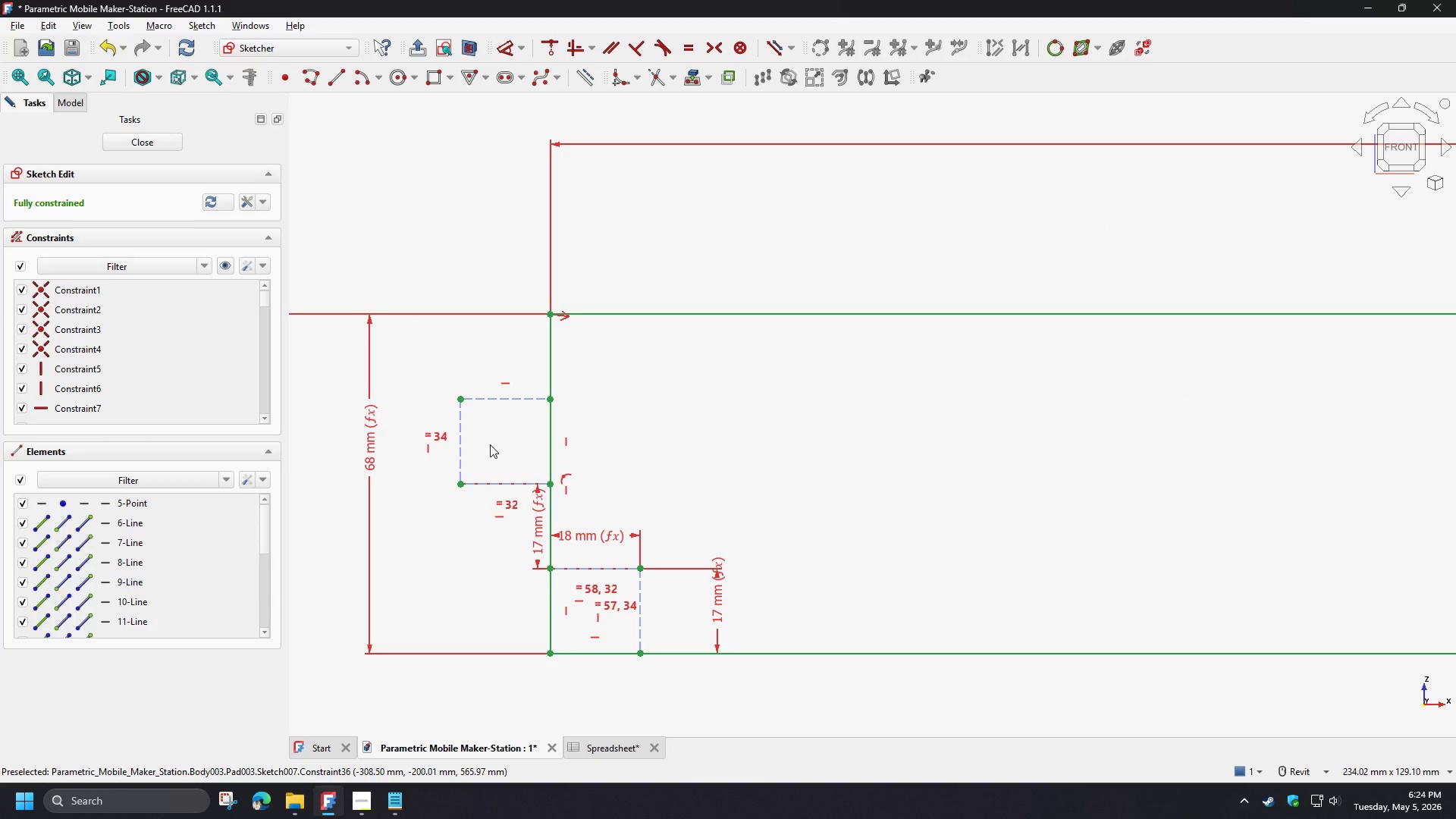 
wait(10.64)
 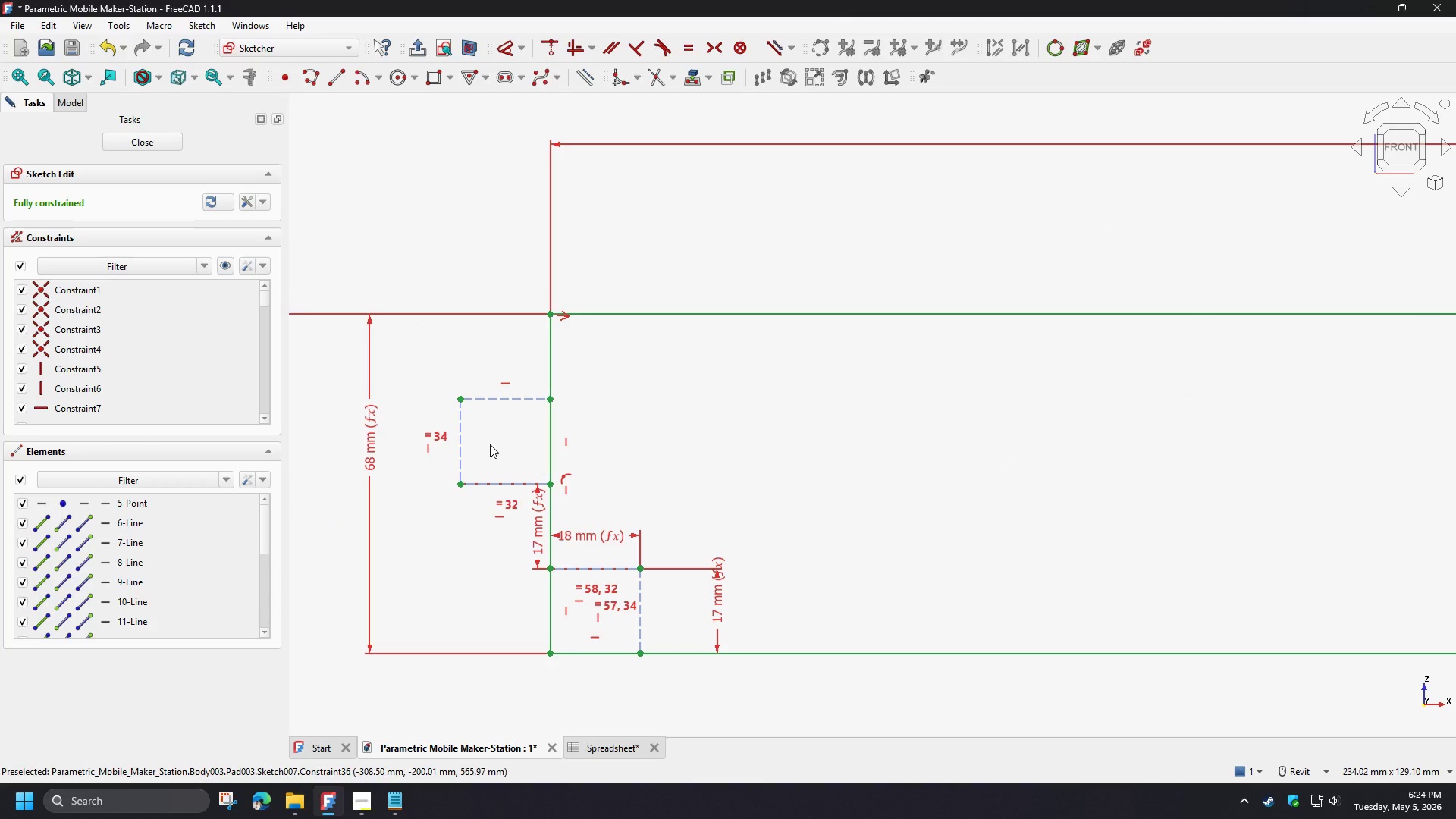 
left_click([155, 138])
 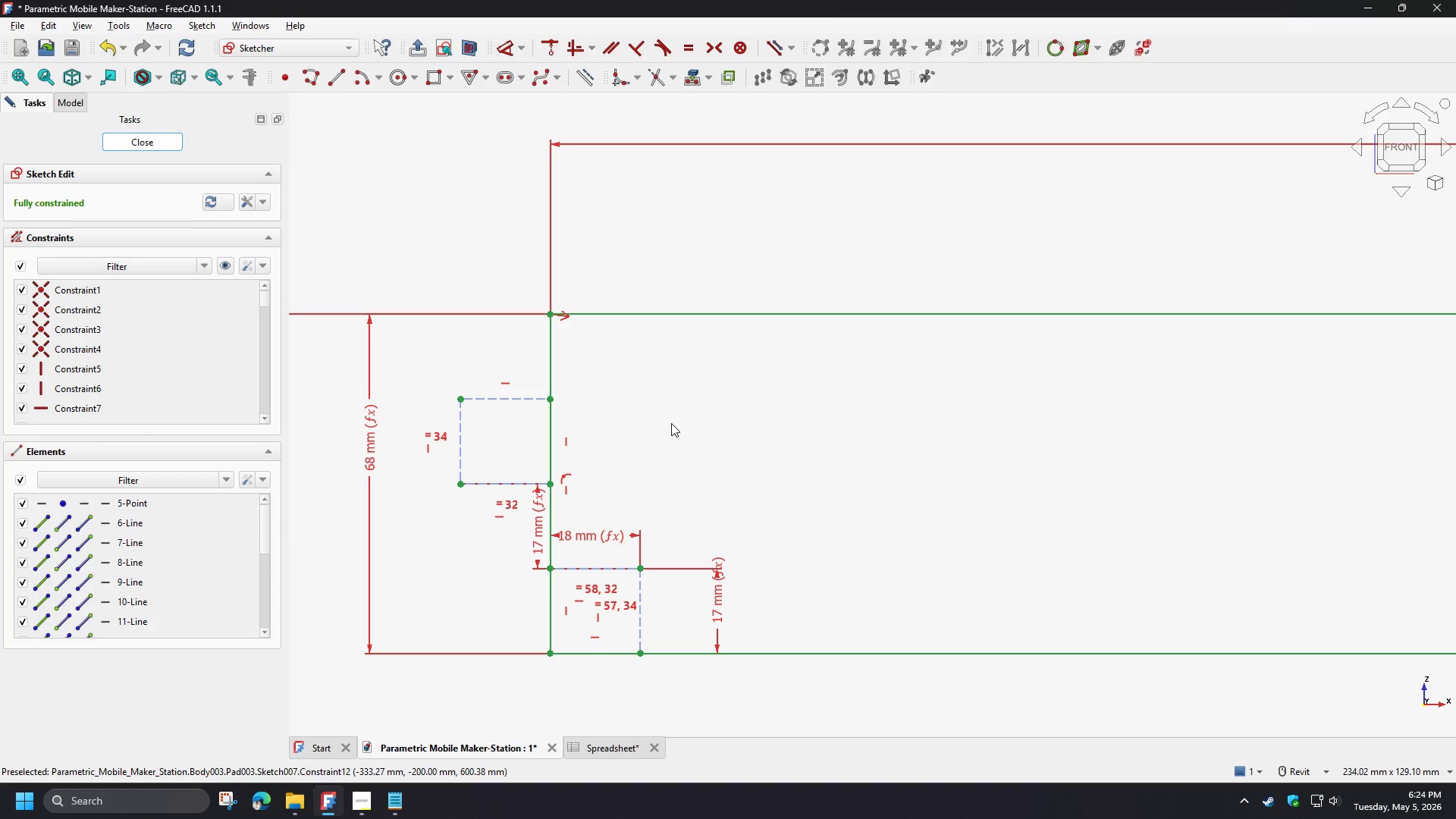 
wait(34.23)
 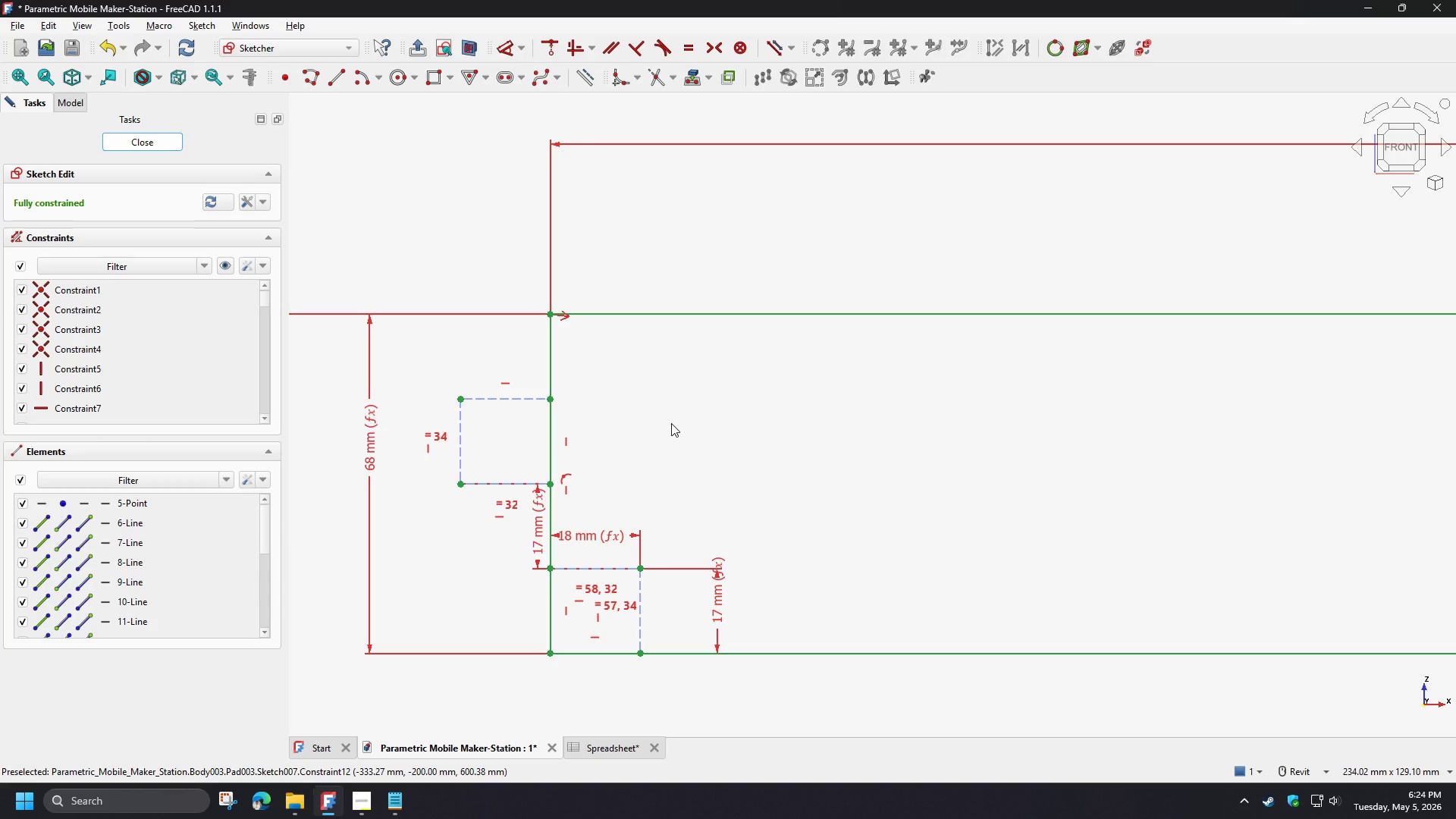 
scroll: coordinate [635, 459], scroll_direction: up, amount: 6.0
 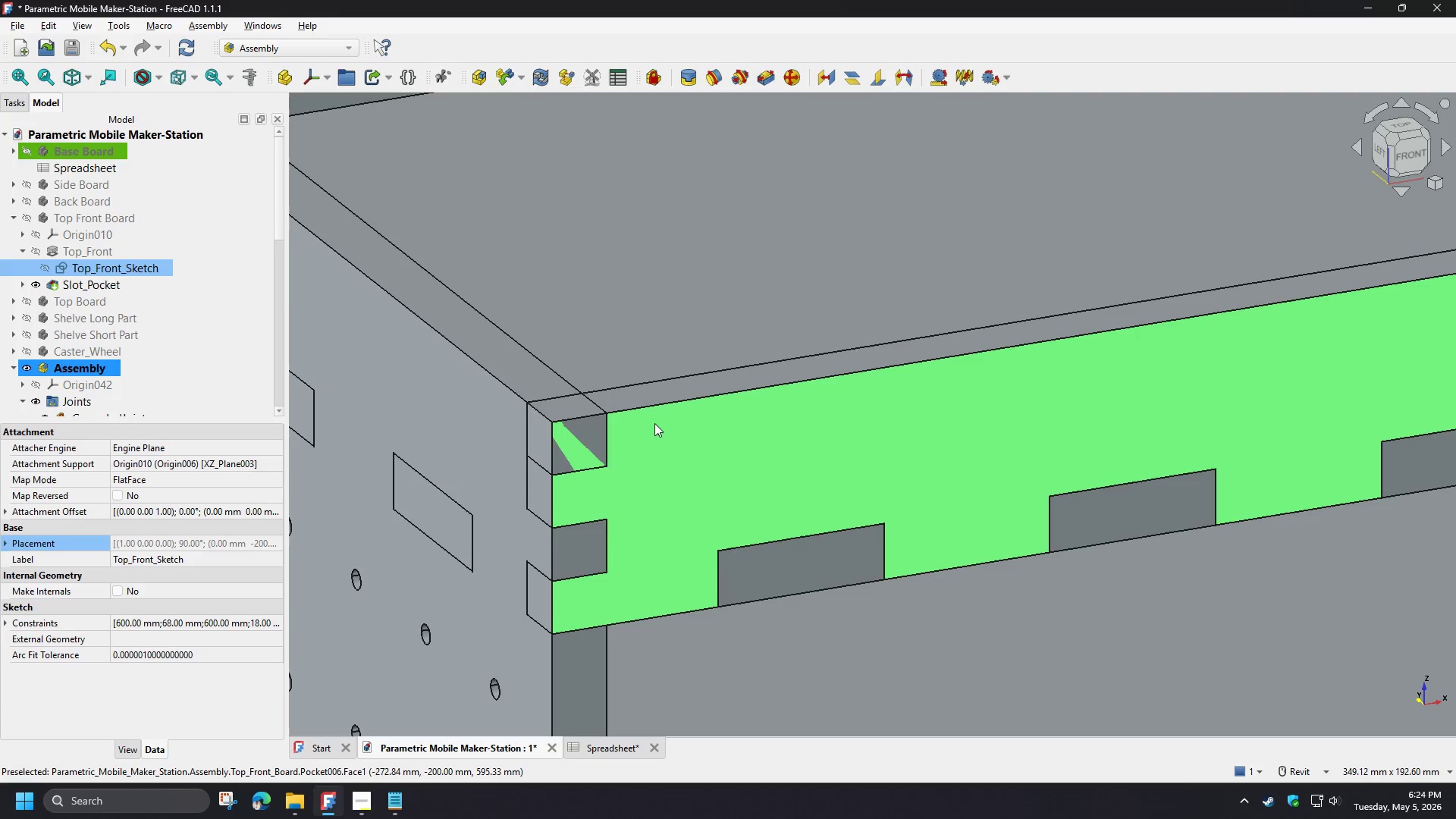 
left_click([654, 423])
 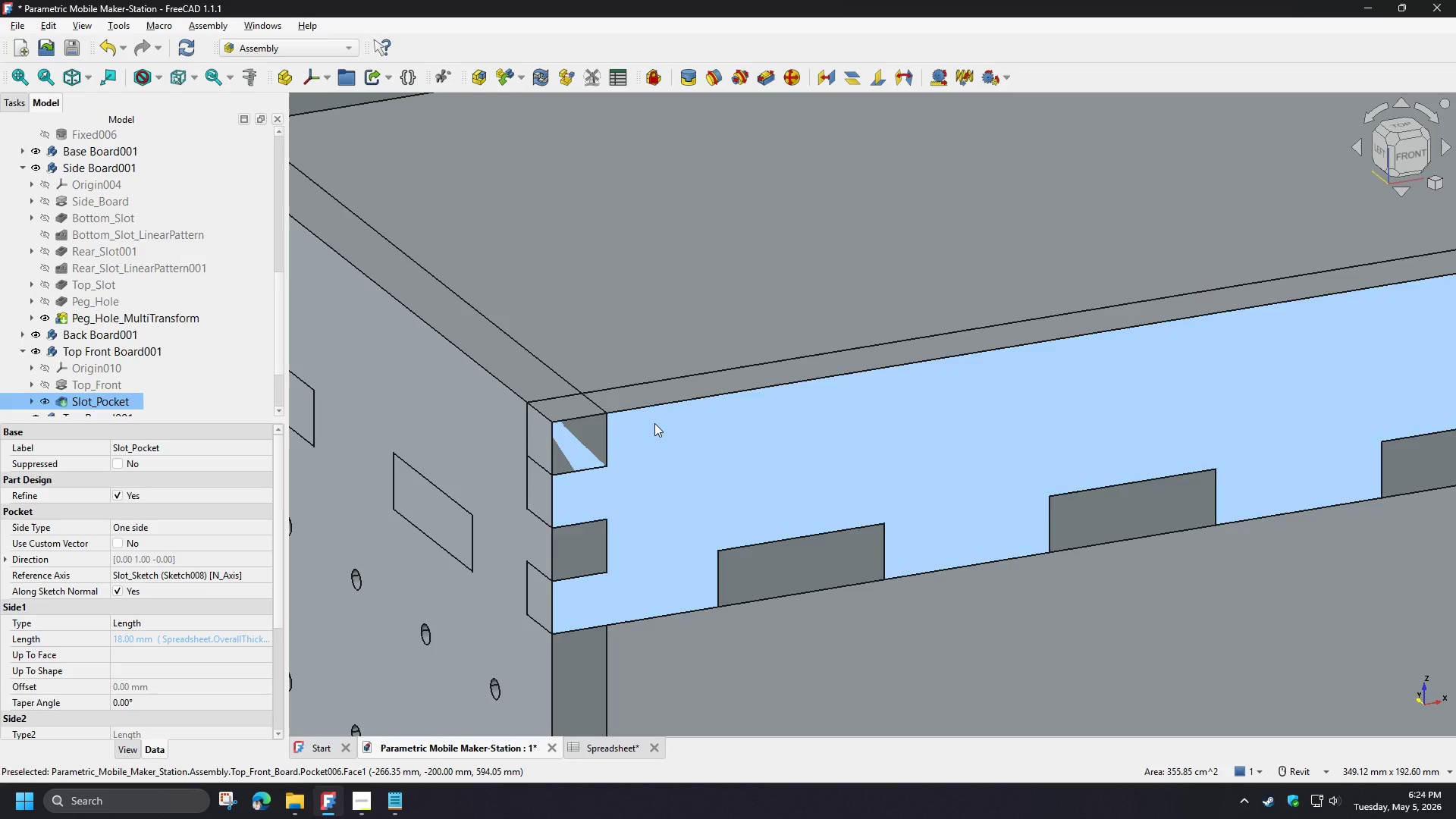 
key(Space)
 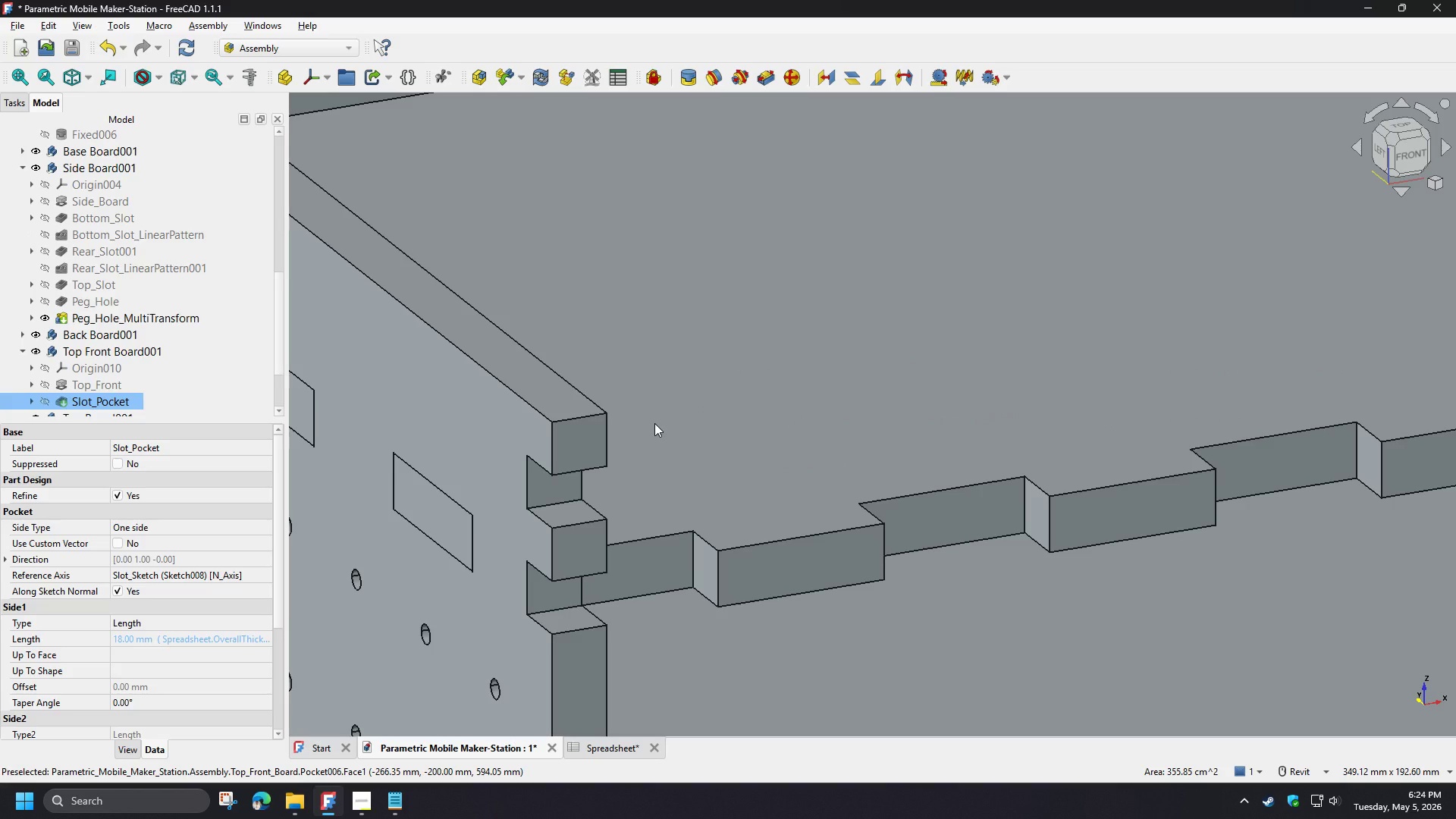 
key(Control+Z)
 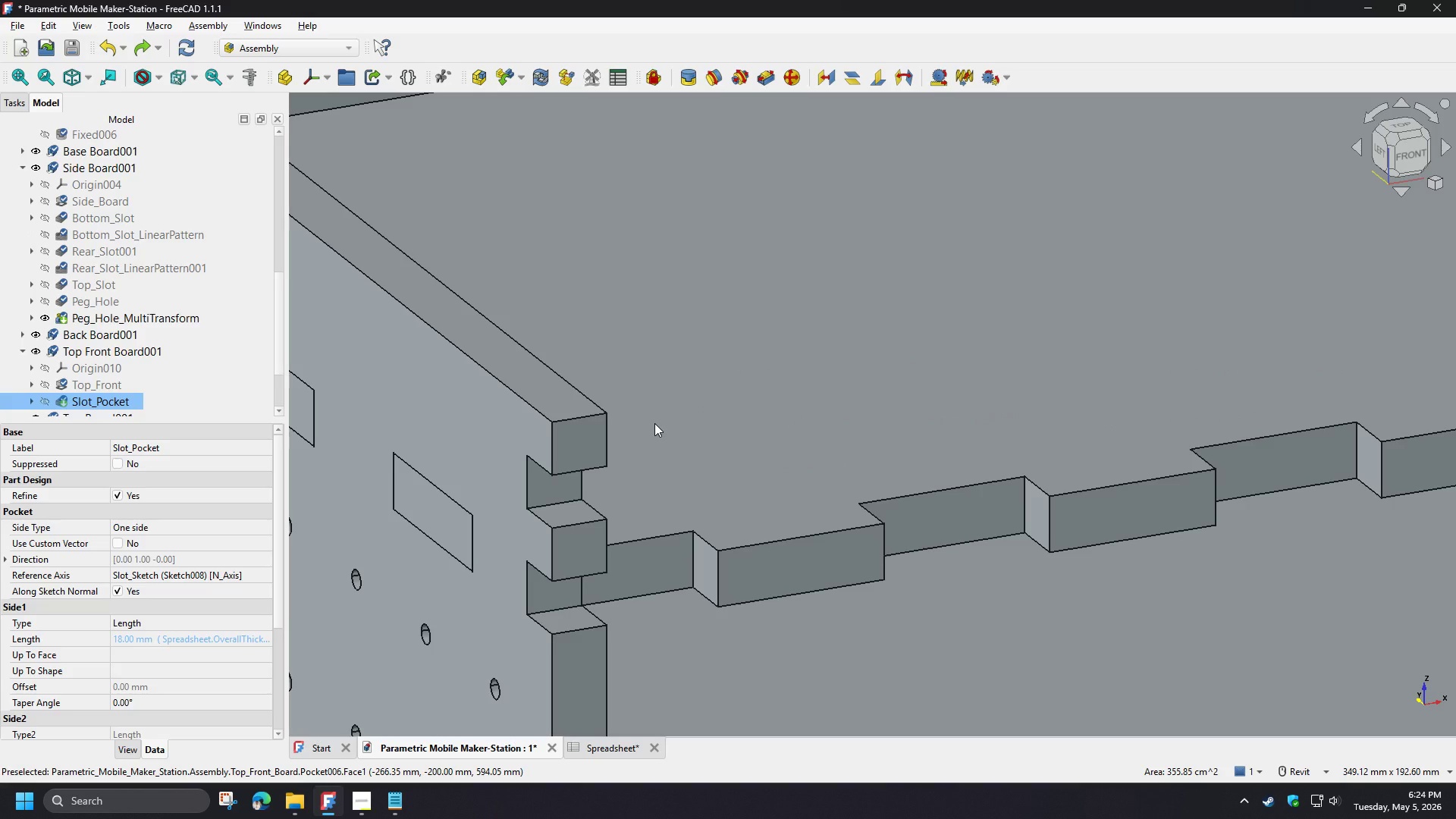 
wait(8.0)
 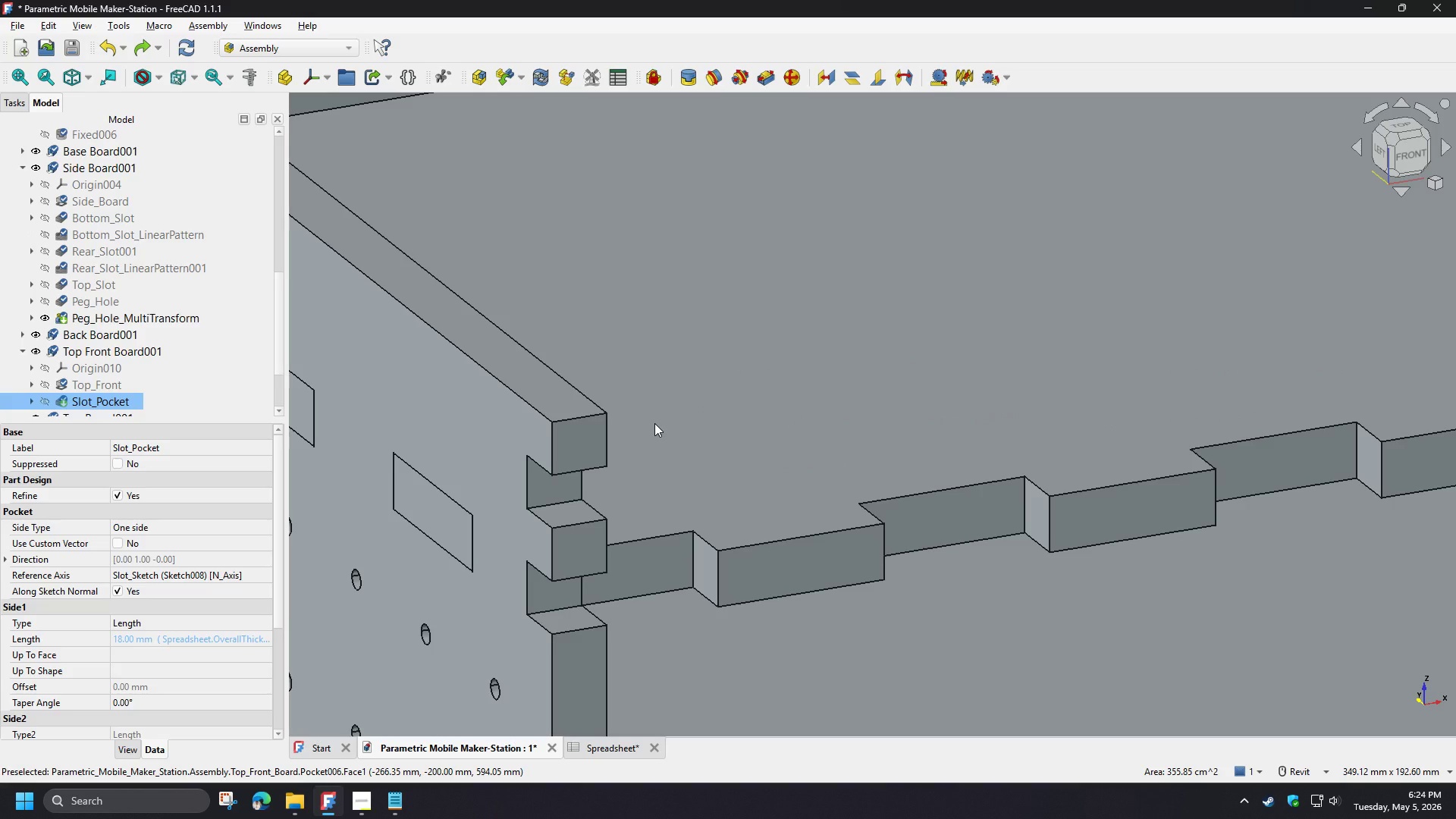 
scroll: coordinate [473, 538], scroll_direction: down, amount: 5.0
 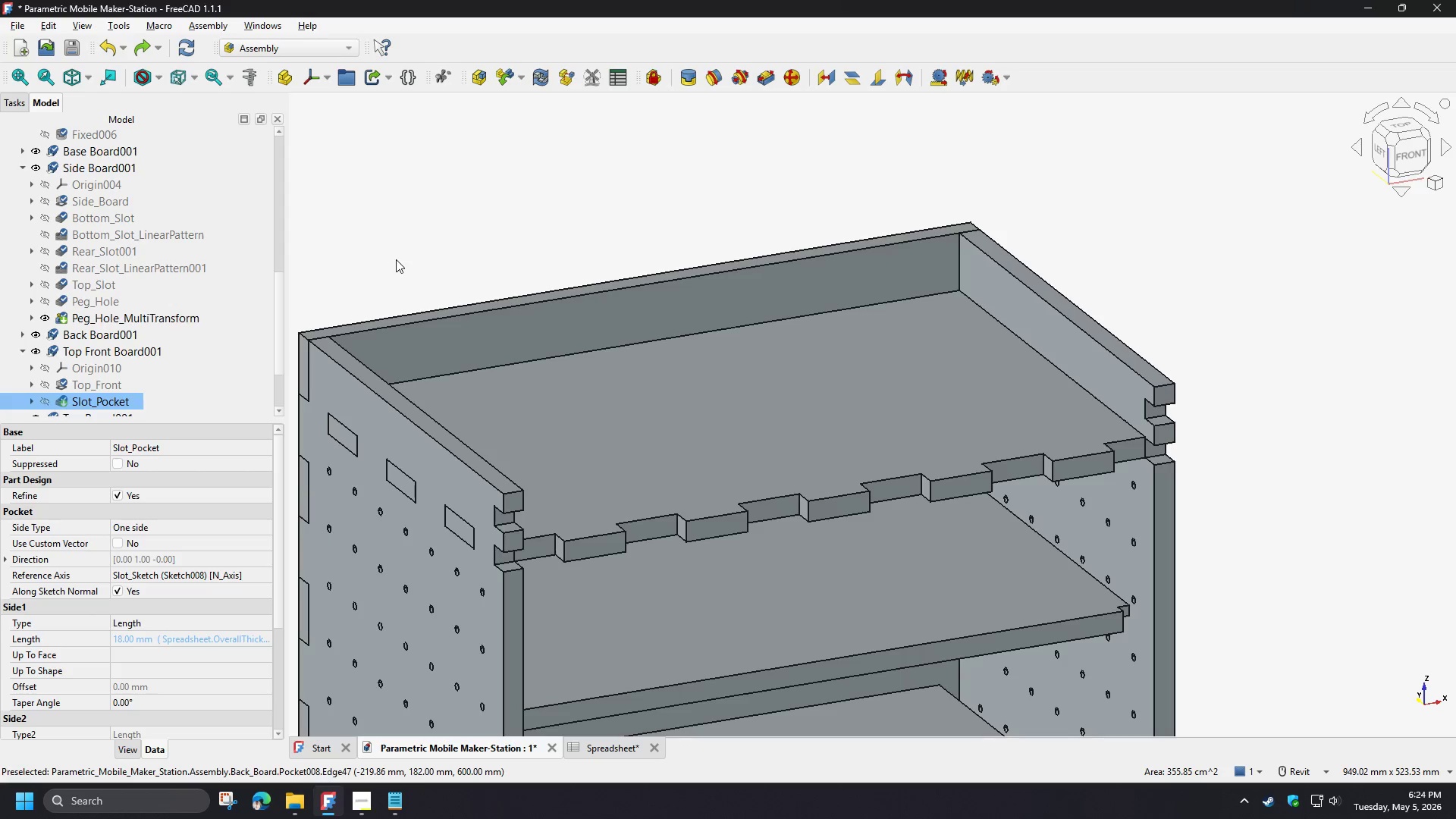 
hold_key(key=ControlLeft, duration=0.86)
 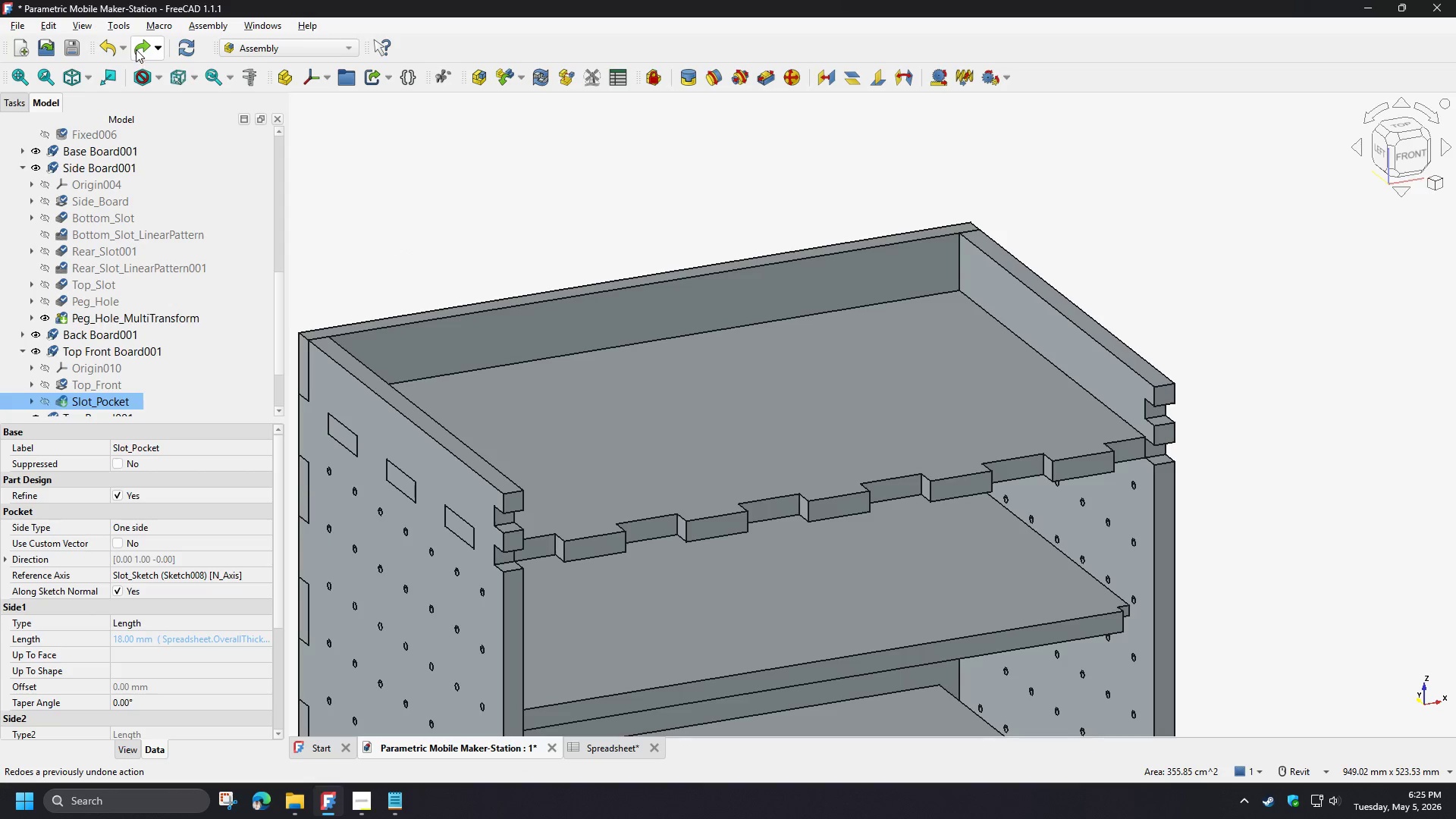 
left_click([136, 49])
 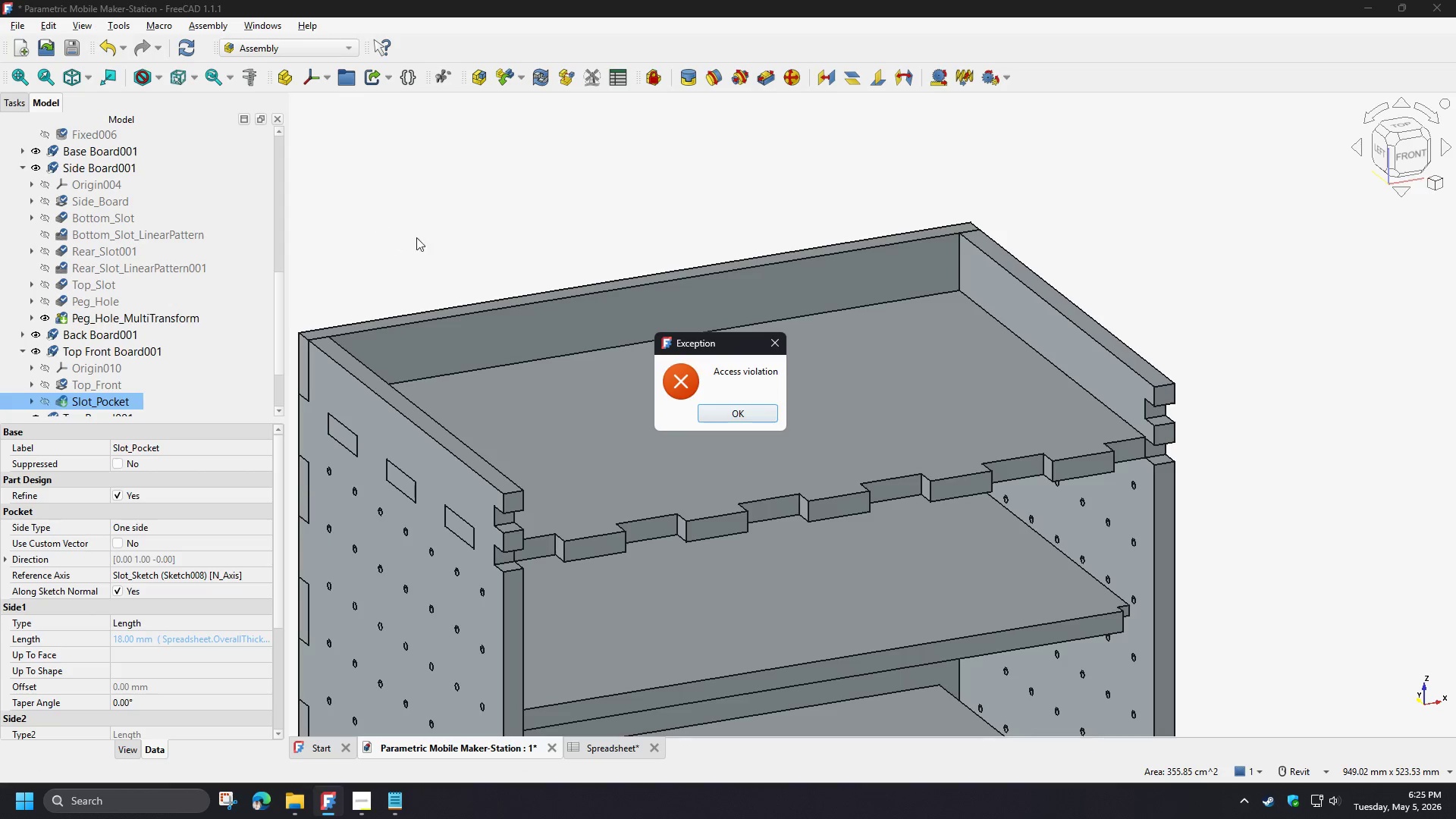 
left_click([719, 408])
 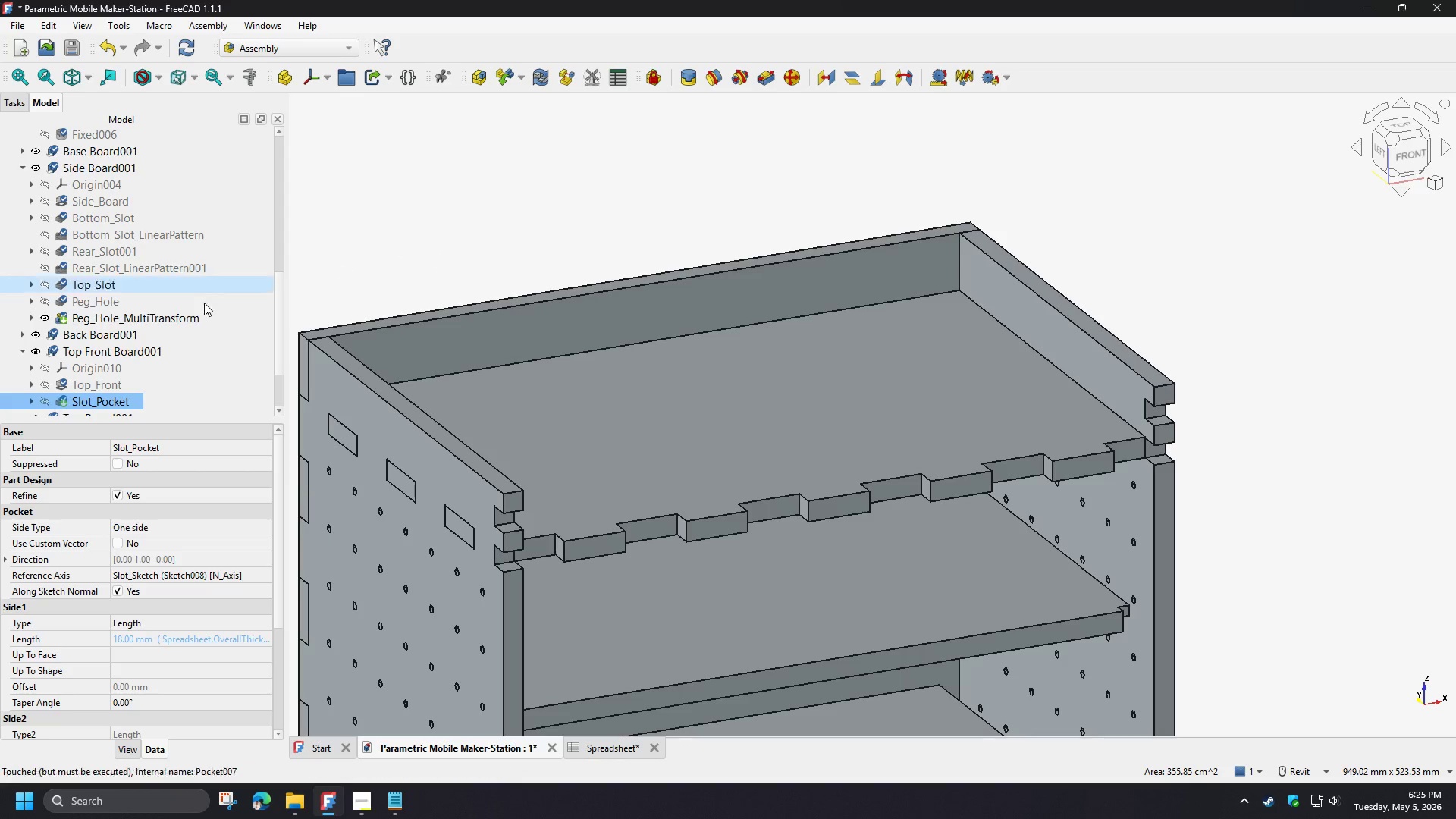 
scroll: coordinate [152, 353], scroll_direction: down, amount: 4.0
 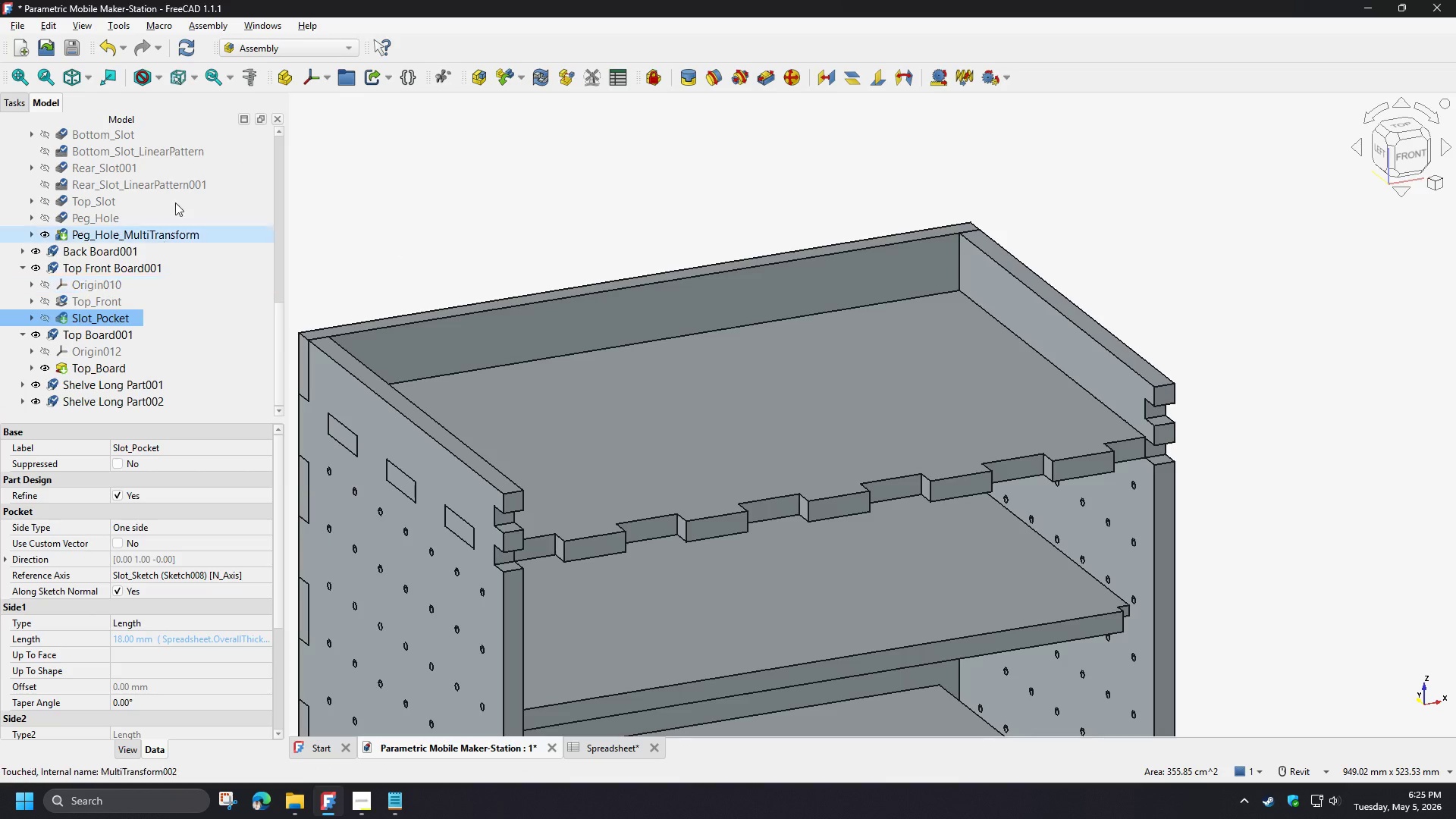 
left_click([196, 49])
 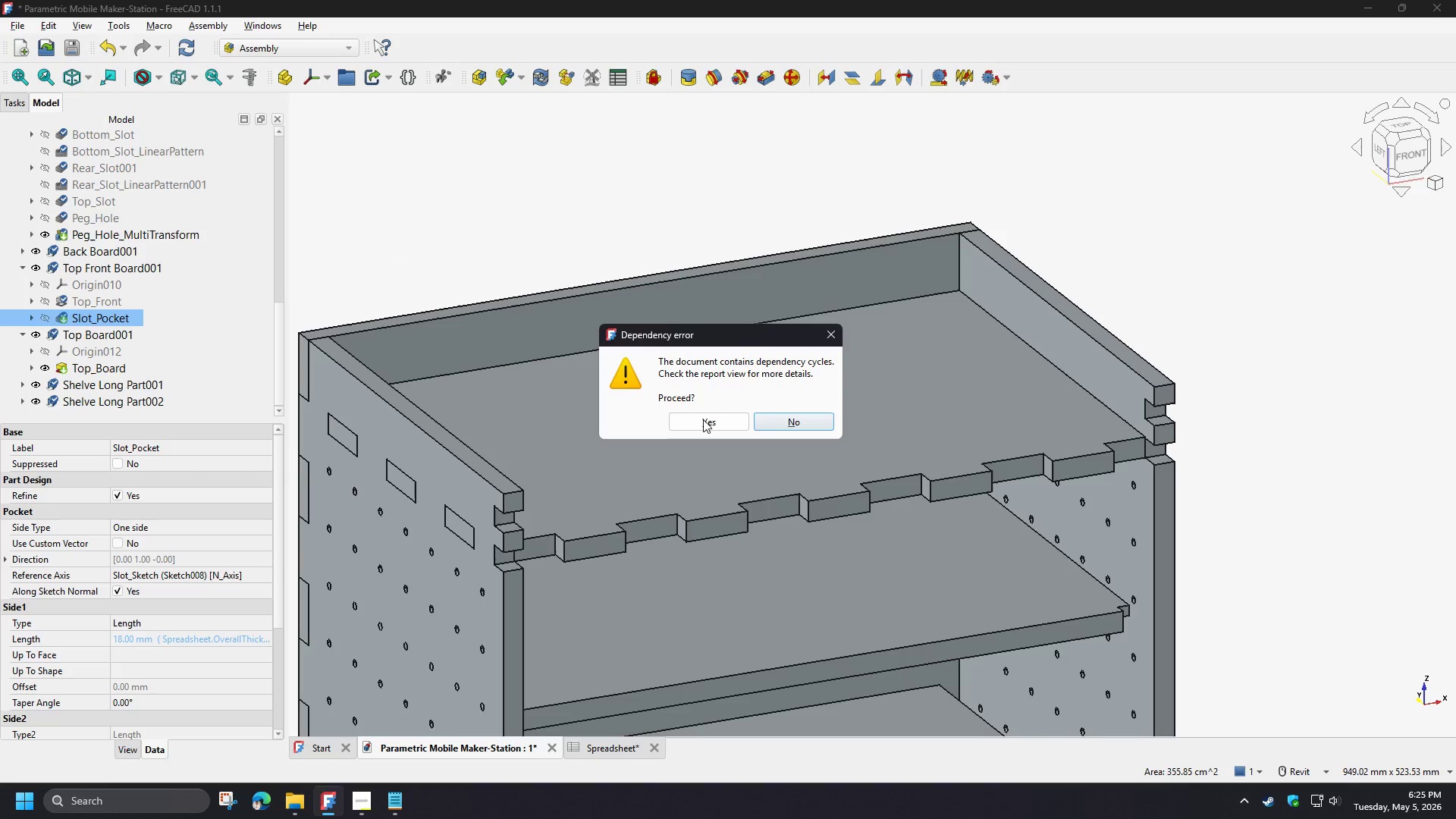 
left_click([705, 421])
 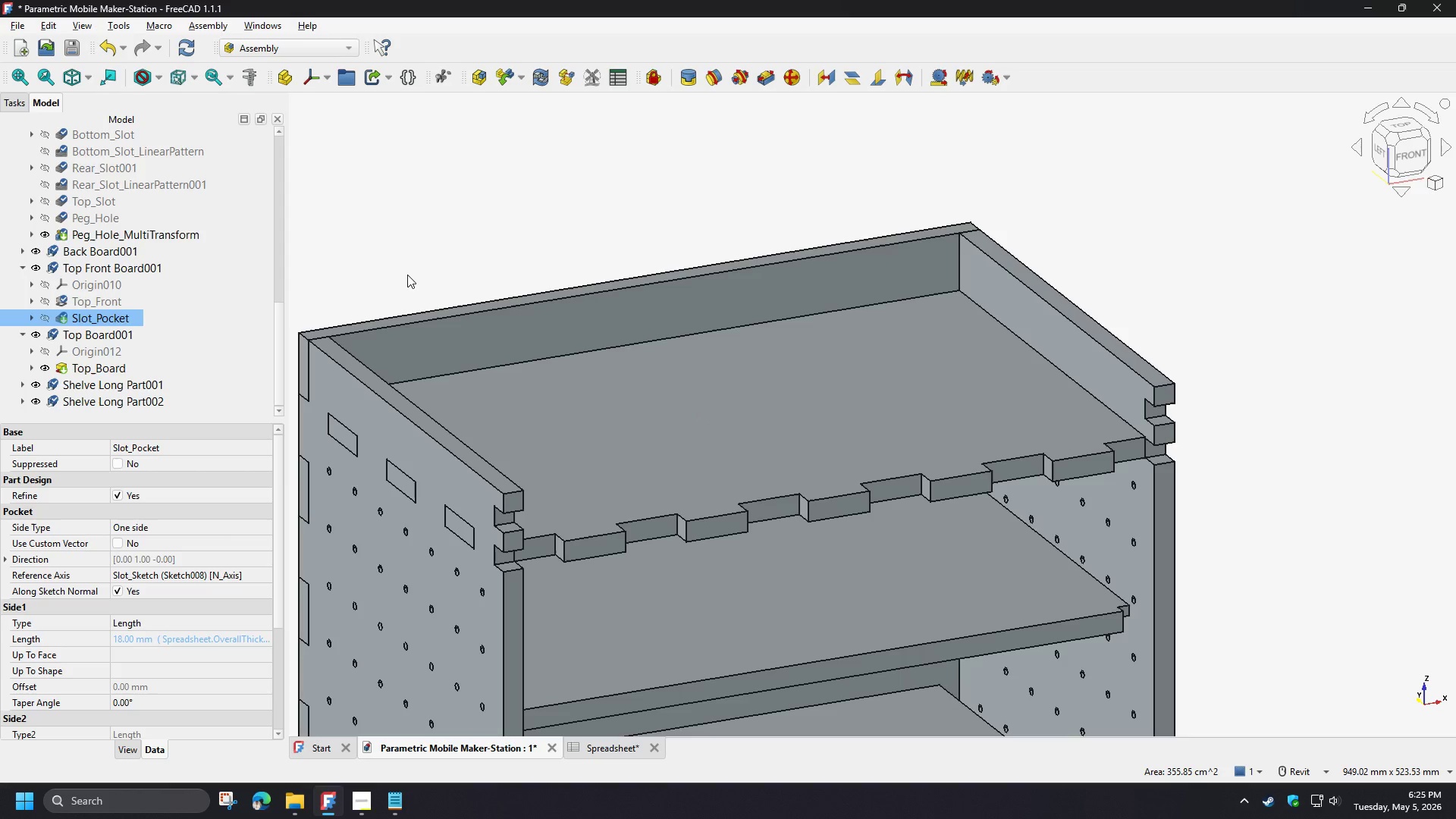 
key(Space)
 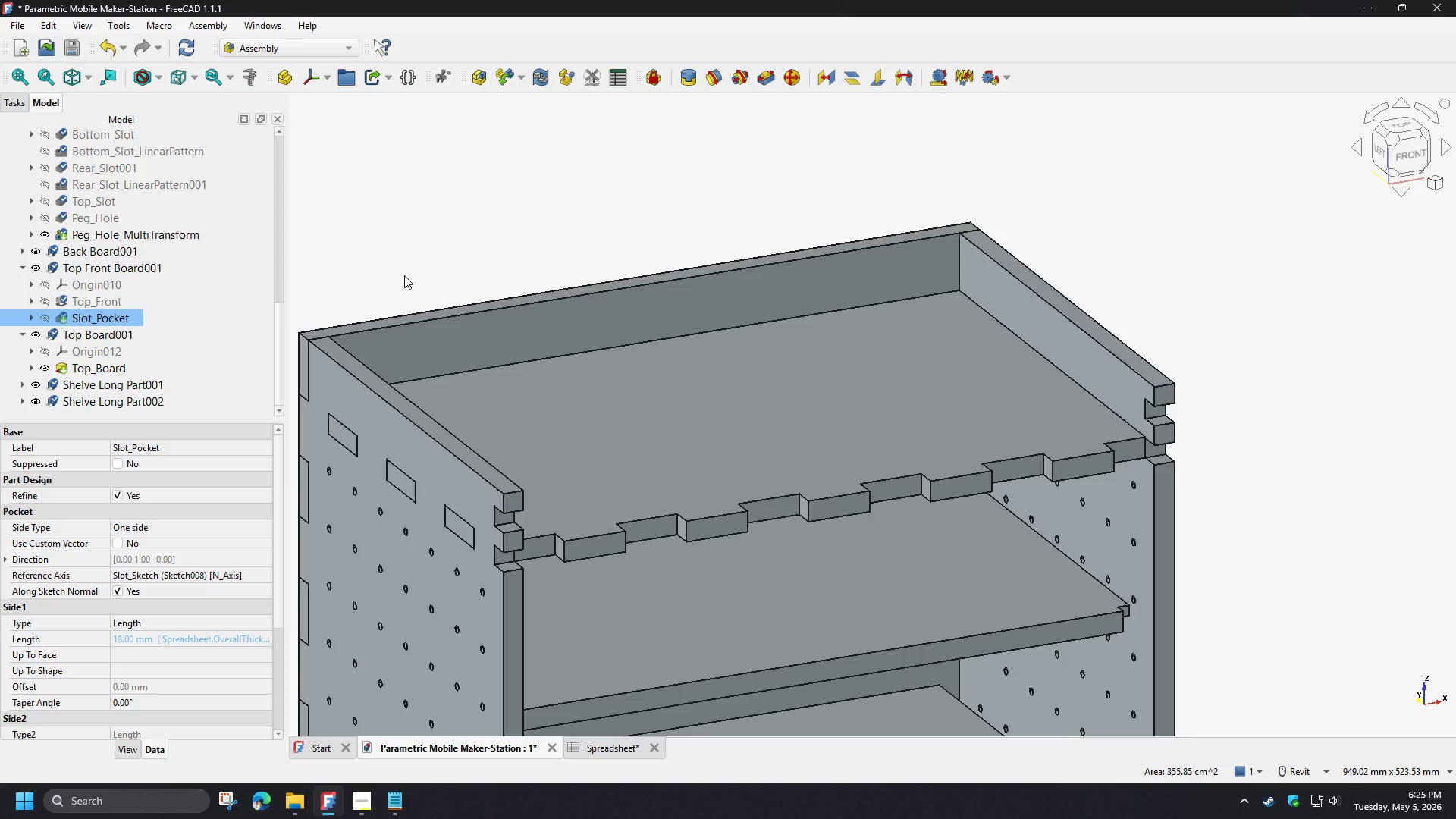 
left_click_drag(start_coordinate=[404, 275], to_coordinate=[96, 269])
 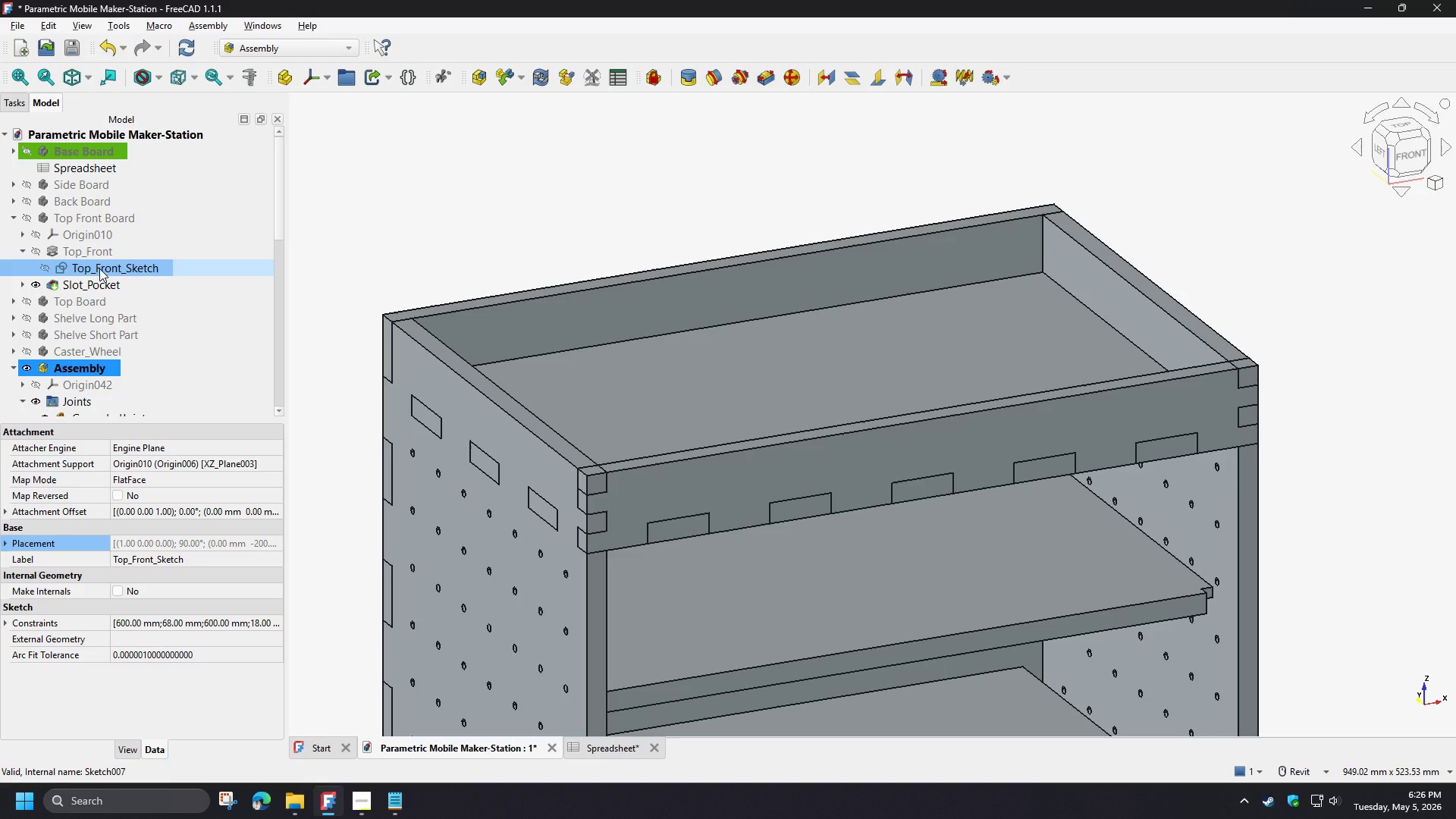 
scroll: coordinate [89, 302], scroll_direction: up, amount: 9.0
 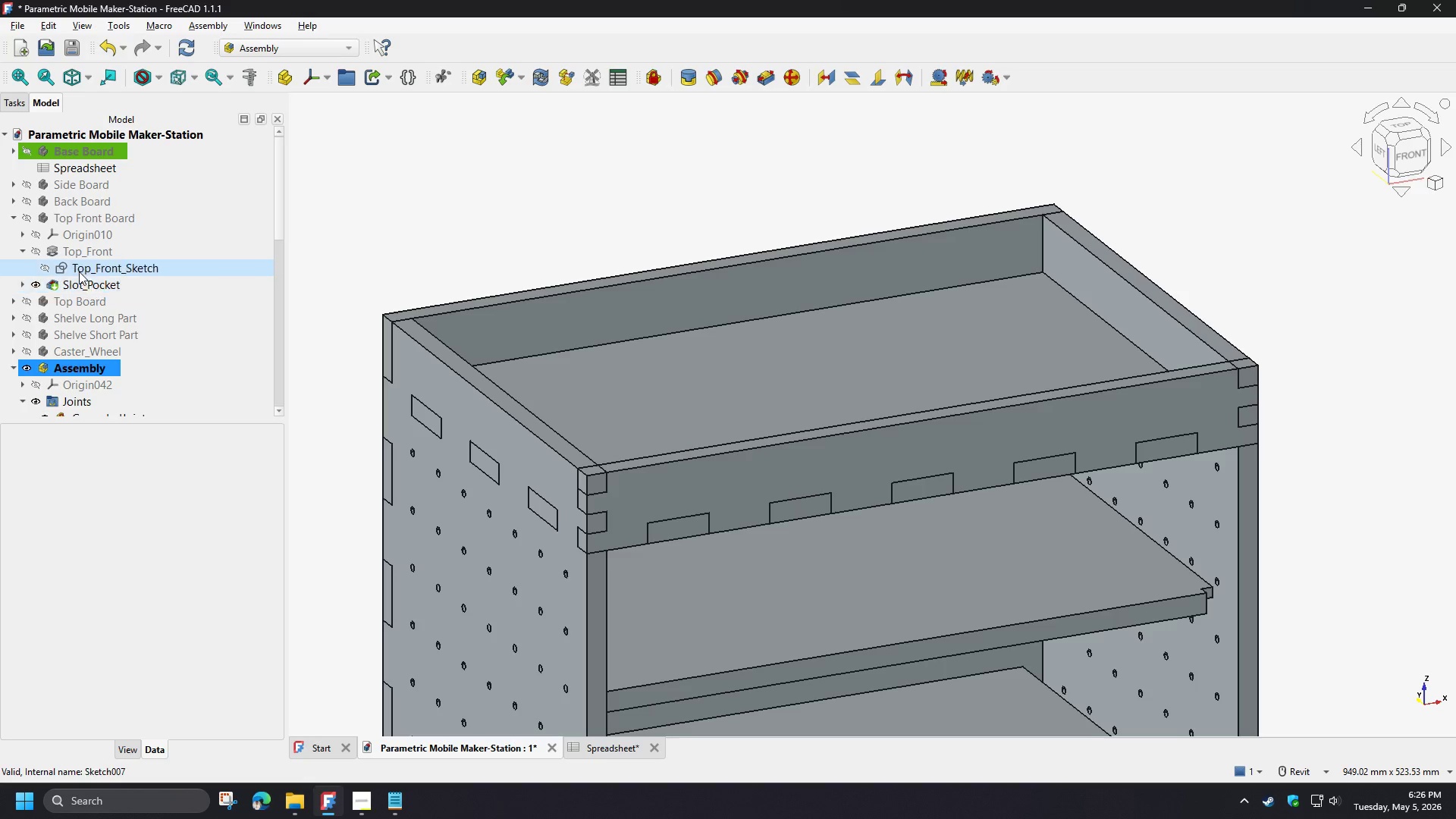 
left_click([96, 269])
 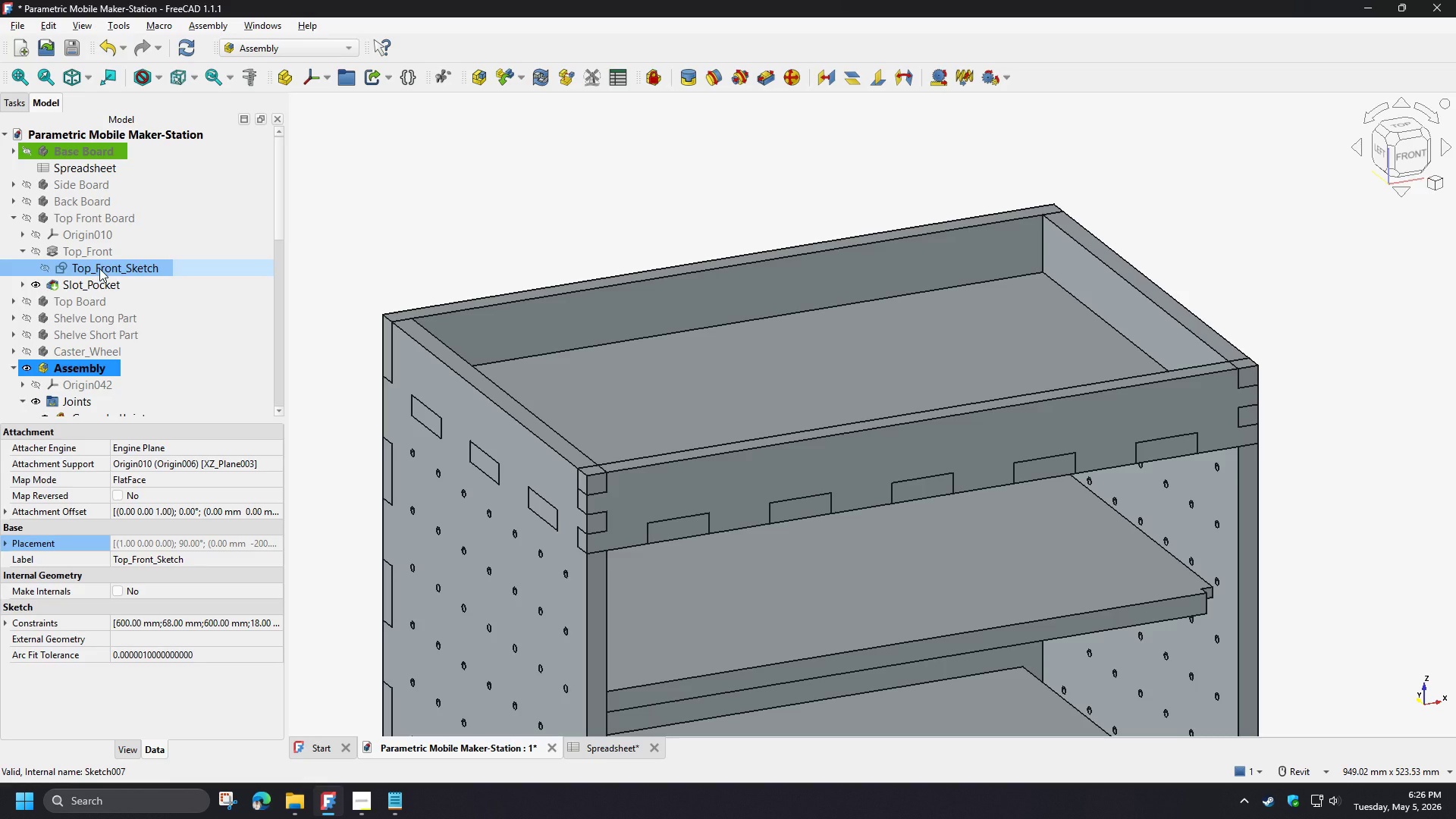 
double_click([99, 268])
 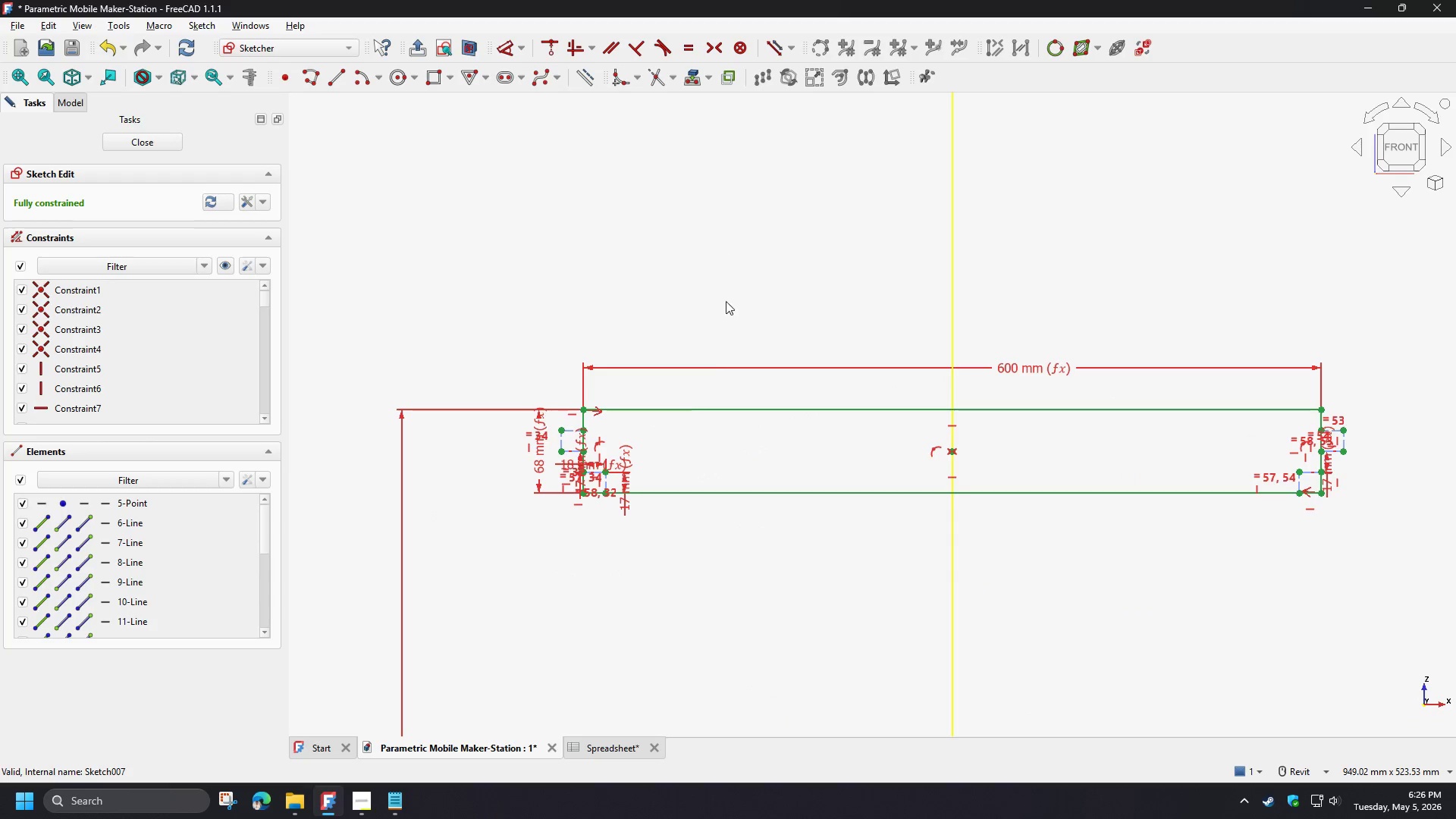 
scroll: coordinate [577, 434], scroll_direction: up, amount: 7.0
 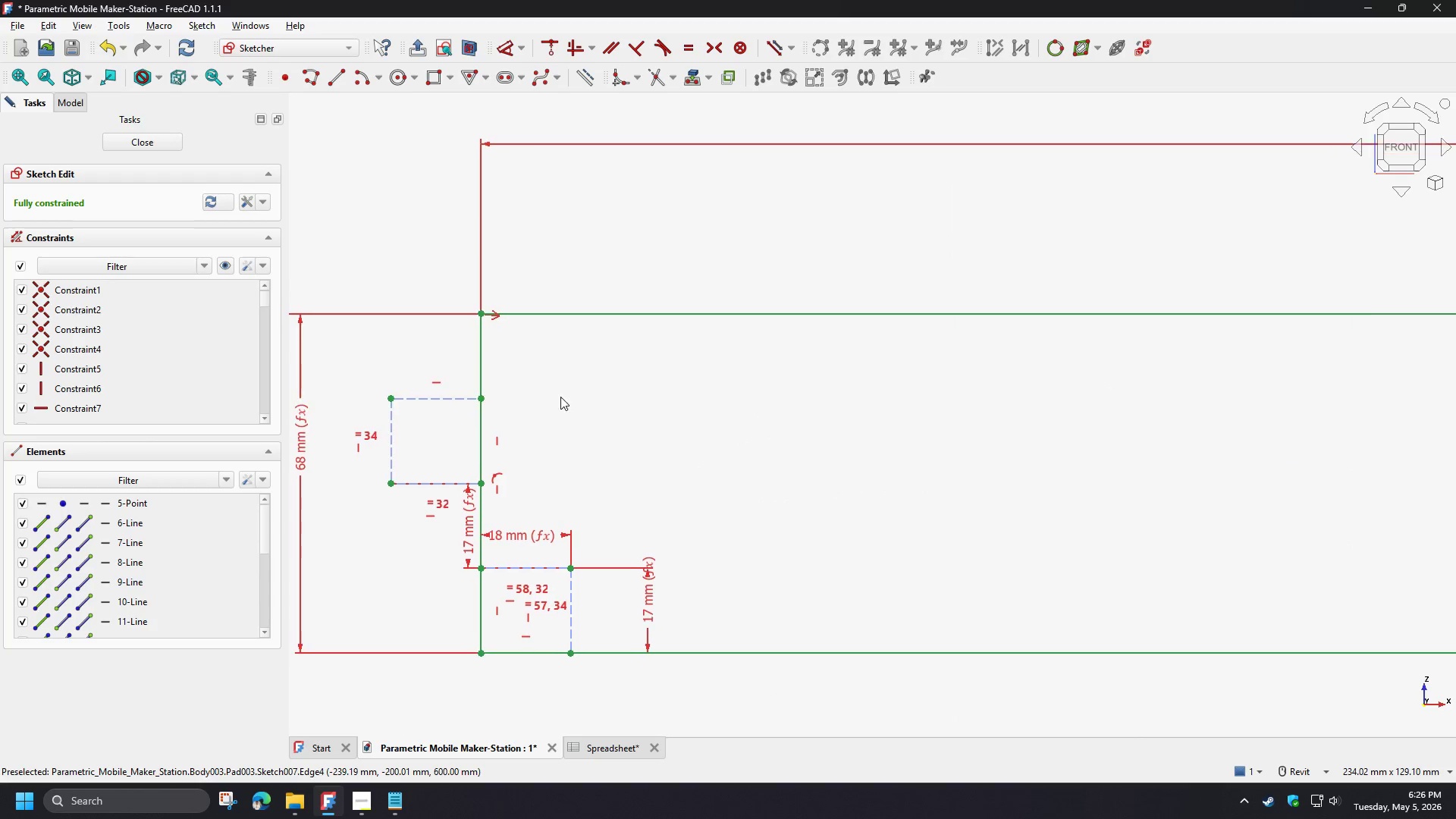 
scroll: coordinate [552, 399], scroll_direction: down, amount: 7.0
 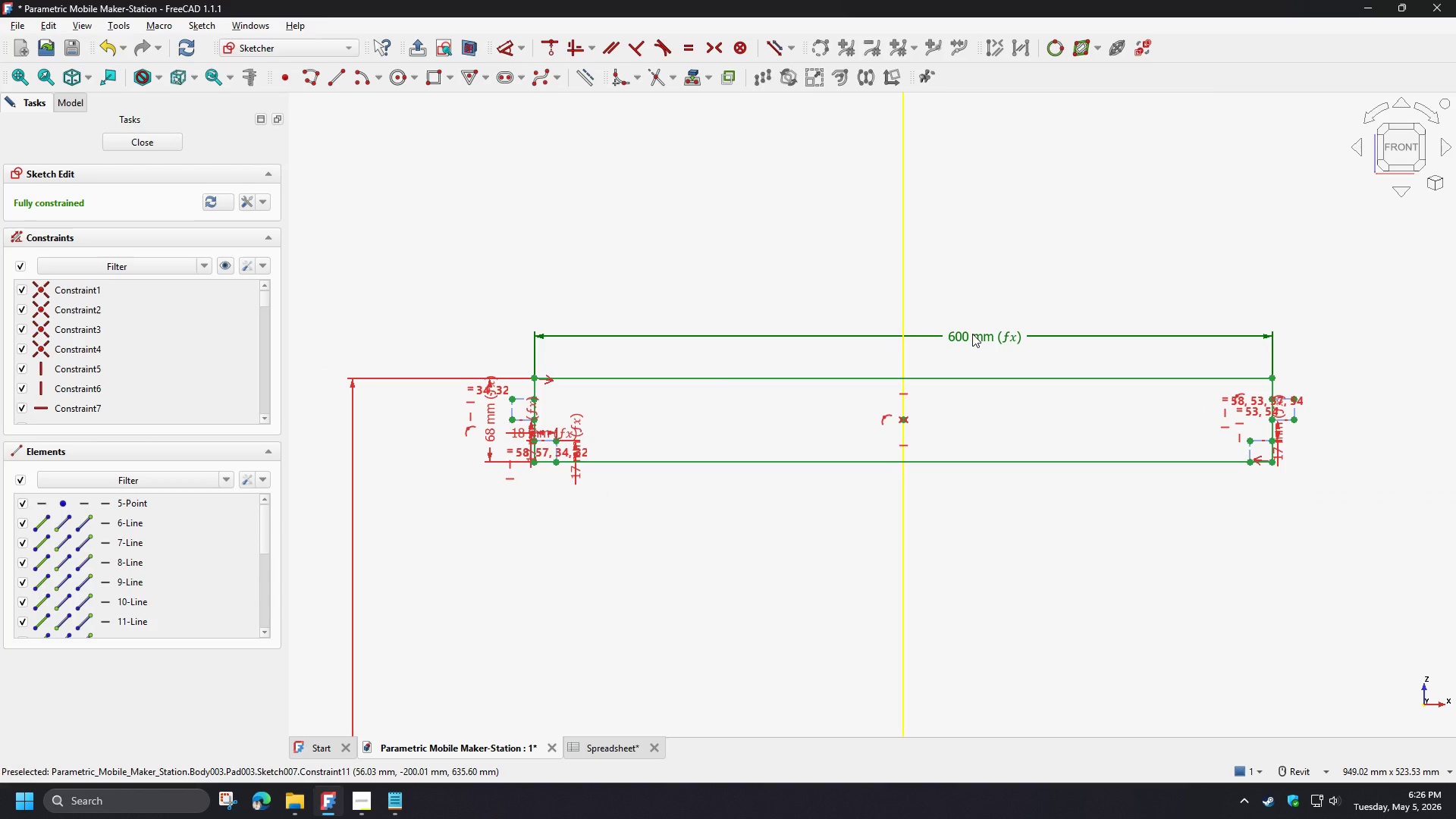 
wait(6.25)
 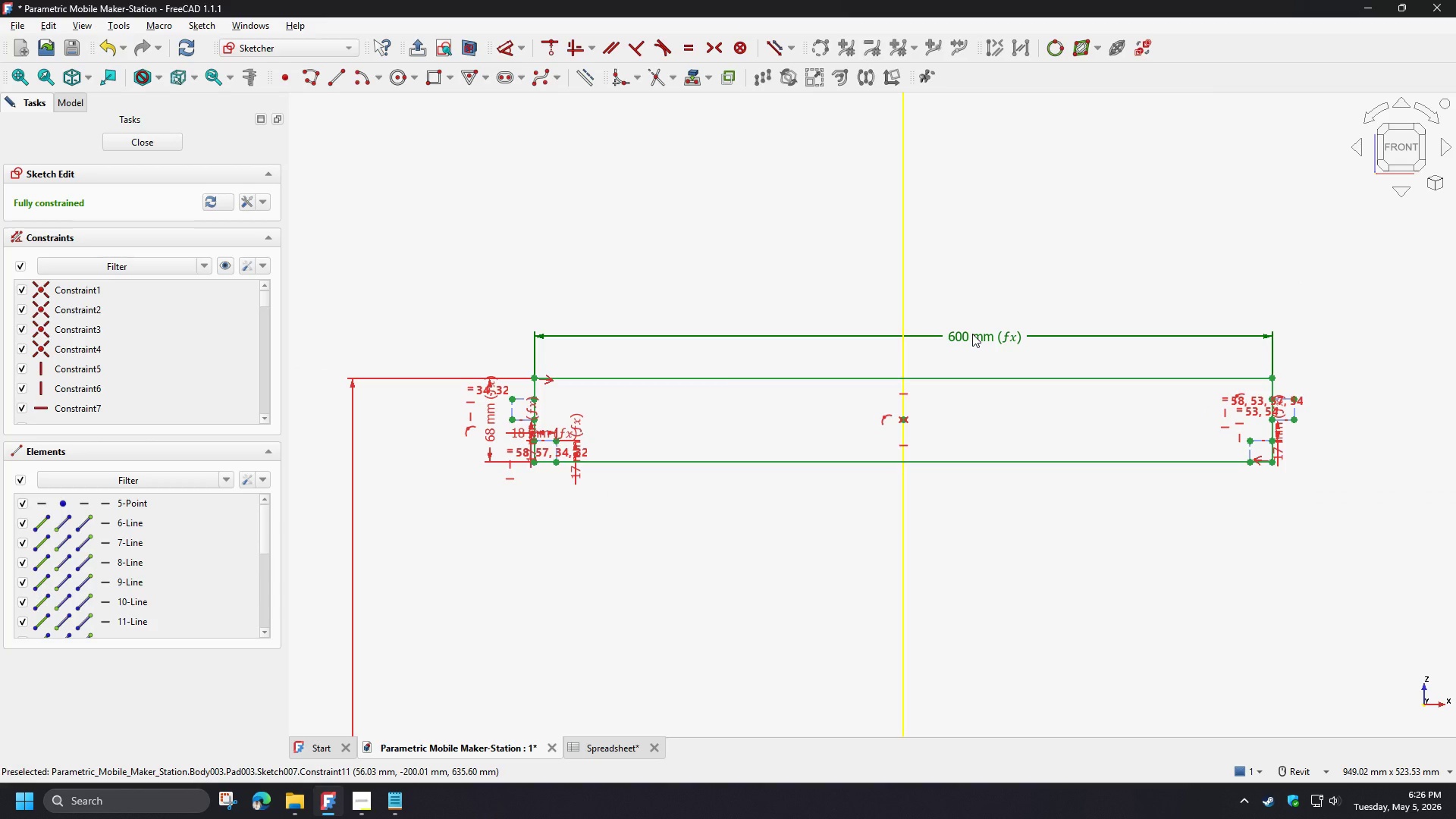 
left_click([972, 334])
 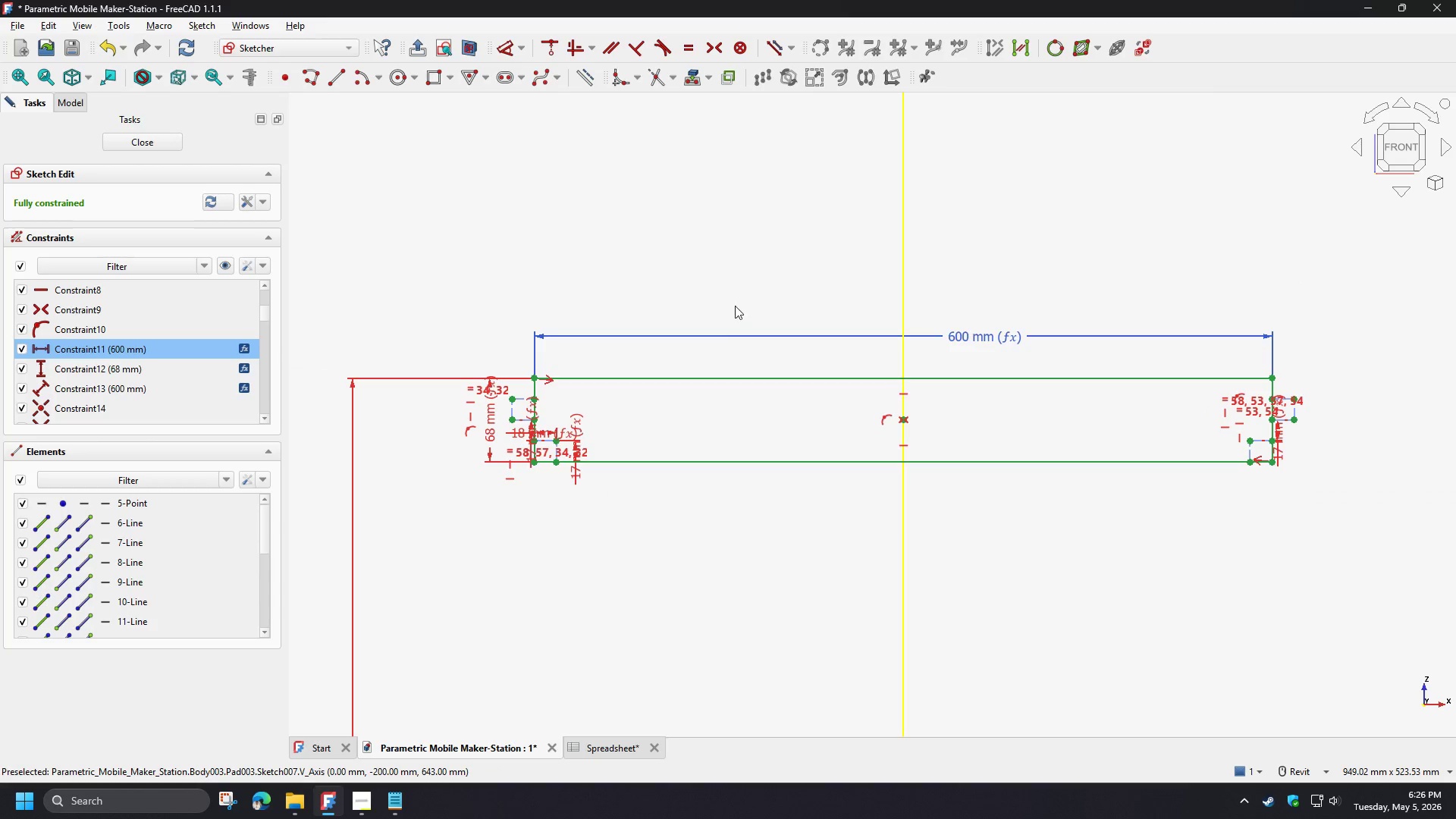 
scroll: coordinate [730, 305], scroll_direction: up, amount: 2.0
 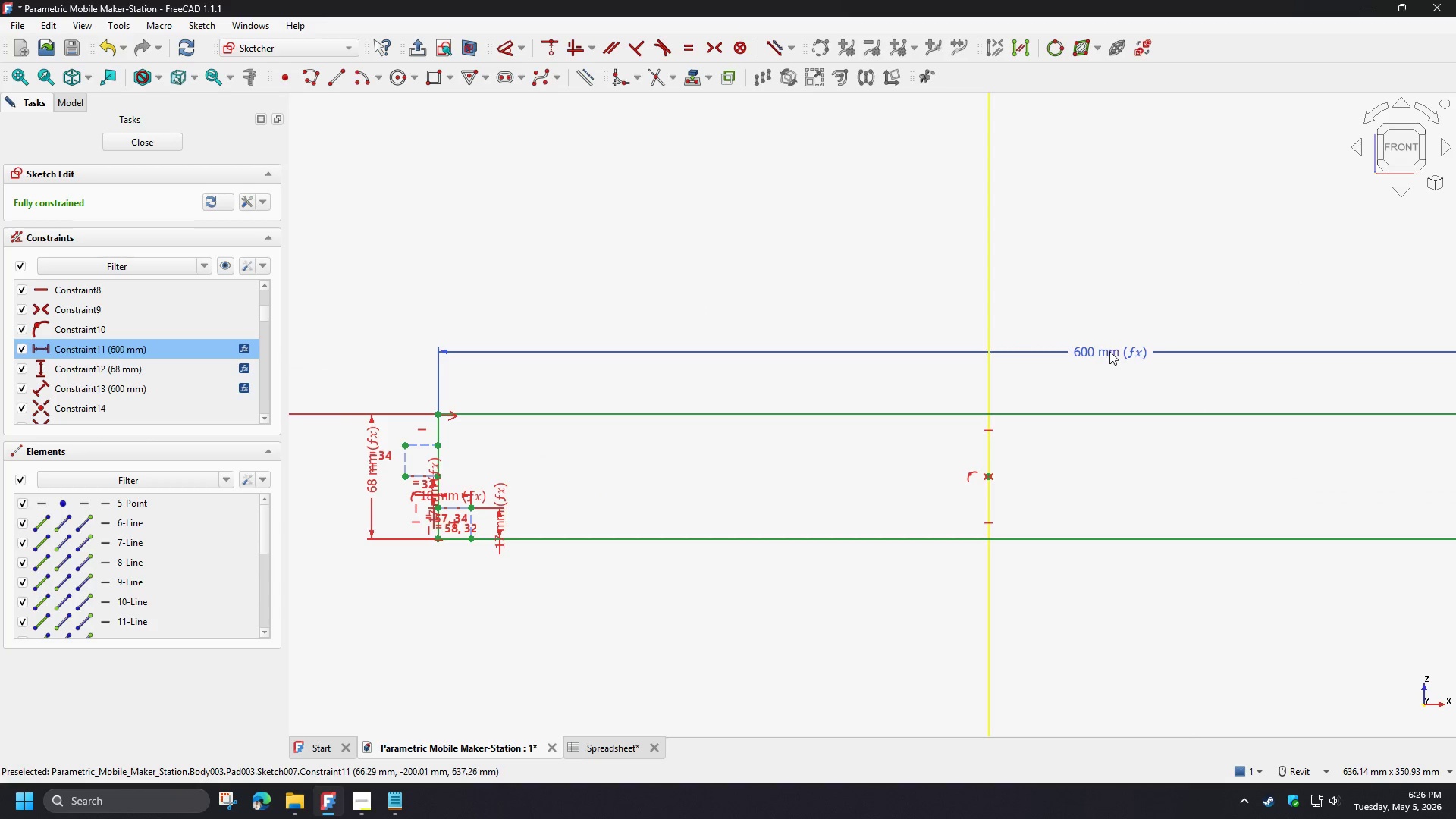 
double_click([1109, 354])
 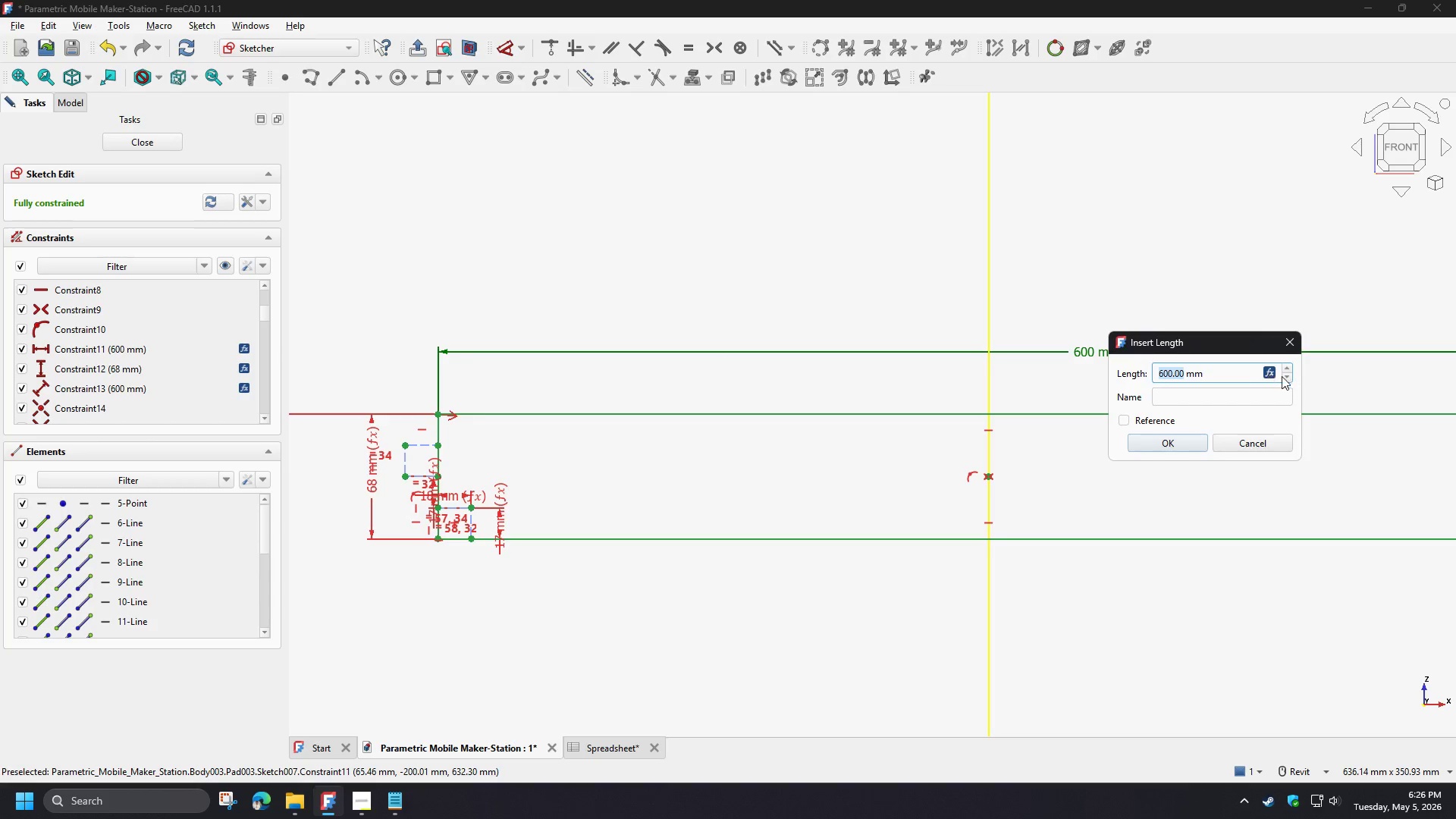 
left_click([1263, 375])
 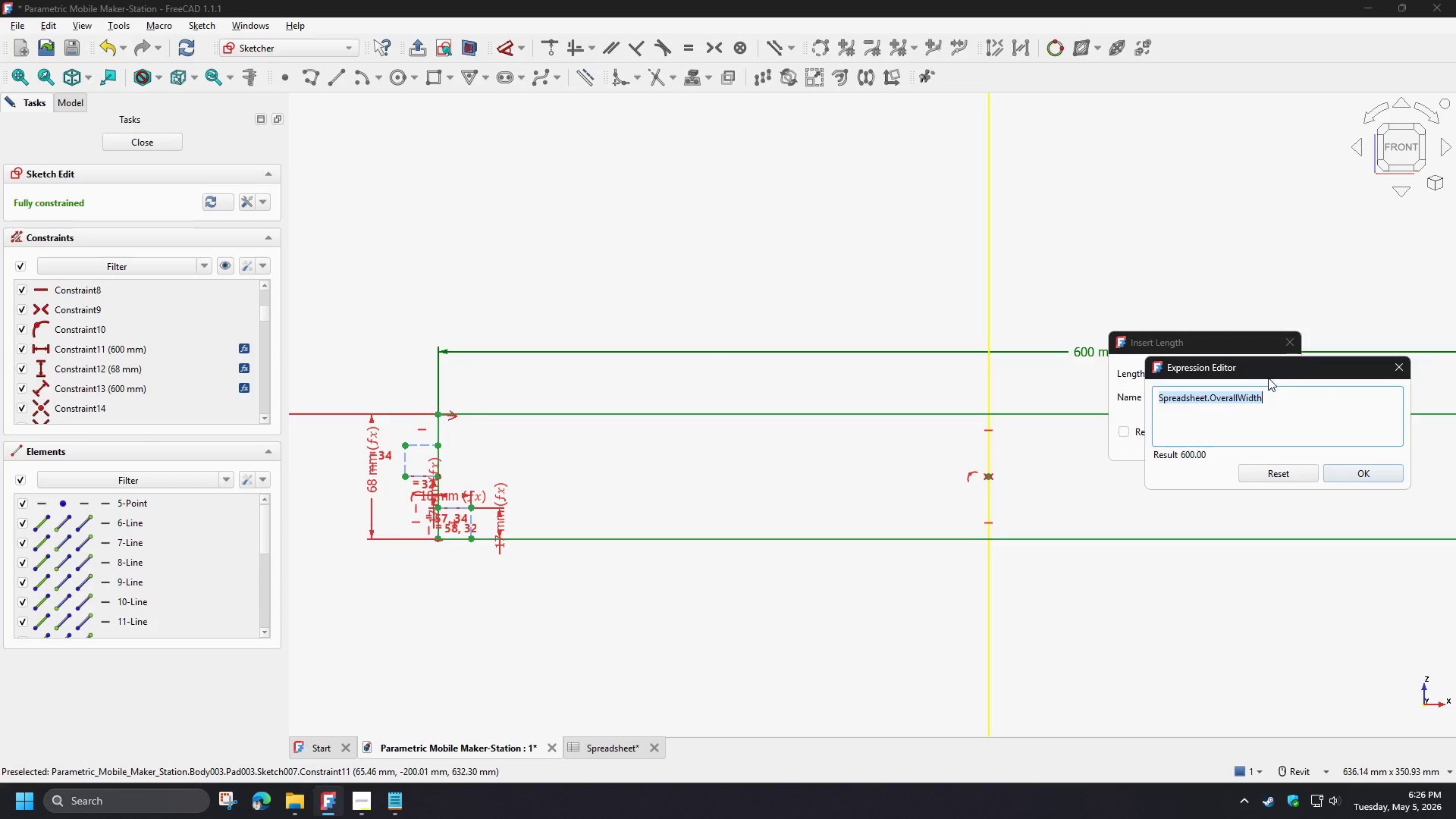 
key(Control+C)
 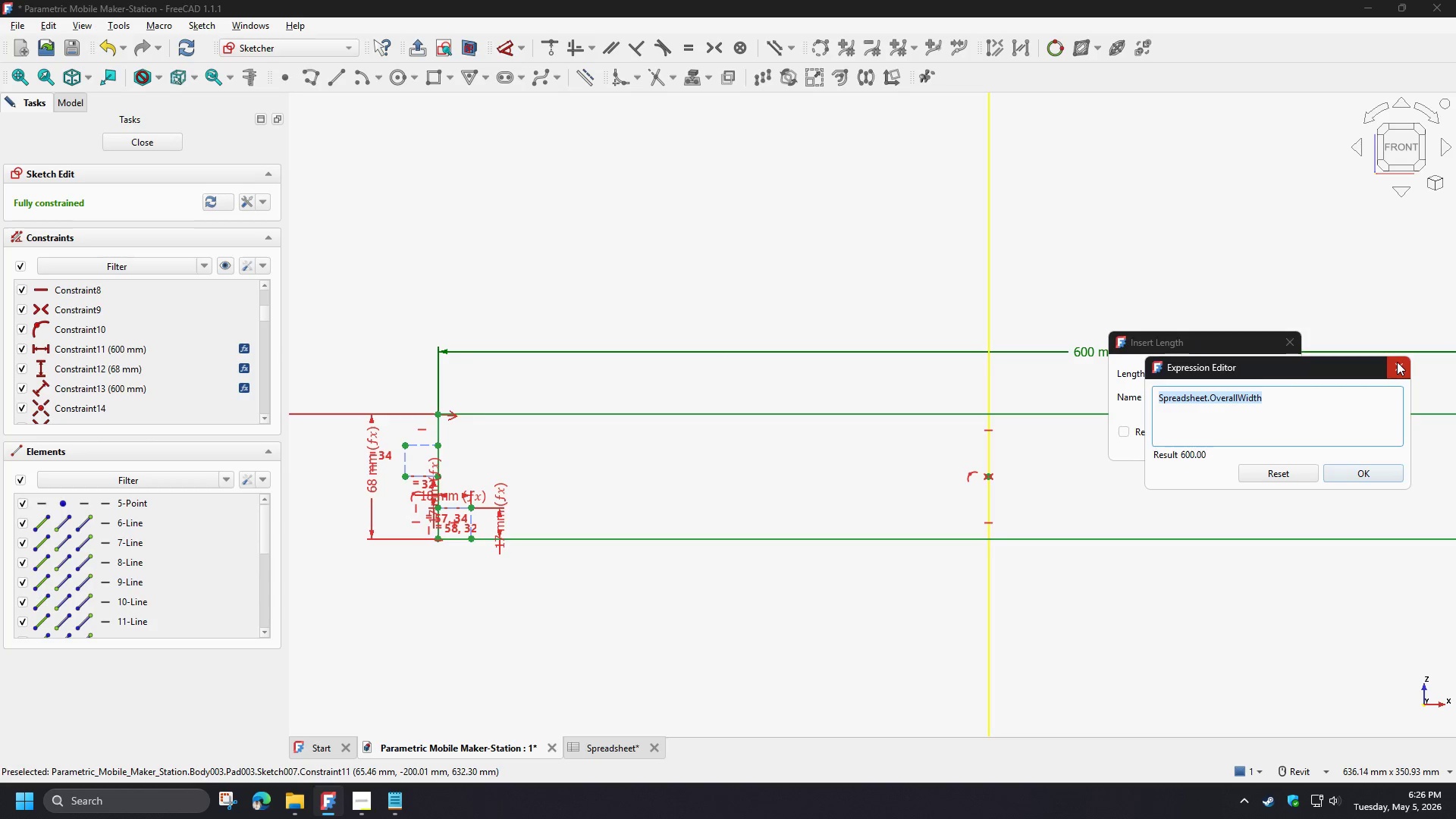 
left_click([1397, 362])
 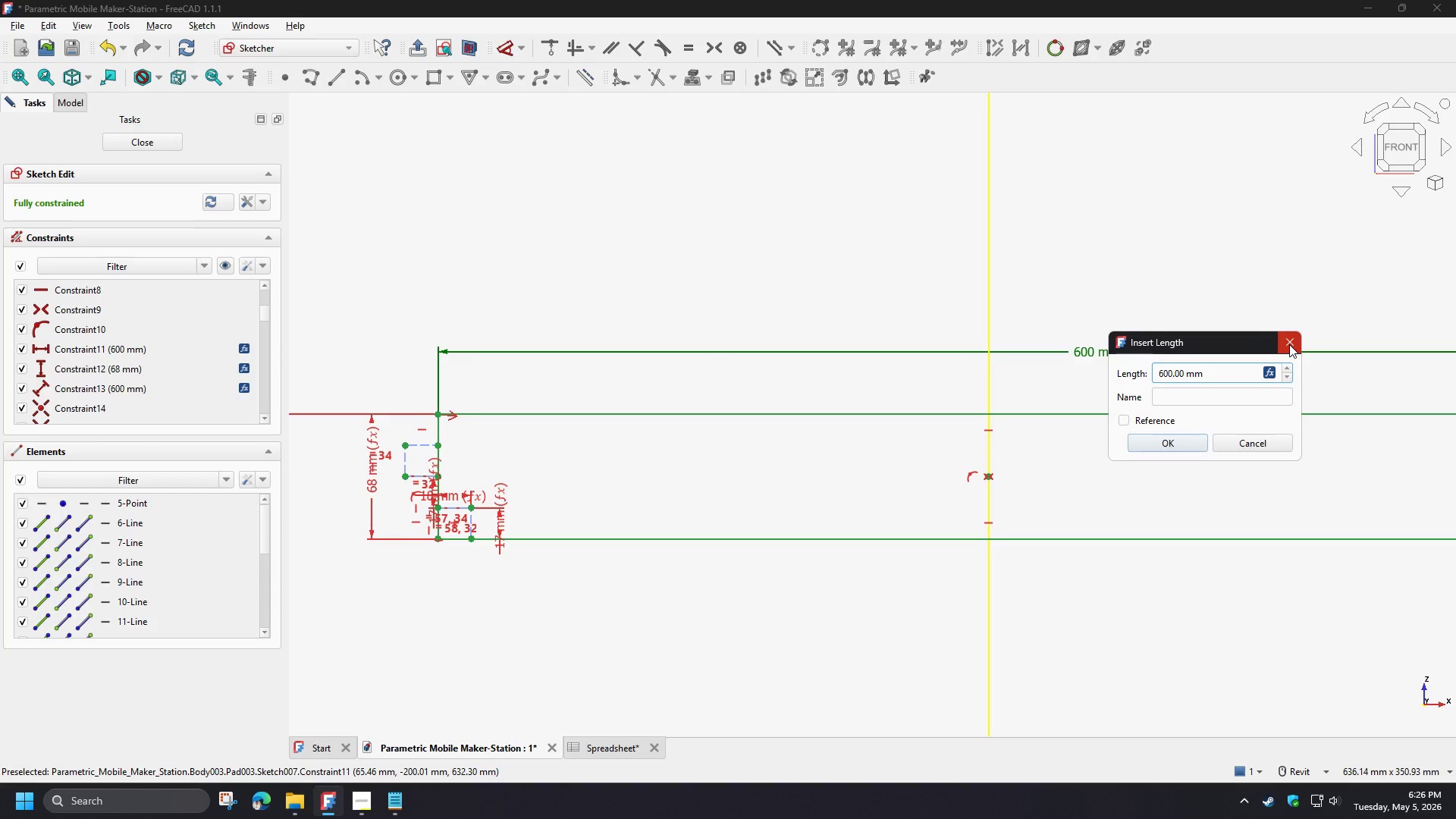 
left_click([1289, 344])
 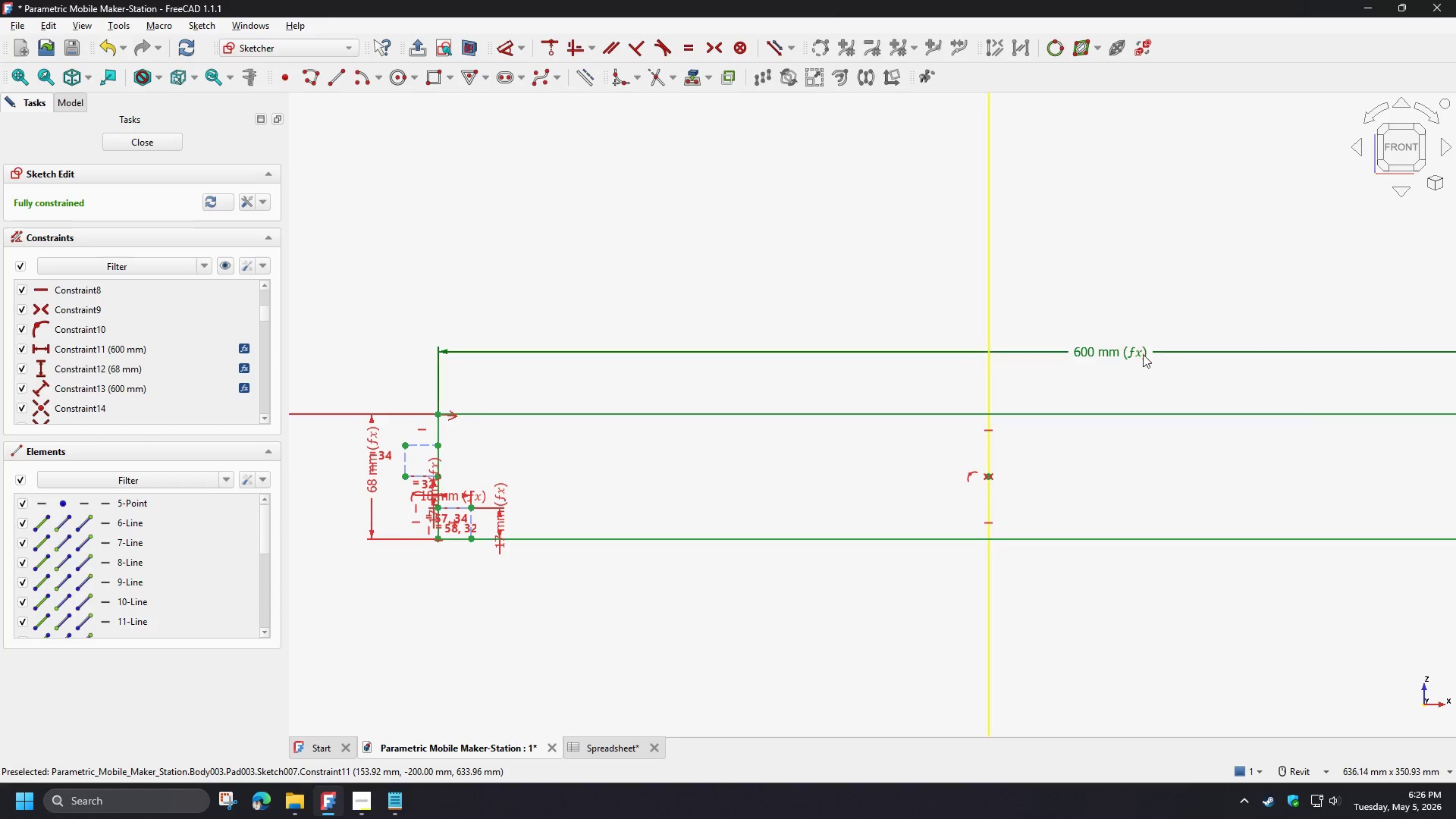 
left_click([1102, 356])
 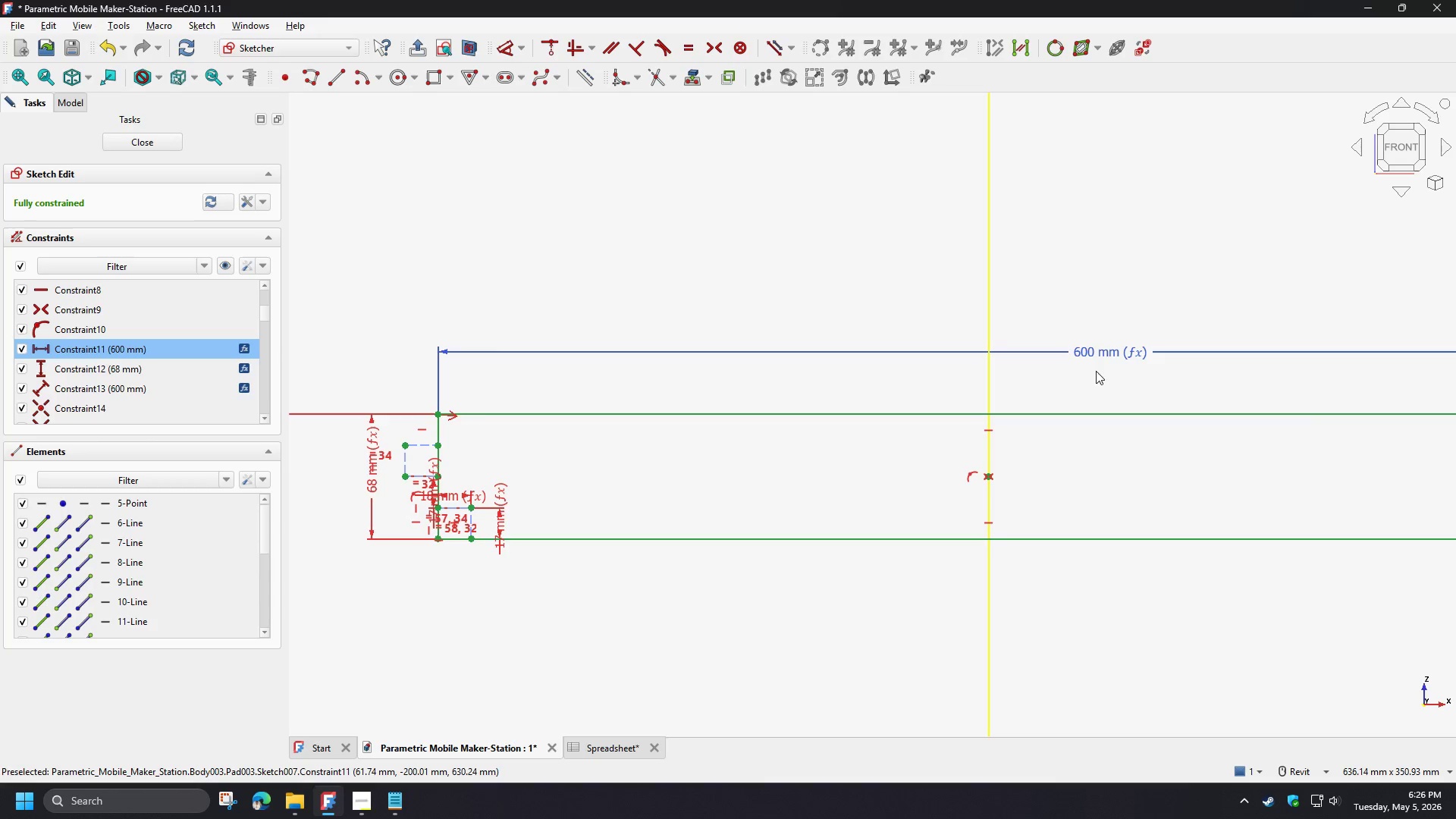 
key(Delete)
 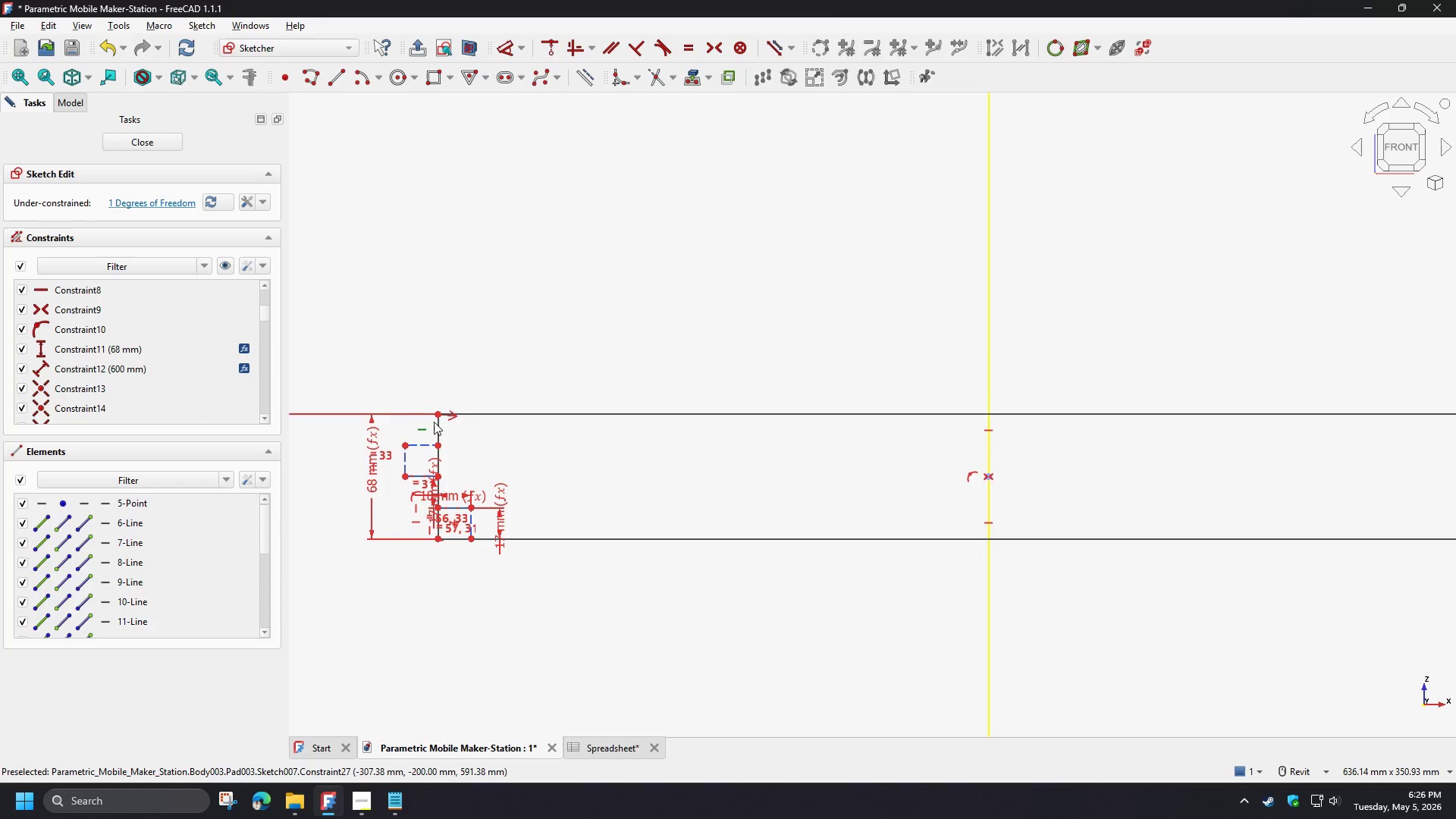 
left_click_drag(start_coordinate=[440, 425], to_coordinate=[444, 426])
 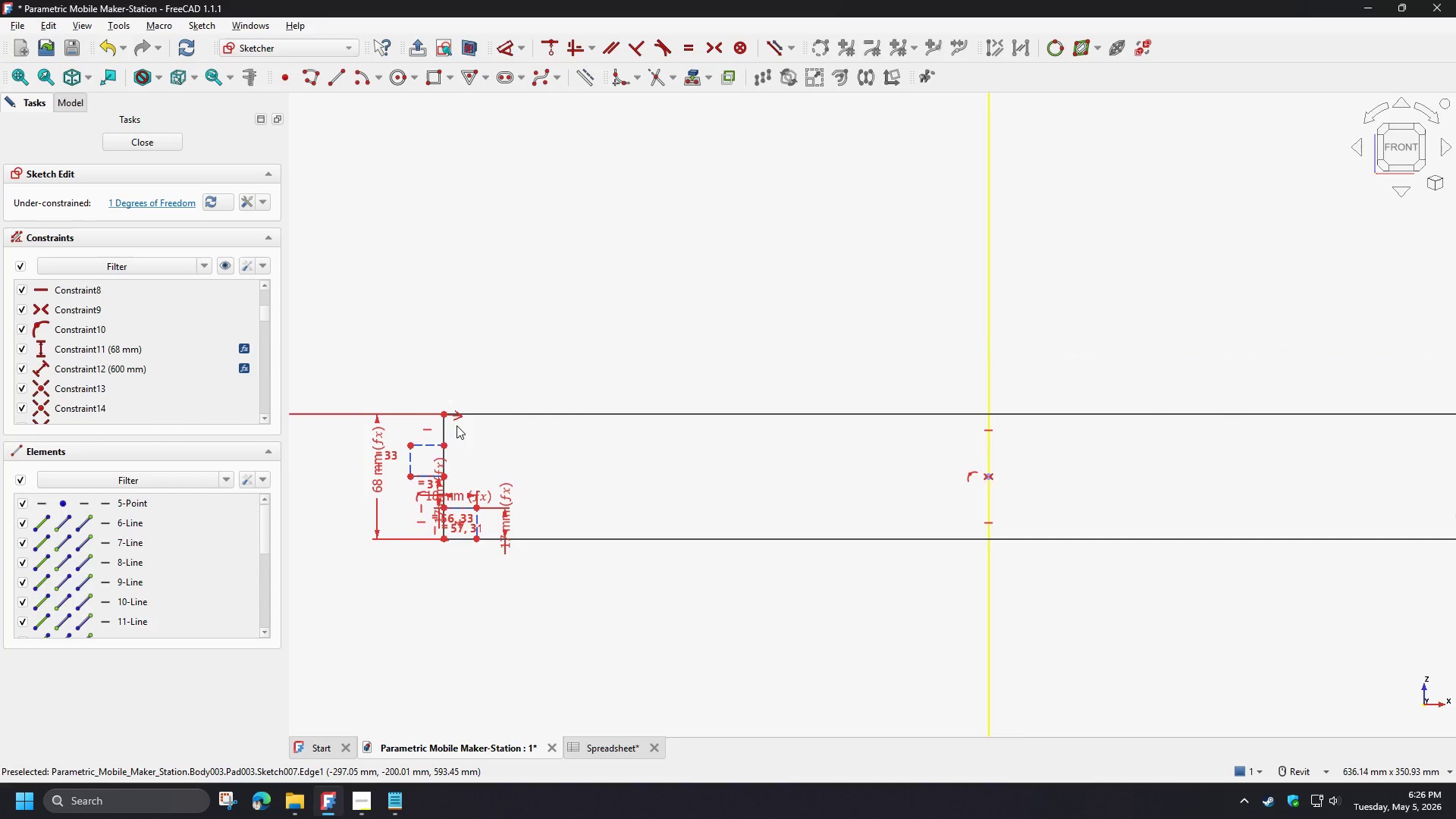 
scroll: coordinate [457, 425], scroll_direction: up, amount: 6.0
 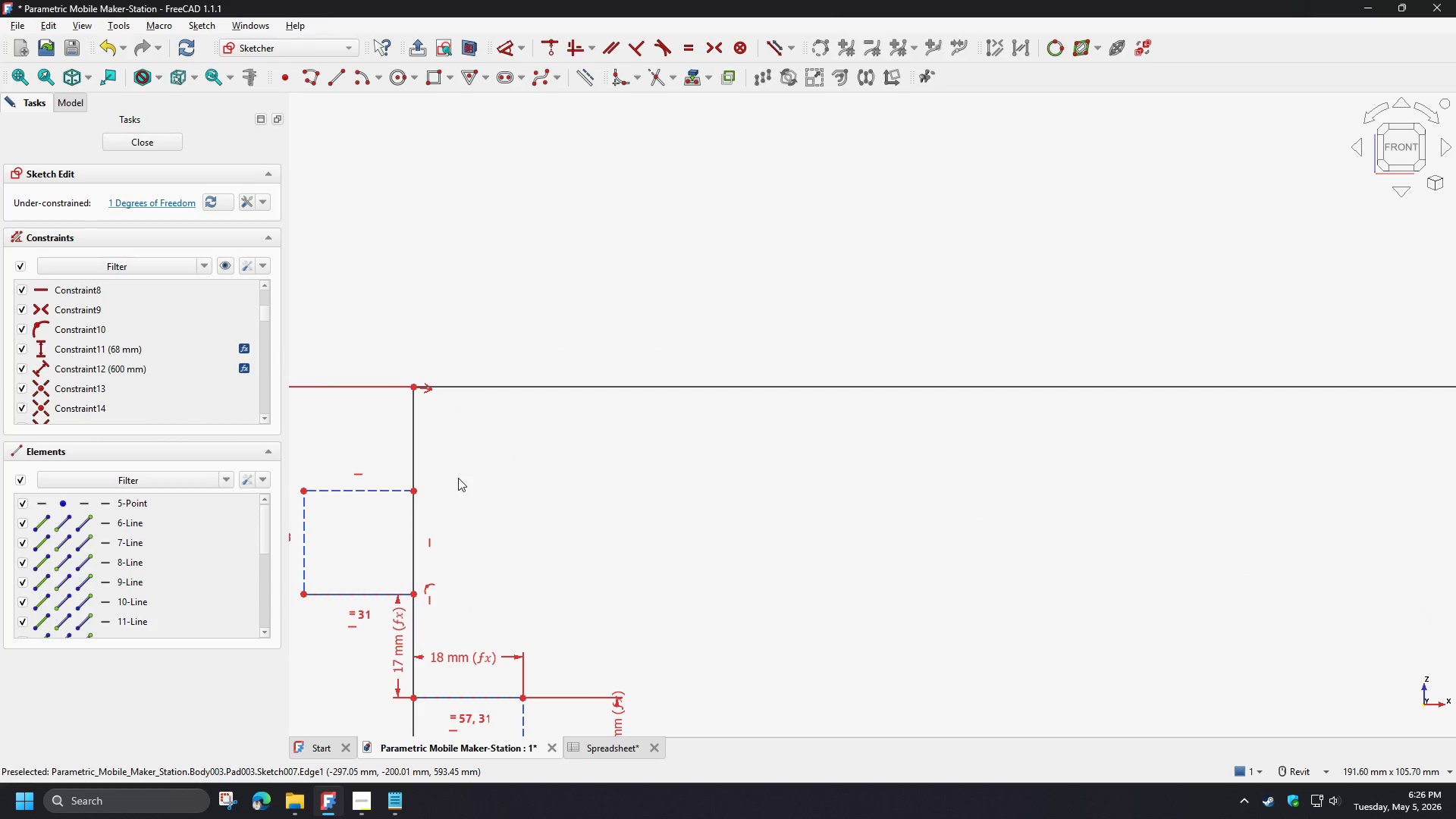 
scroll: coordinate [460, 480], scroll_direction: down, amount: 3.0
 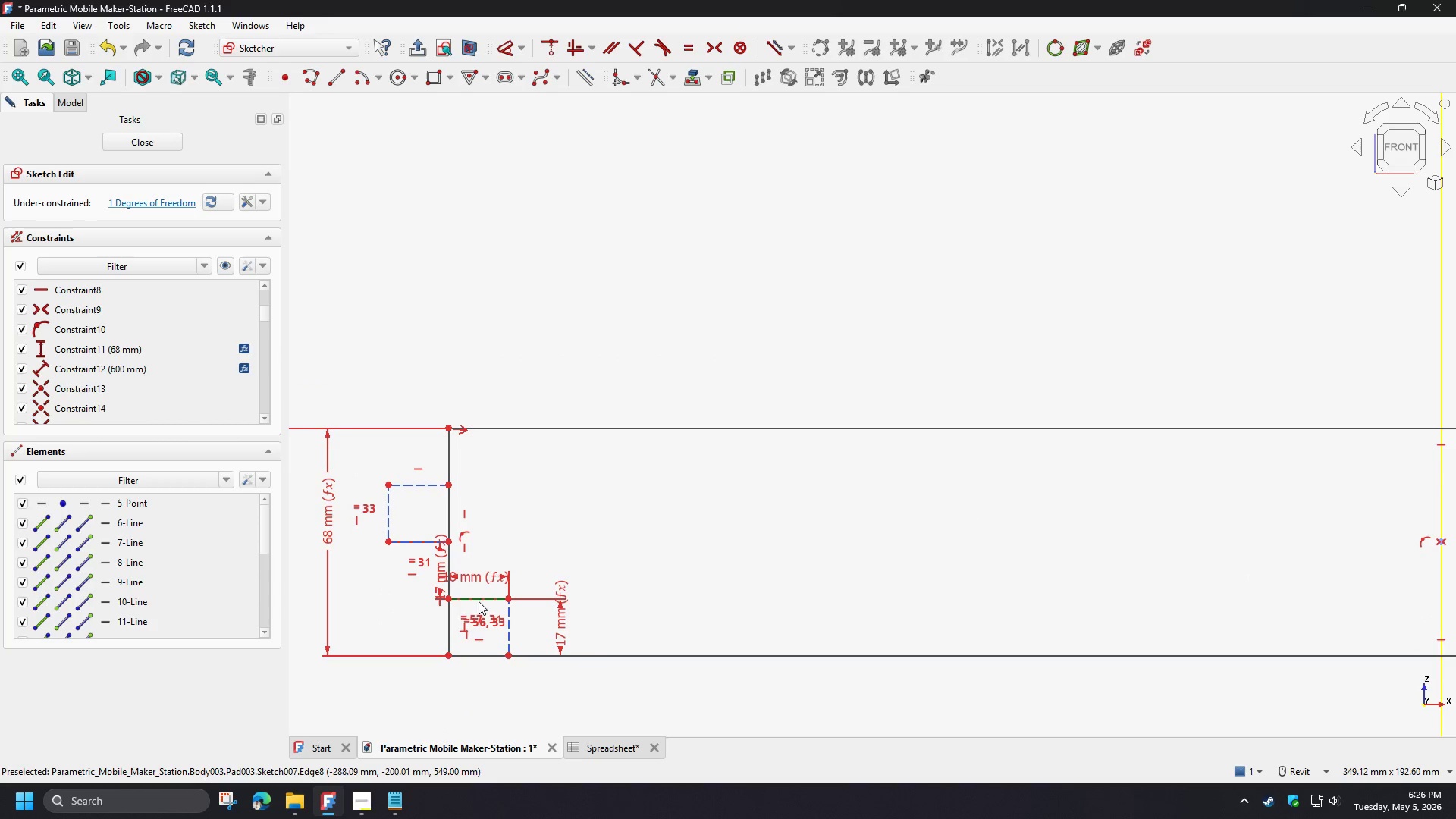 
scroll: coordinate [433, 618], scroll_direction: up, amount: 2.0
 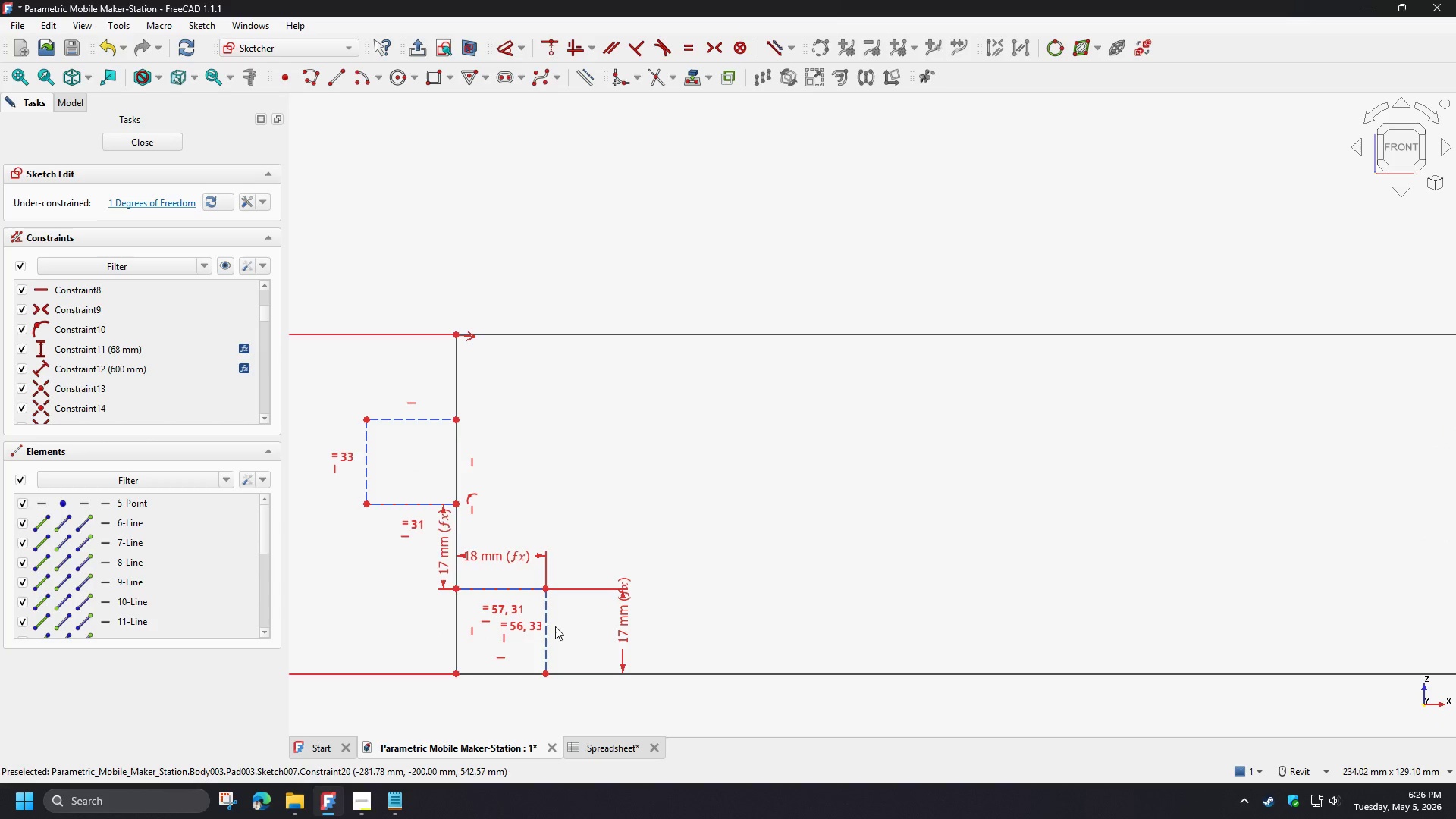 
left_click_drag(start_coordinate=[546, 629], to_coordinate=[563, 632])
 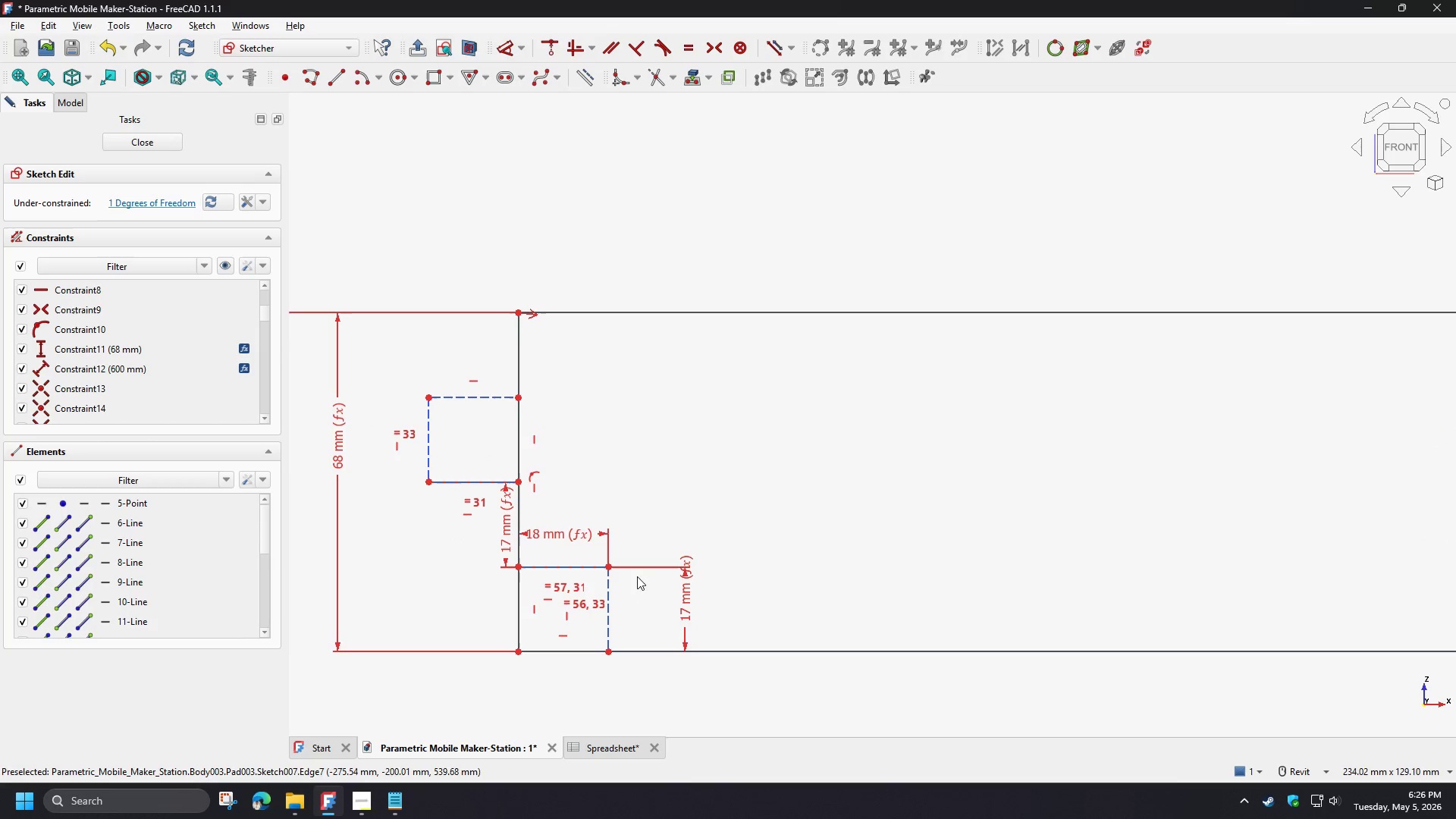 
scroll: coordinate [439, 526], scroll_direction: down, amount: 7.0
 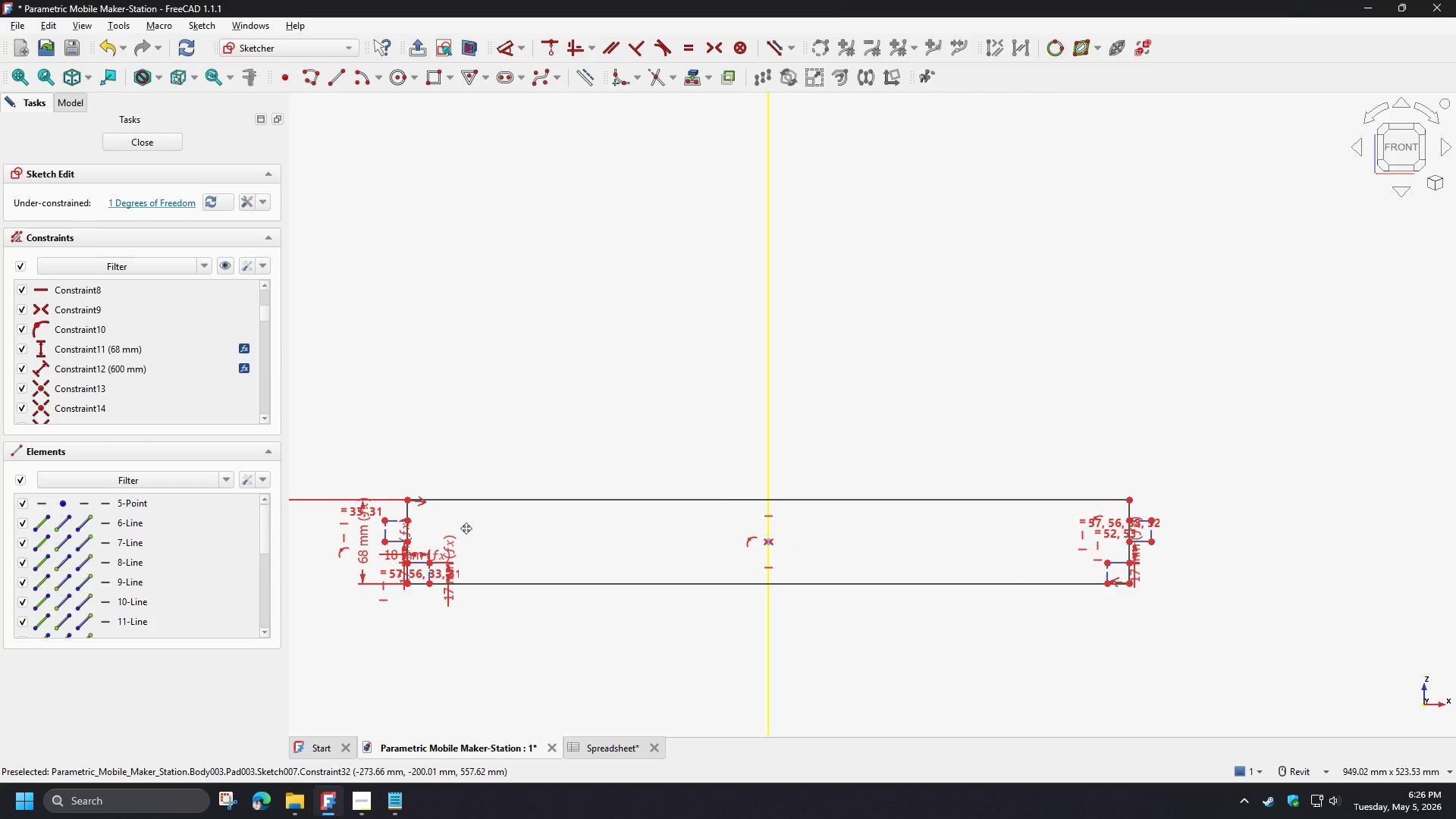 
scroll: coordinate [388, 613], scroll_direction: up, amount: 6.0
 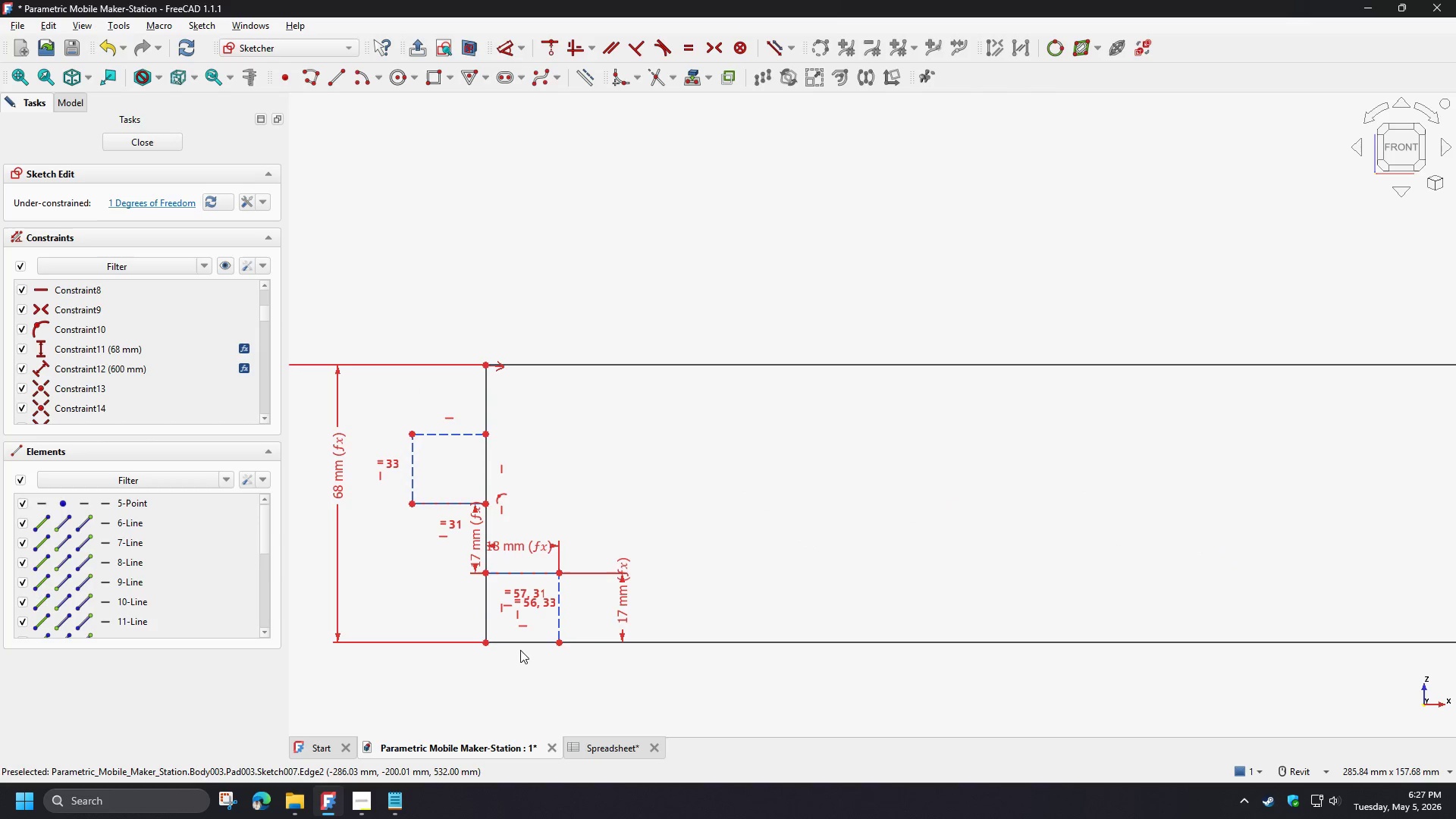 
wait(8.46)
 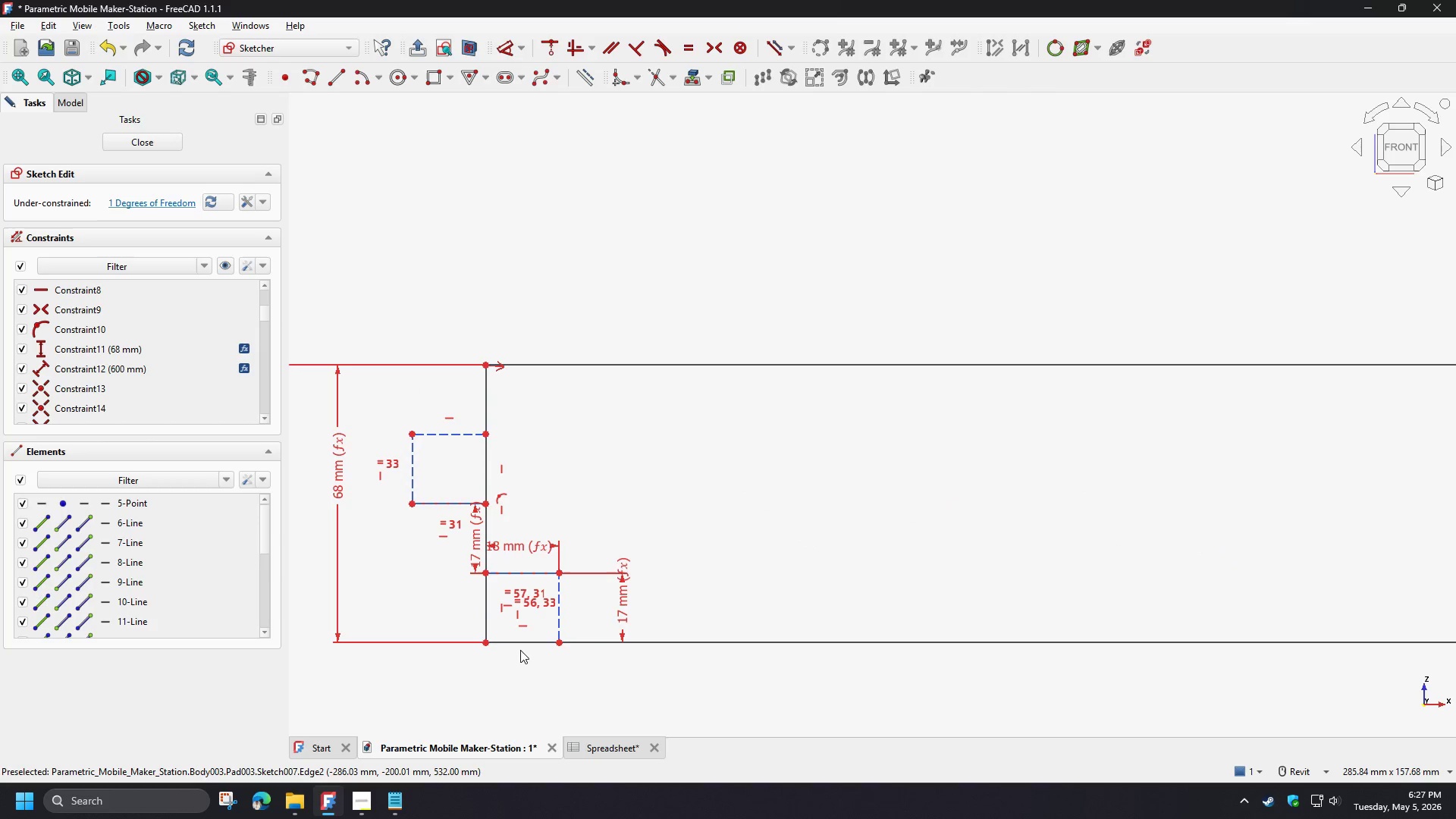 
scroll: coordinate [460, 642], scroll_direction: up, amount: 2.0
 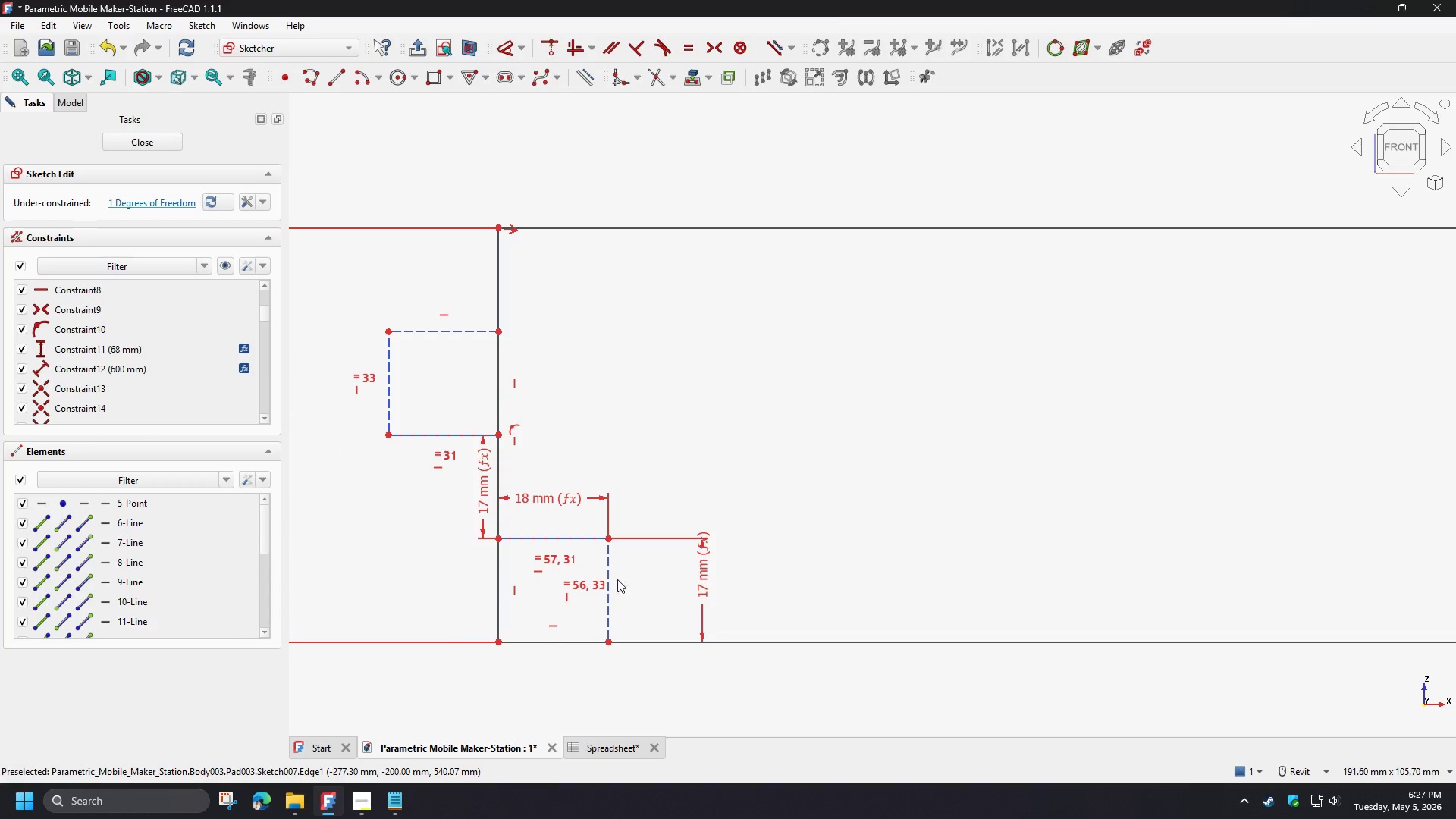 
left_click([585, 540])
 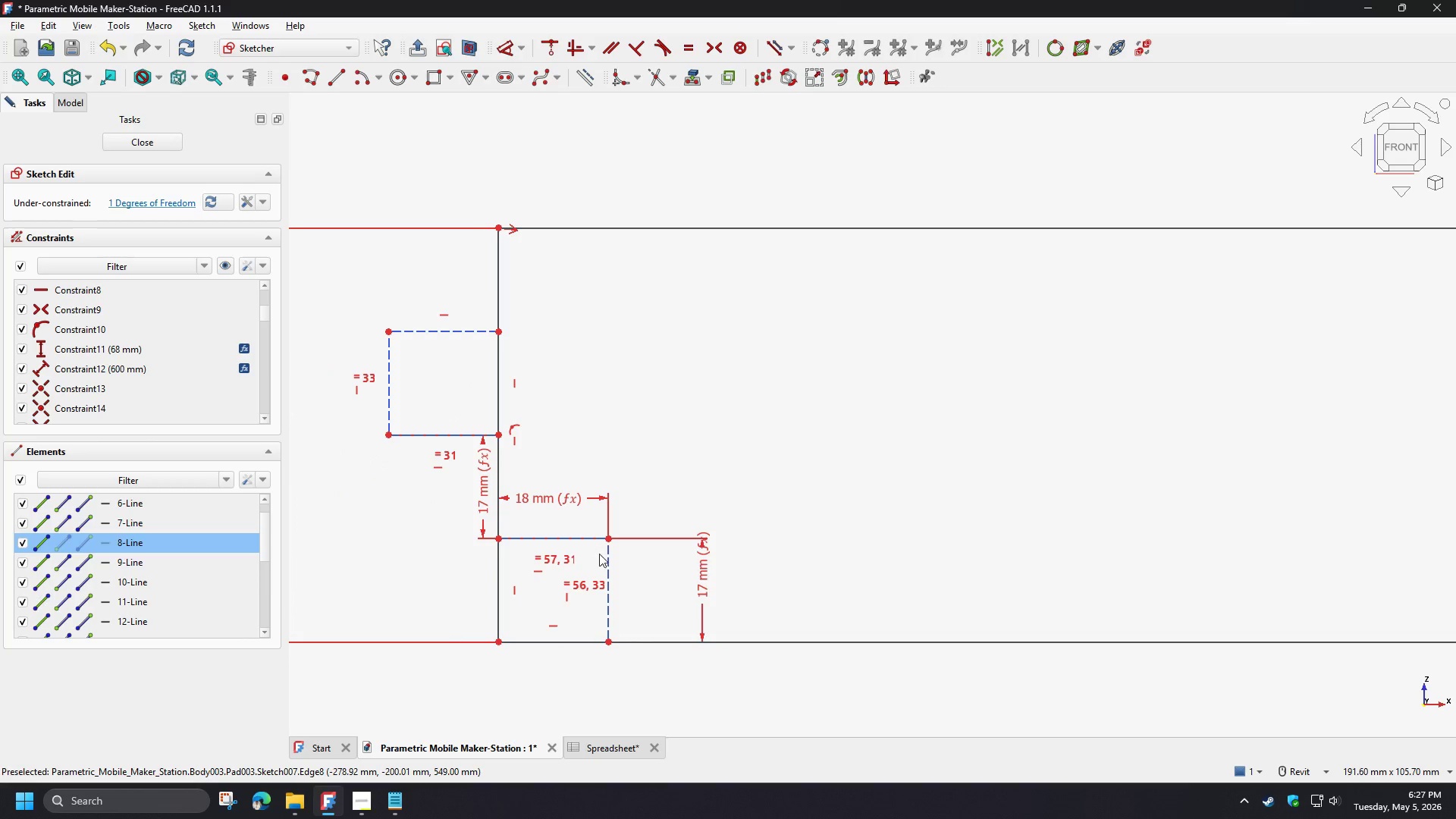 
hold_key(key=ControlLeft, duration=0.58)
left_click([608, 560])
 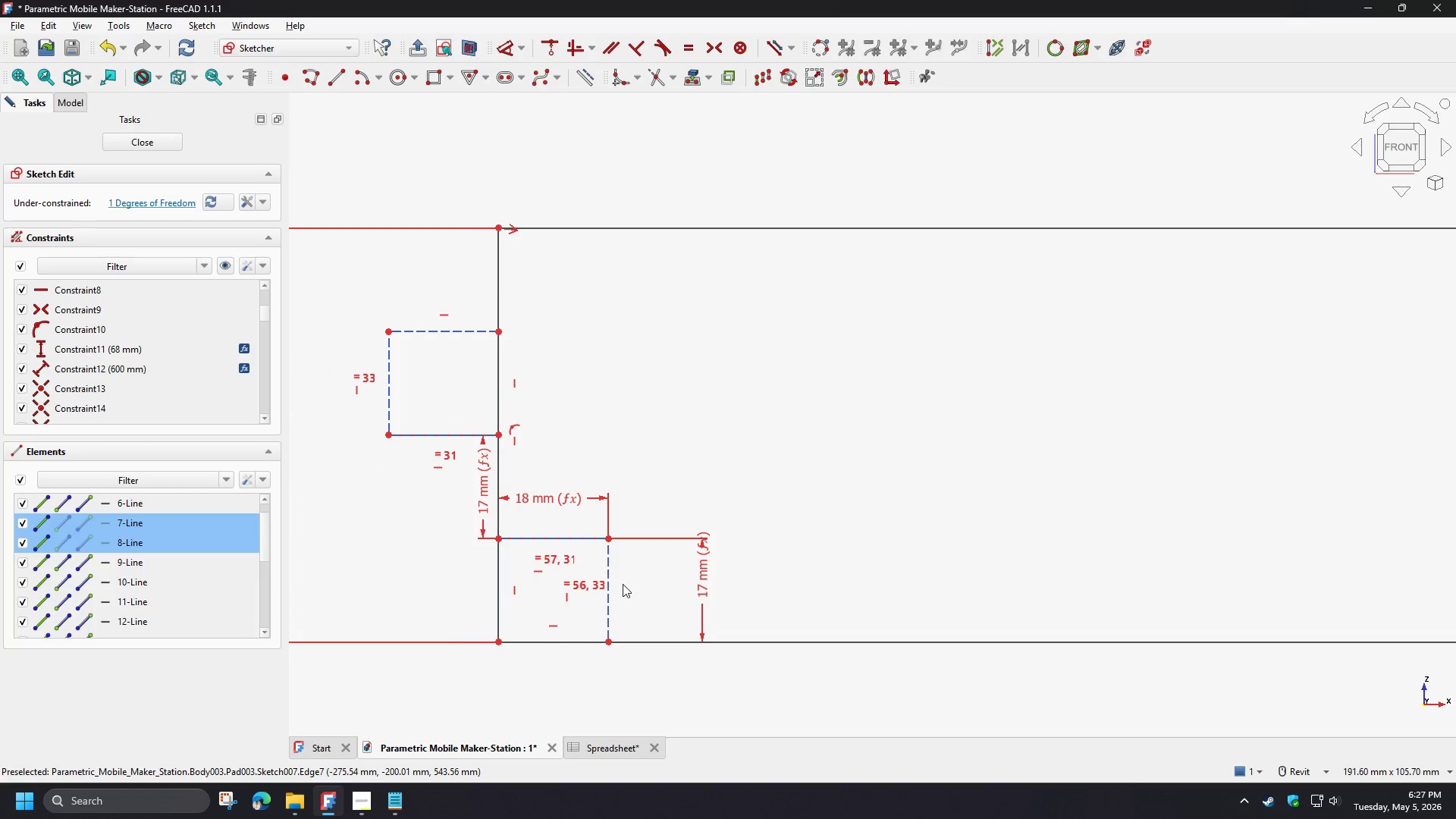 
left_click([629, 576])
 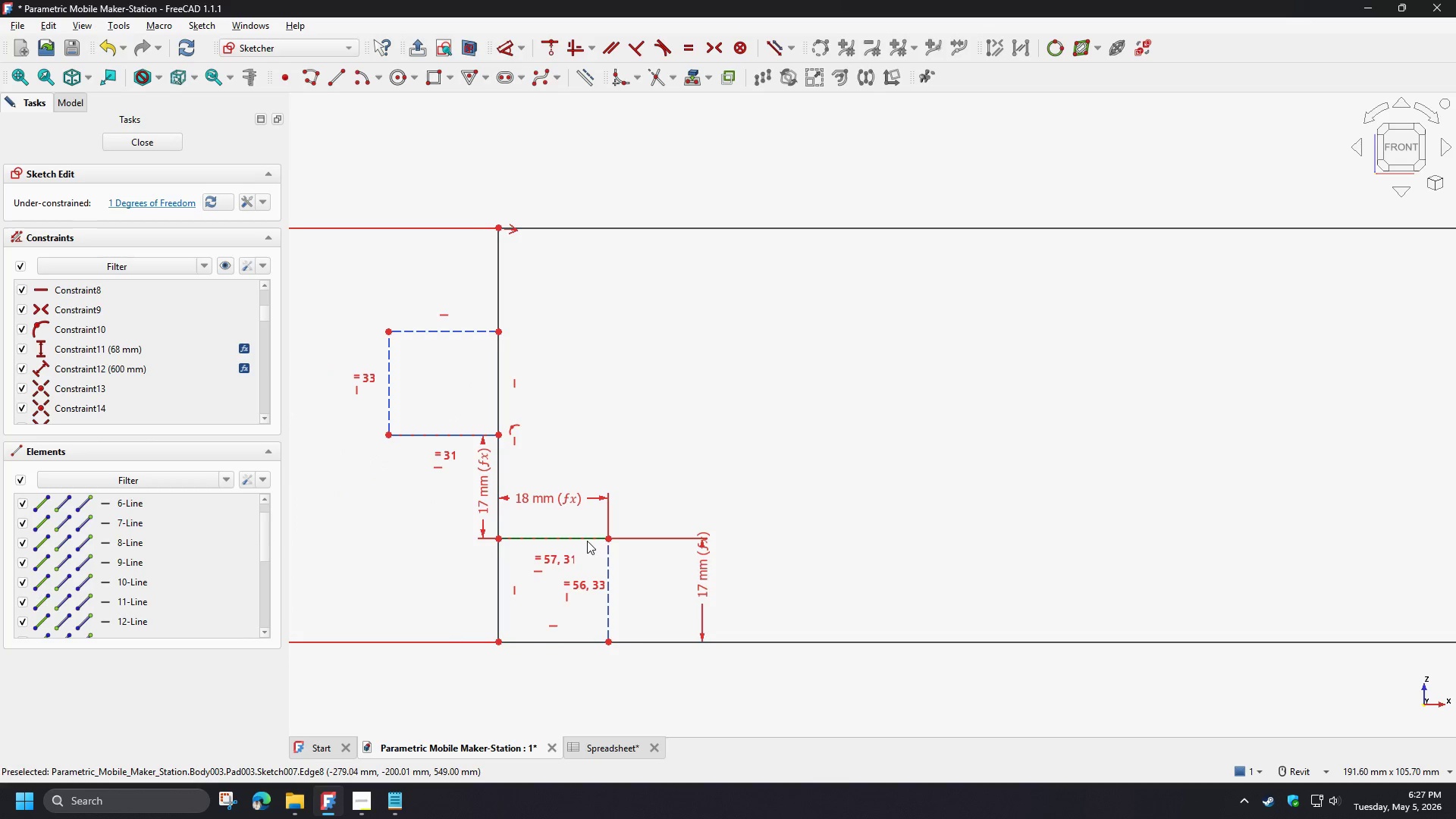 
left_click([587, 541])
 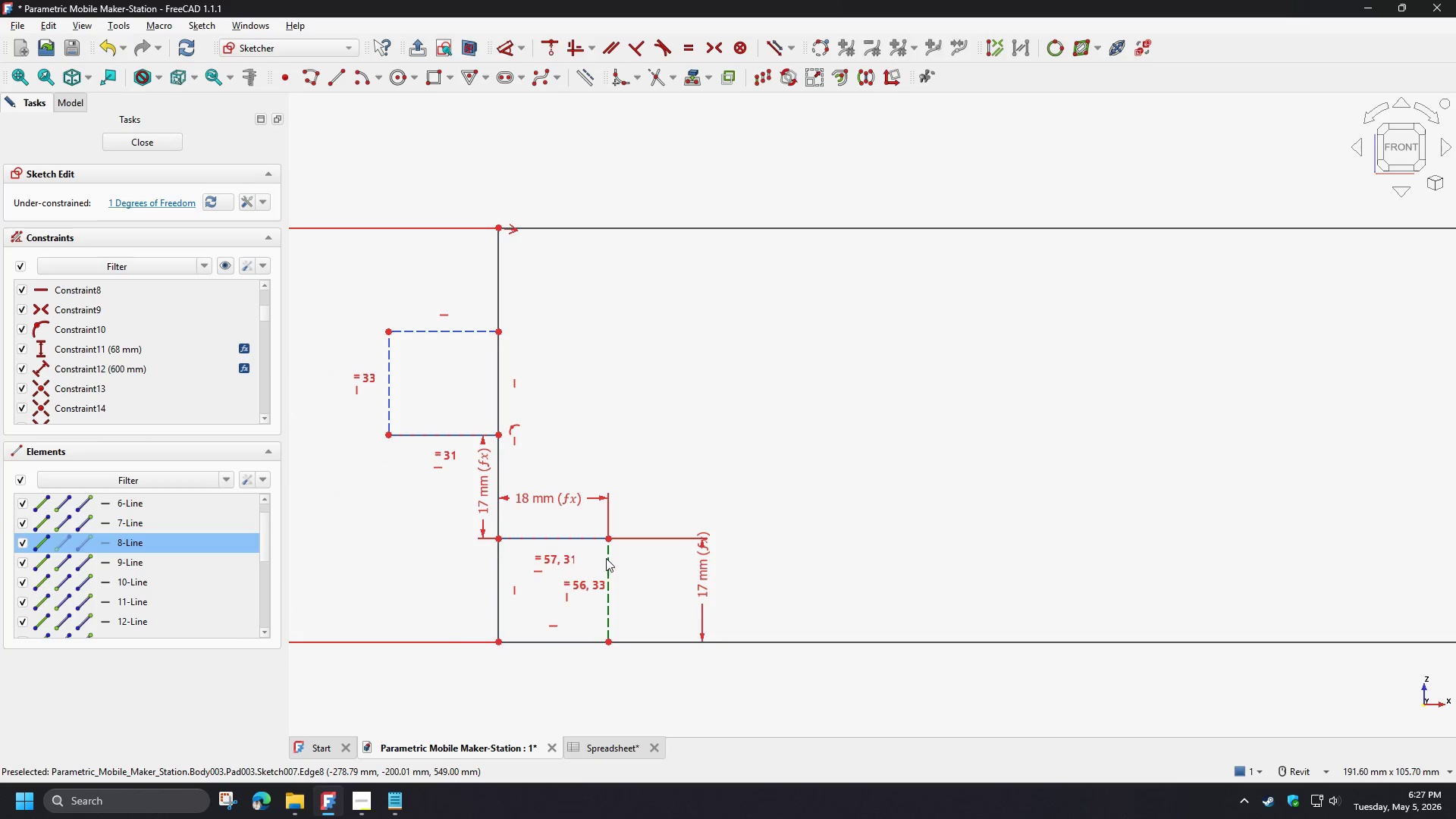 
hold_key(key=ControlLeft, duration=1.06)
left_click([609, 562])
 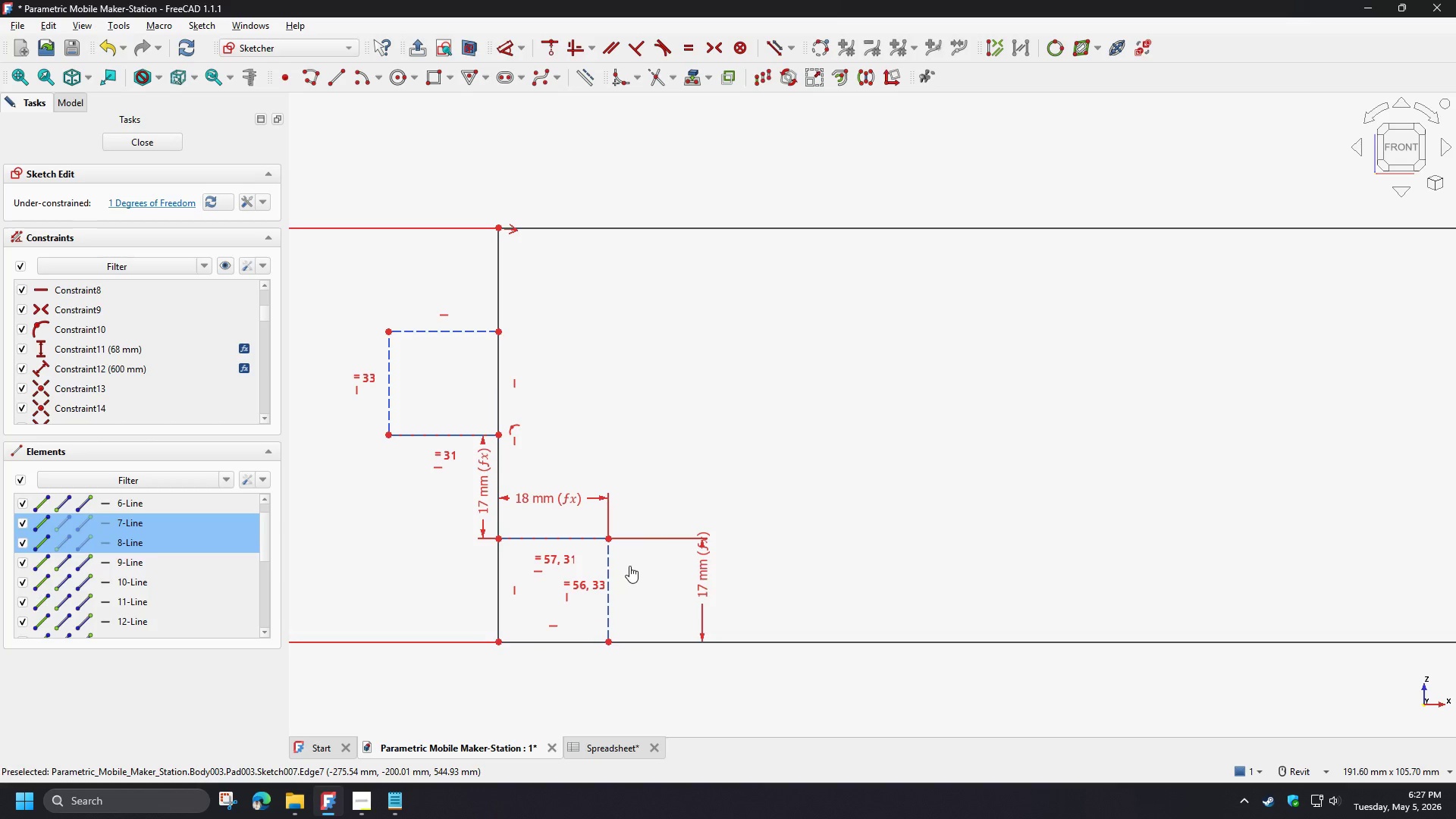 
hold_key(key=ControlLeft, duration=25.48)
scroll: coordinate [642, 582], scroll_direction: down, amount: 2.0
 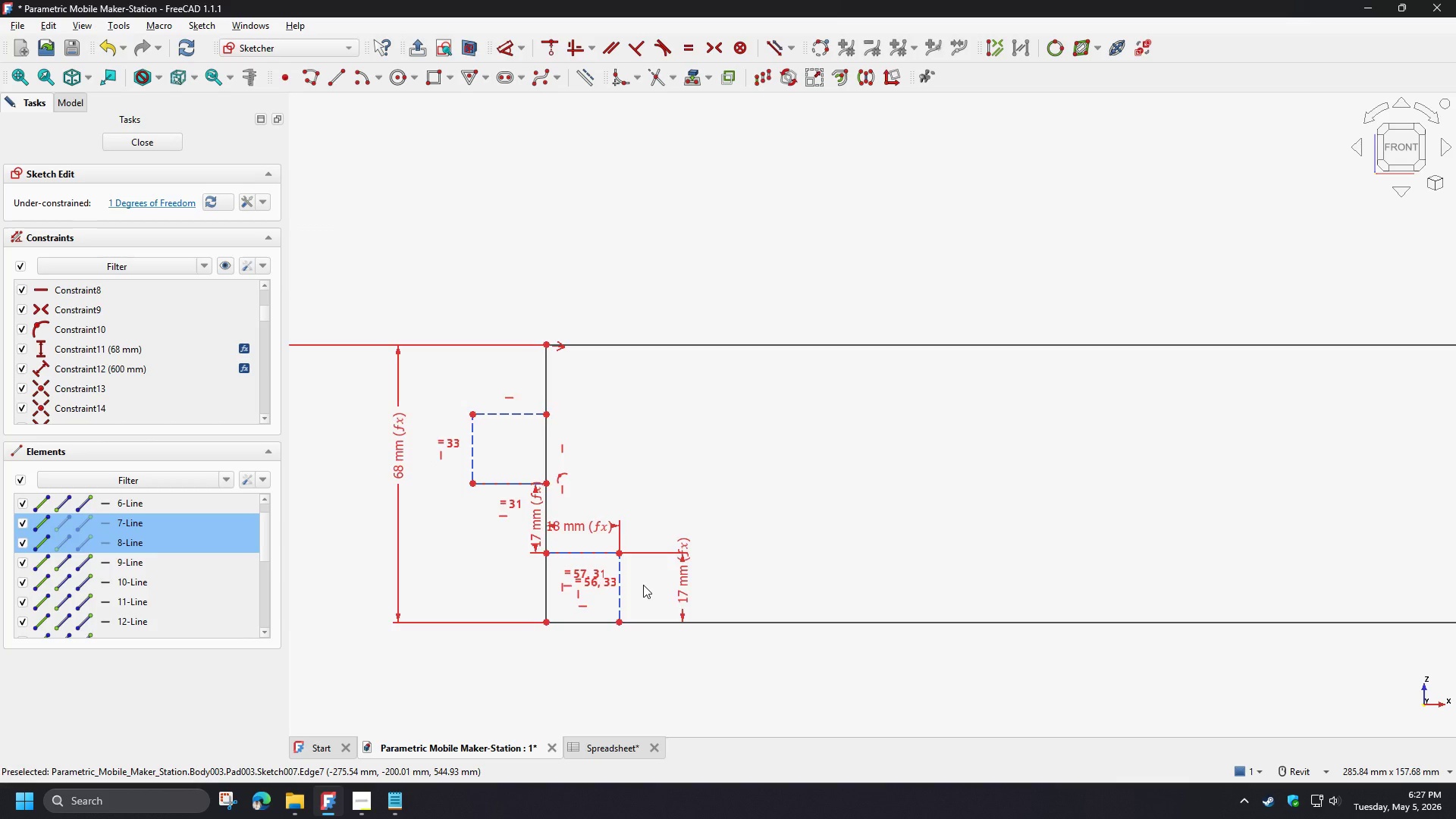 
scroll: coordinate [643, 585], scroll_direction: up, amount: 2.0
 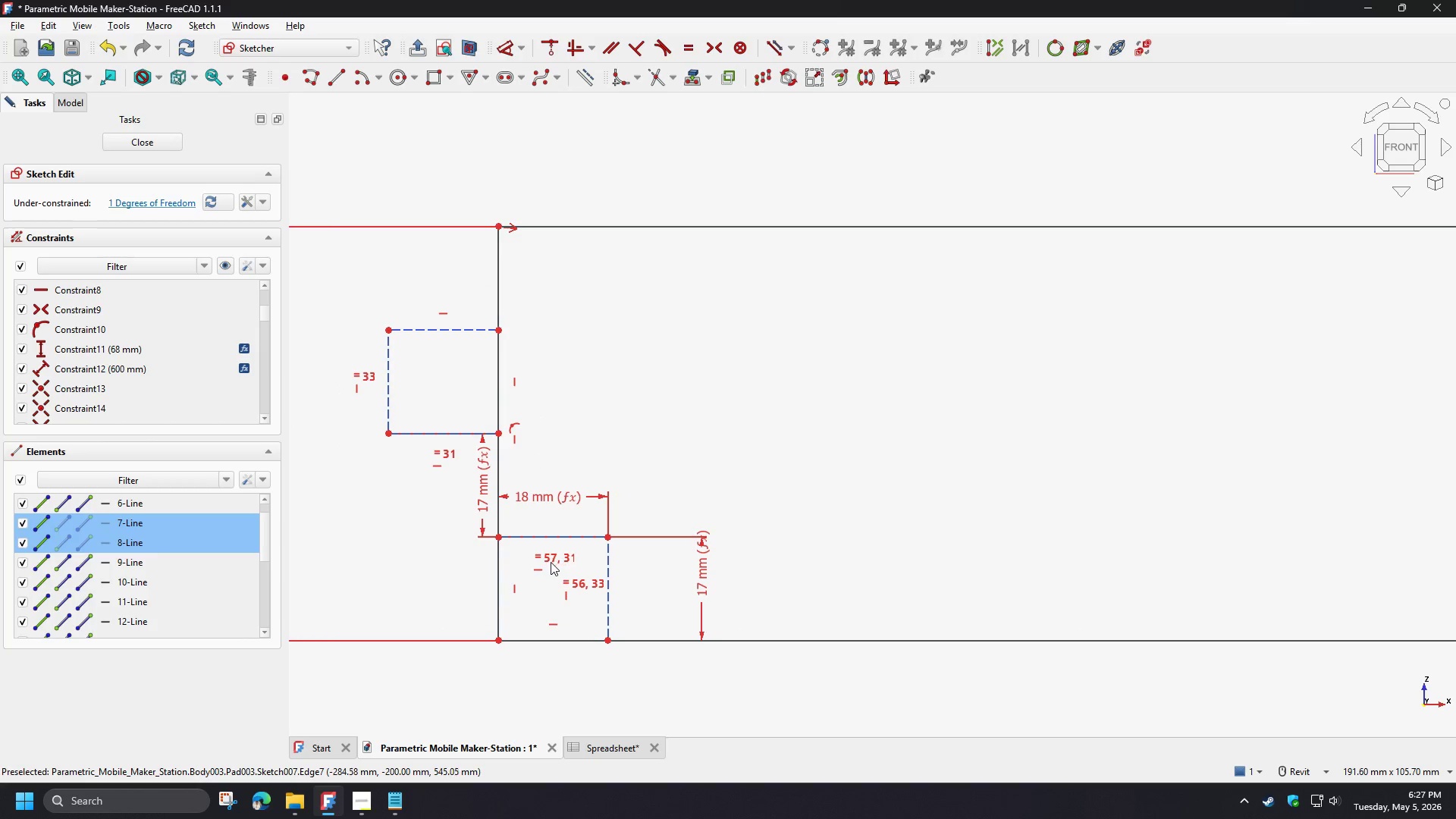 
left_click([577, 554])
 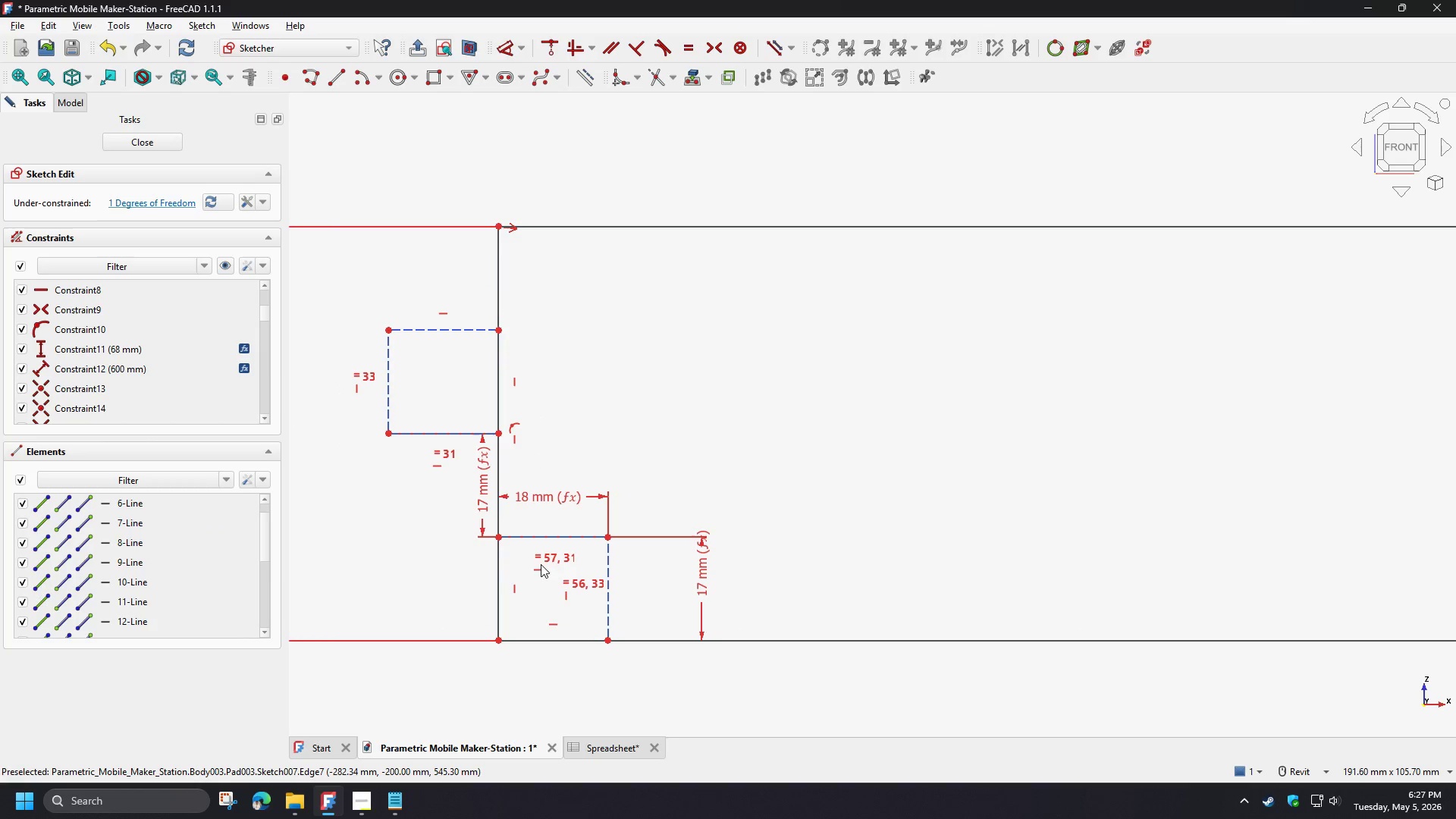 
left_click([549, 557])
 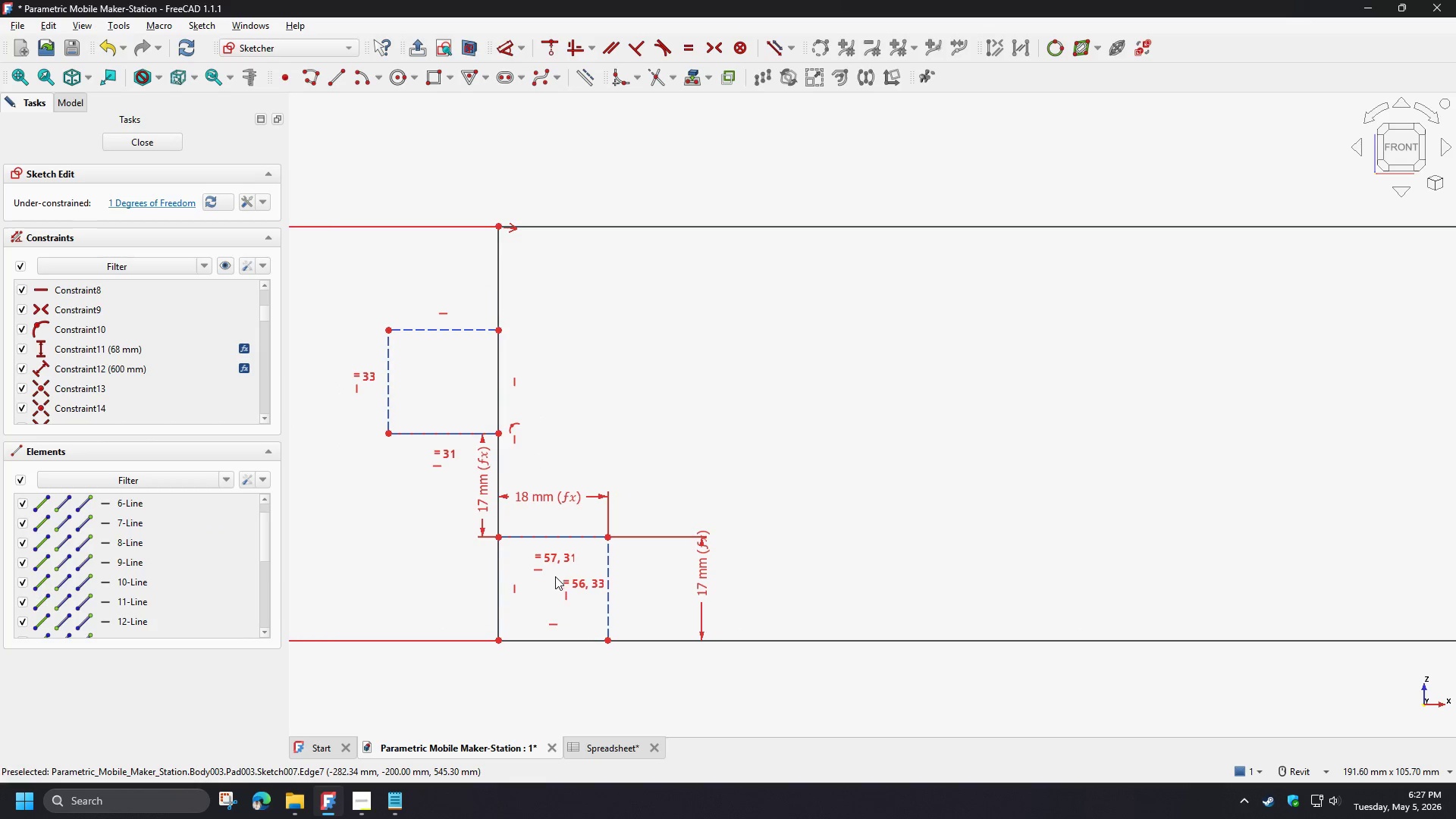 
left_click([529, 597])
 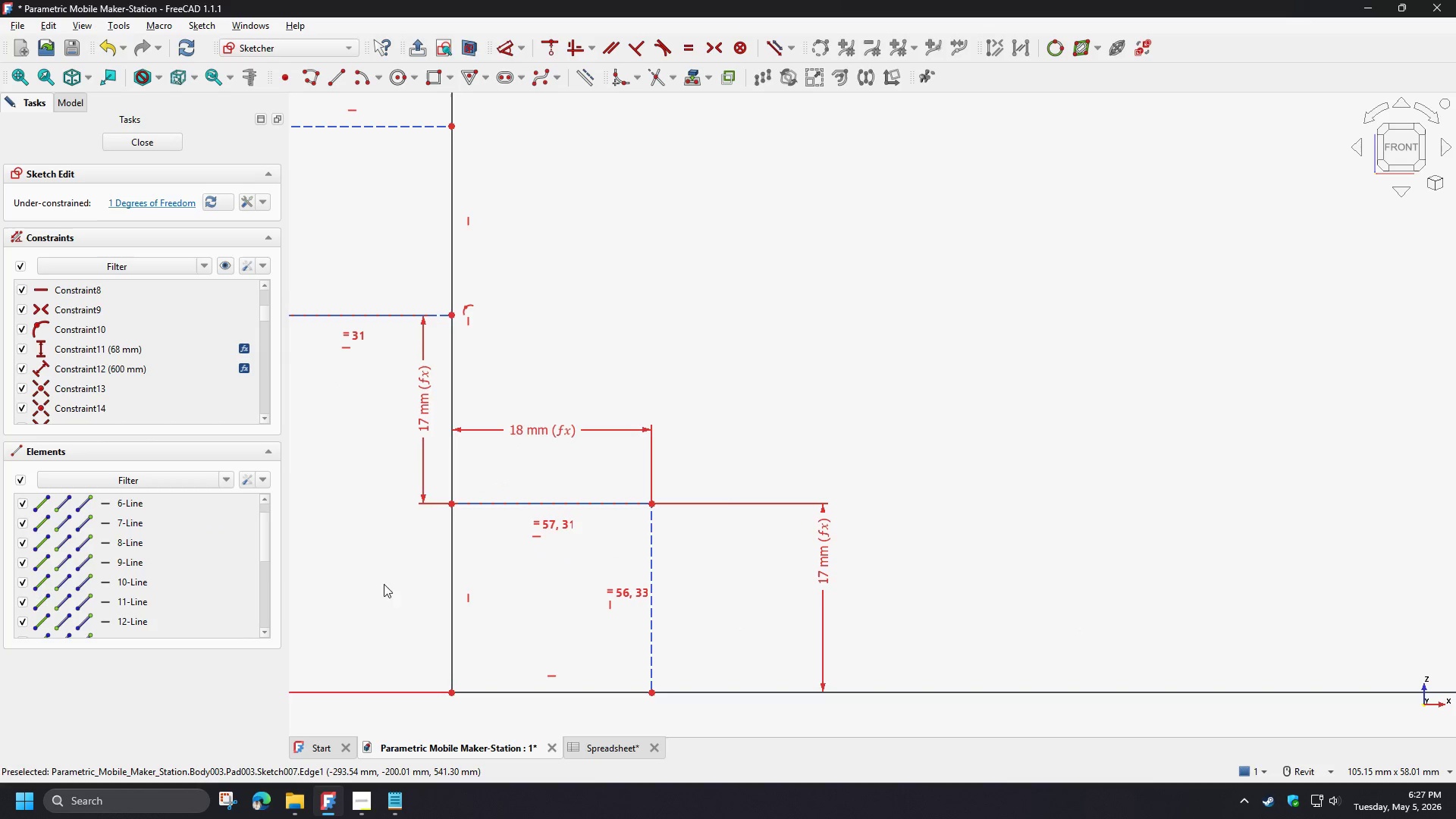 
scroll: coordinate [554, 577], scroll_direction: up, amount: 3.0
 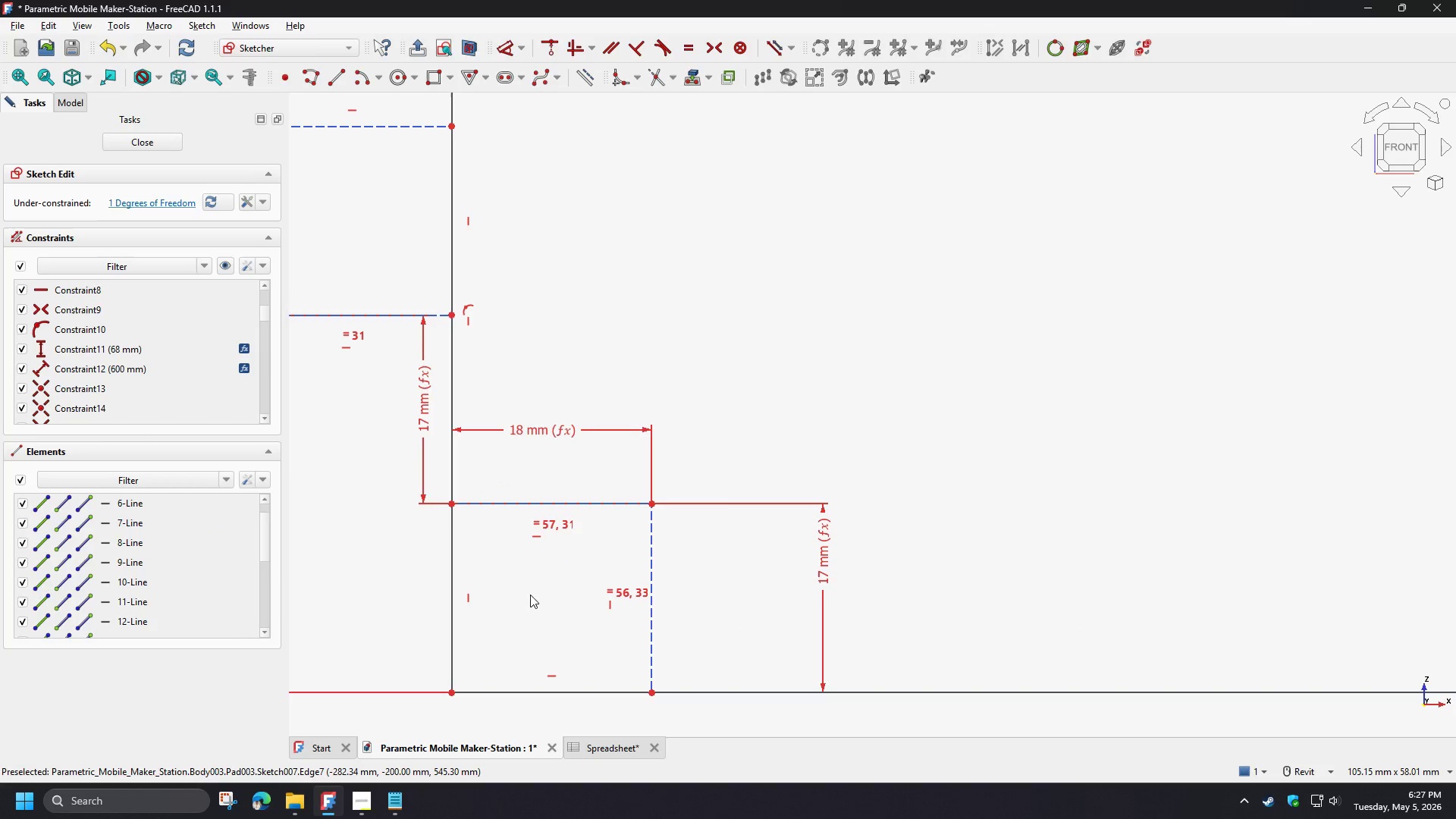 
double_click([338, 581])
 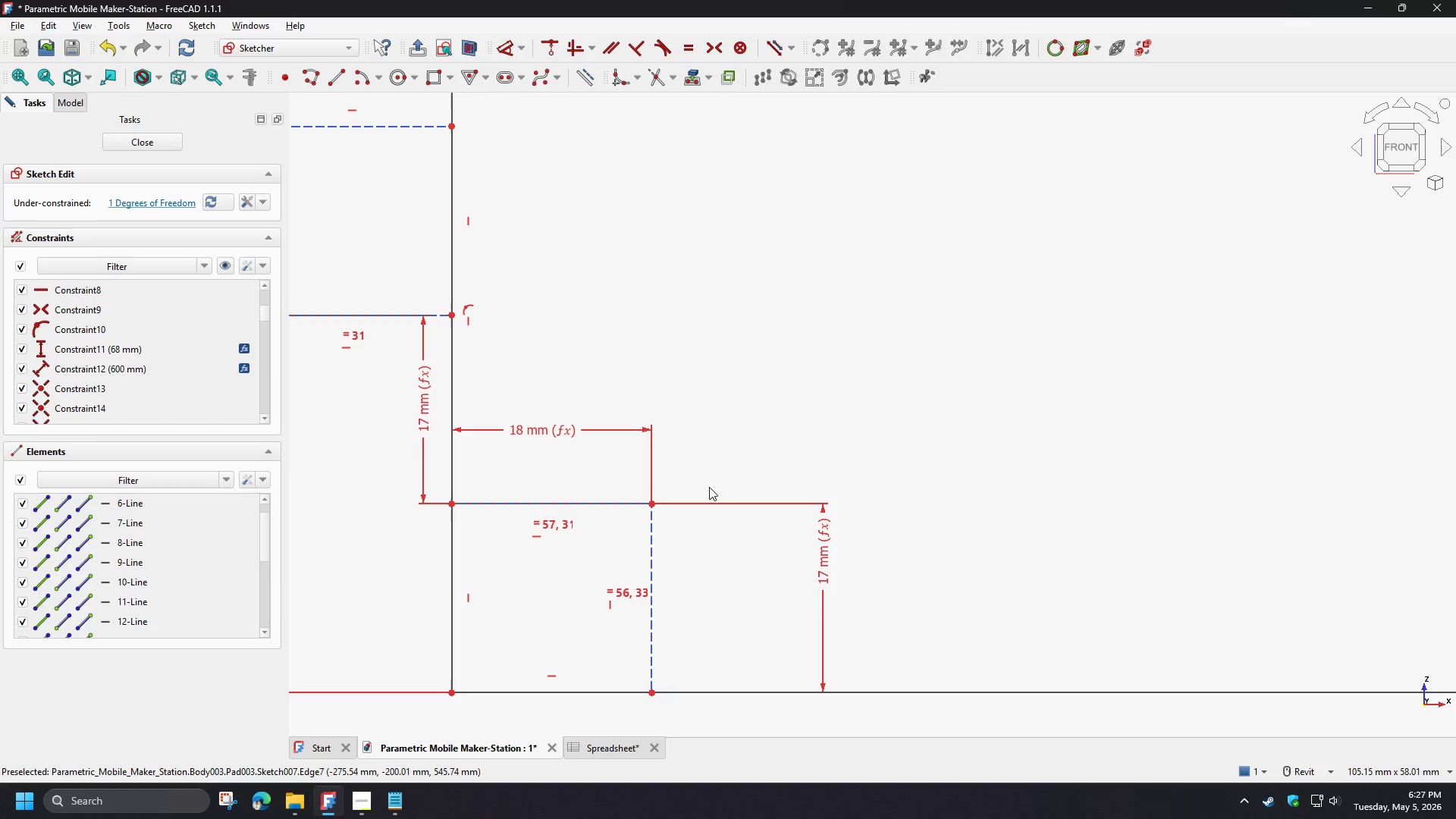 
left_click([861, 362])
 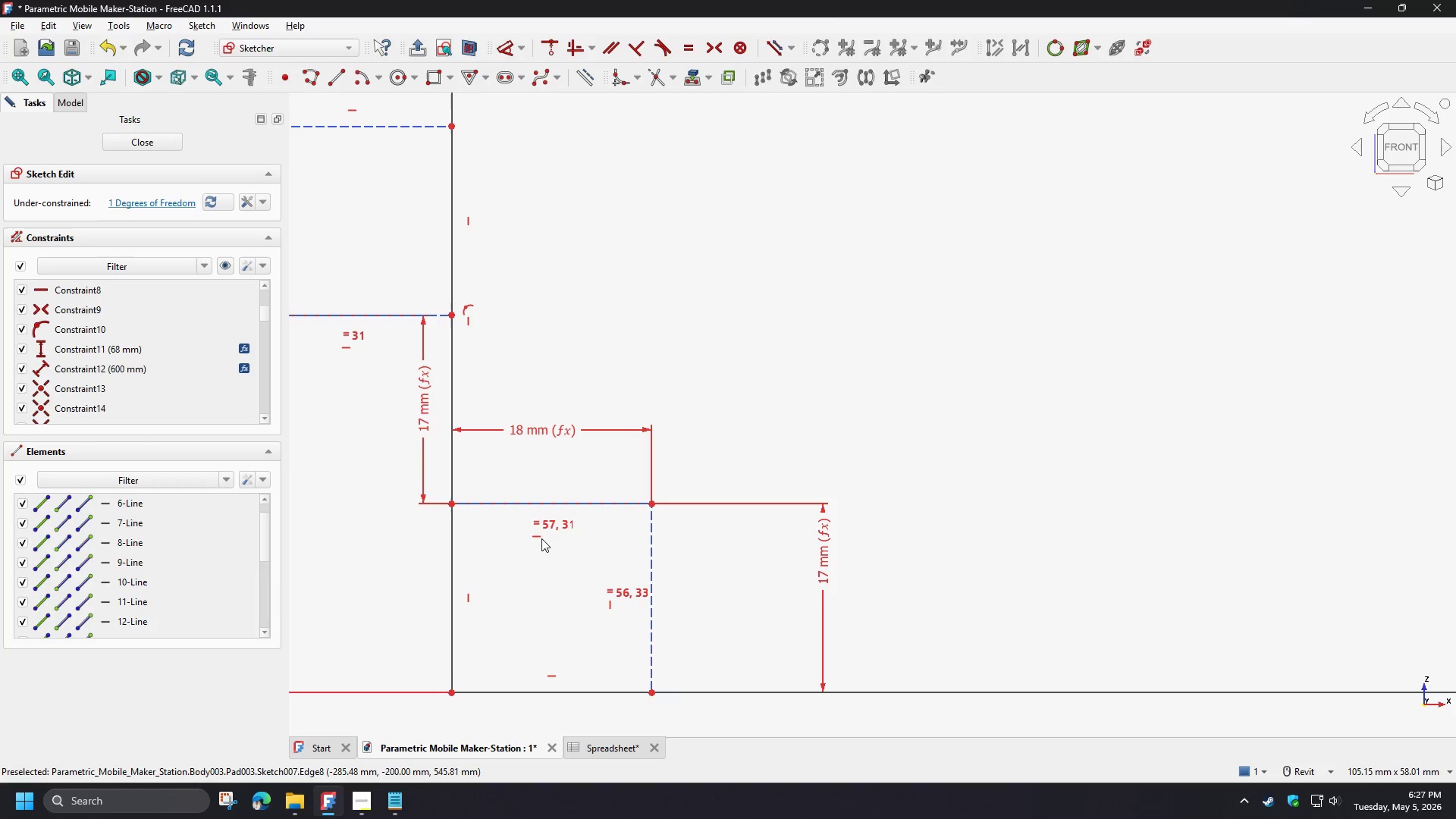 
left_click([538, 535])
 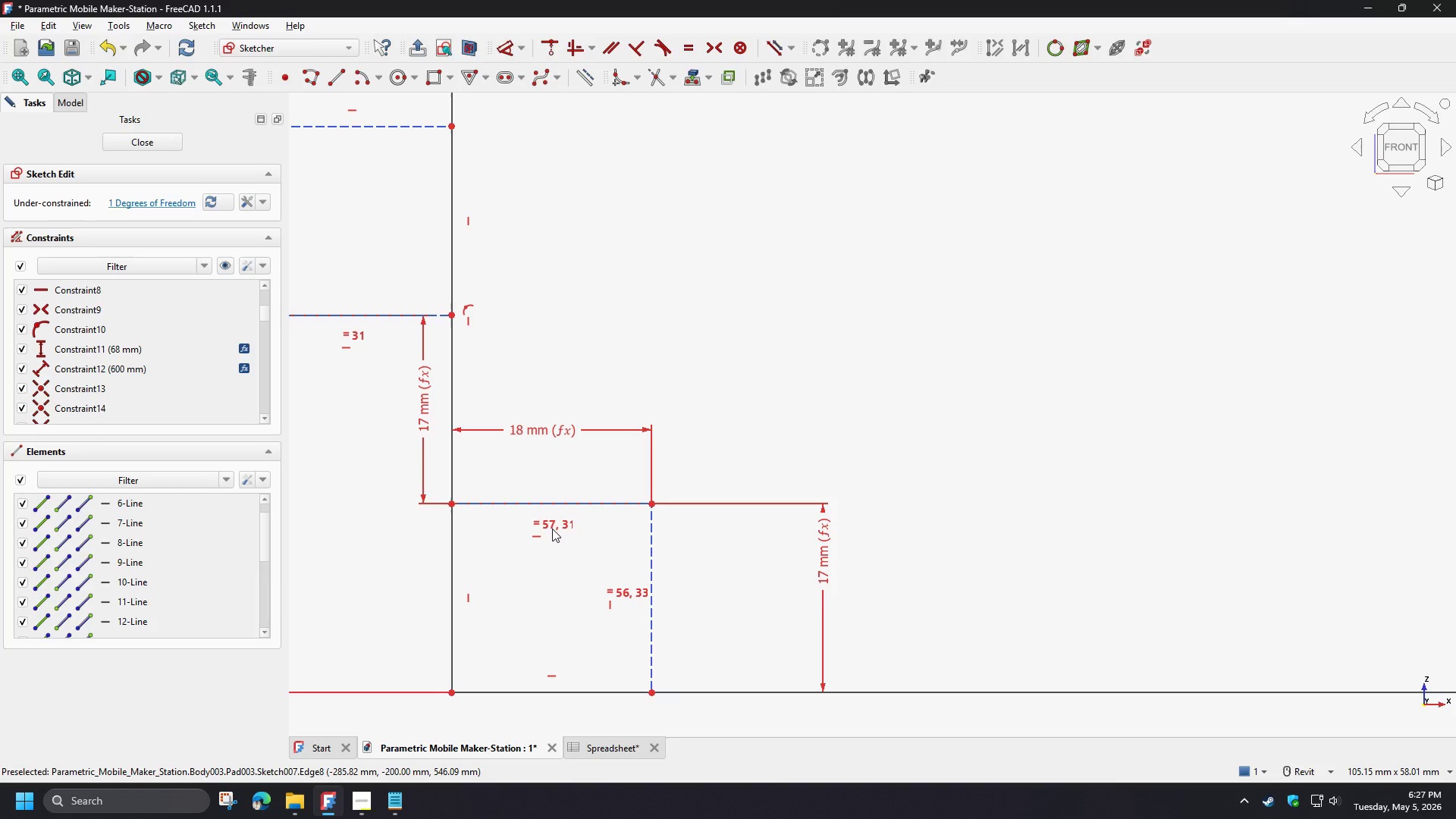 
left_click([552, 529])
 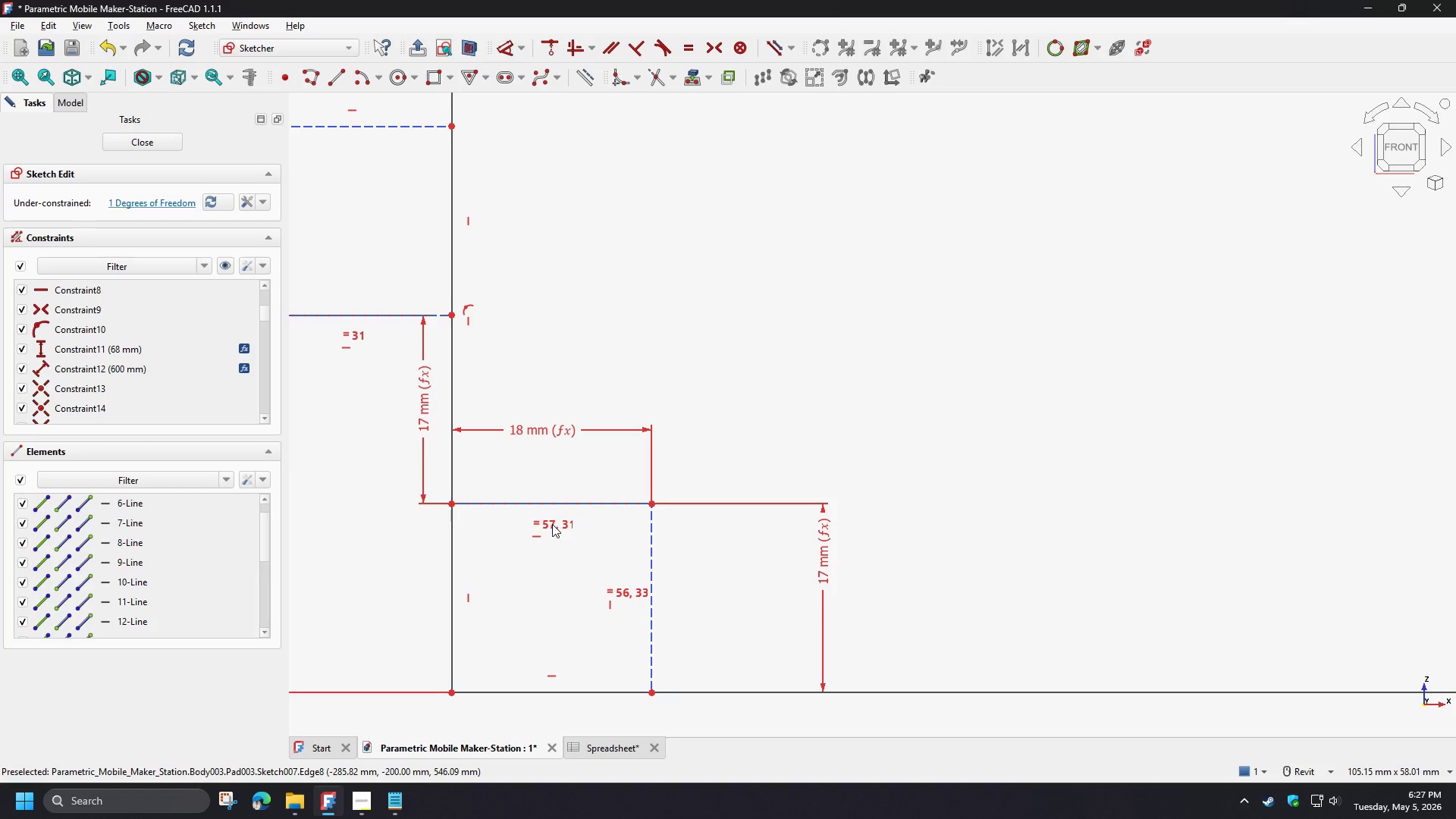 
left_click([552, 524])
 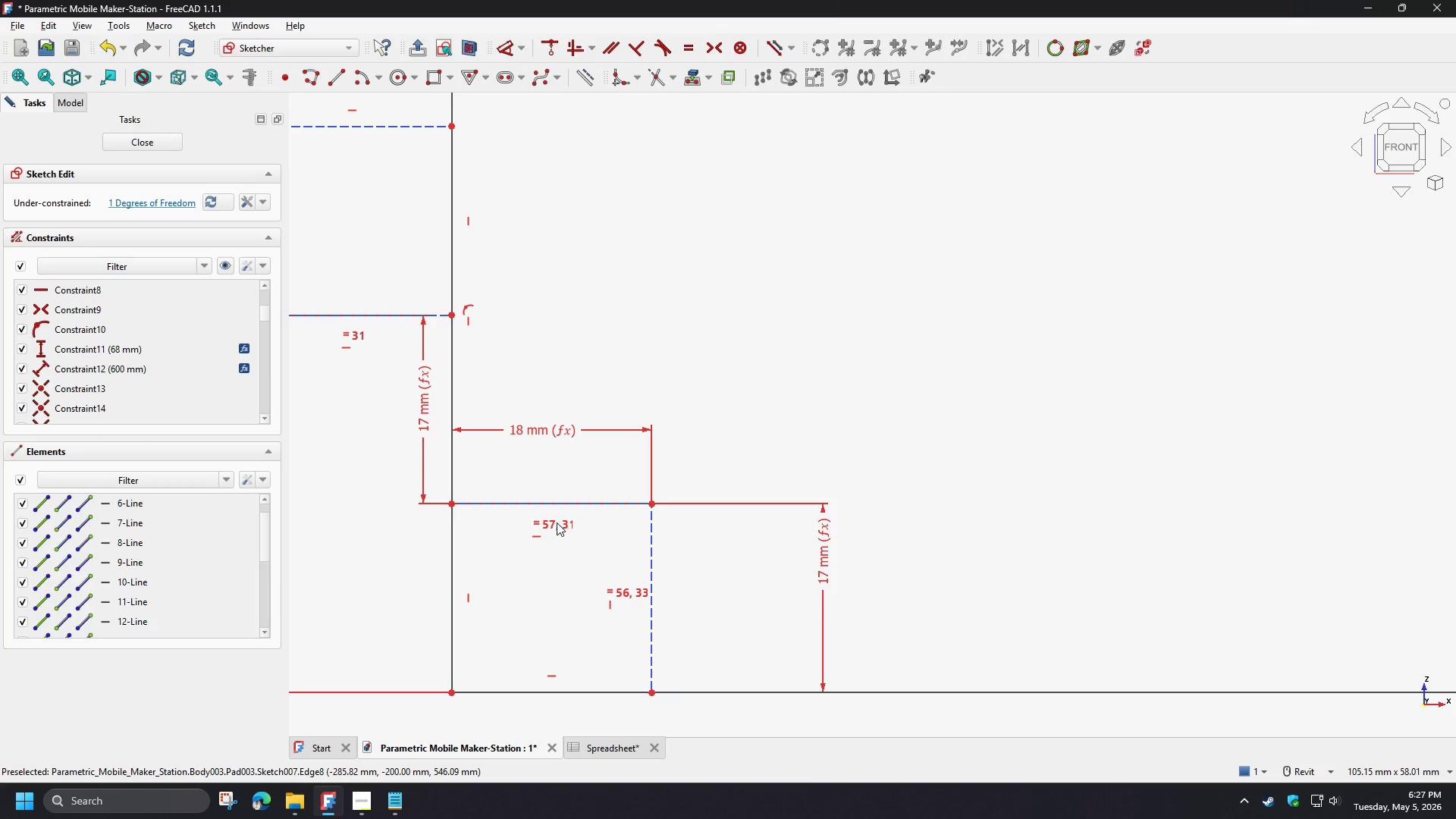 
left_click([557, 522])
 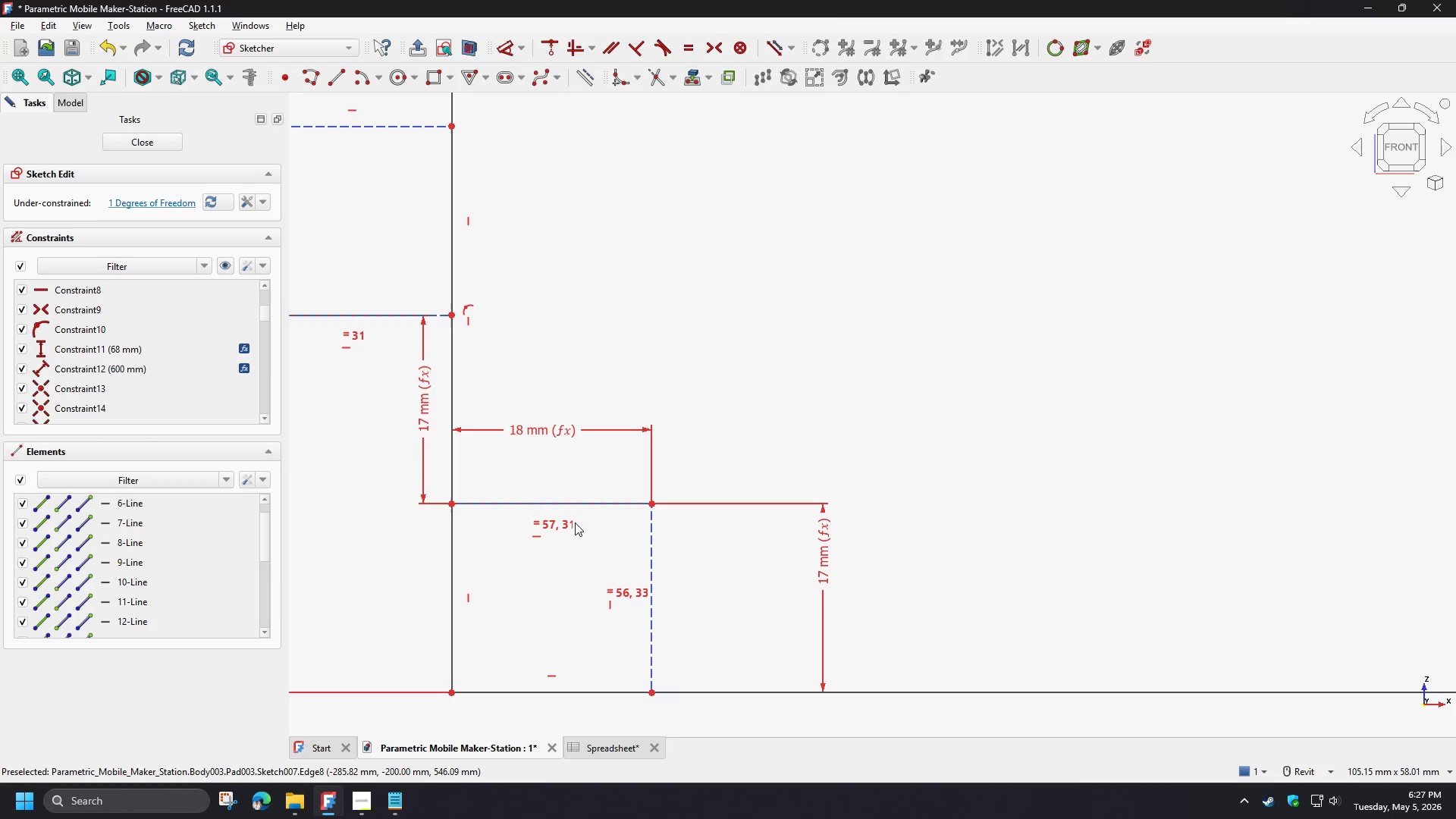 
double_click([575, 522])
 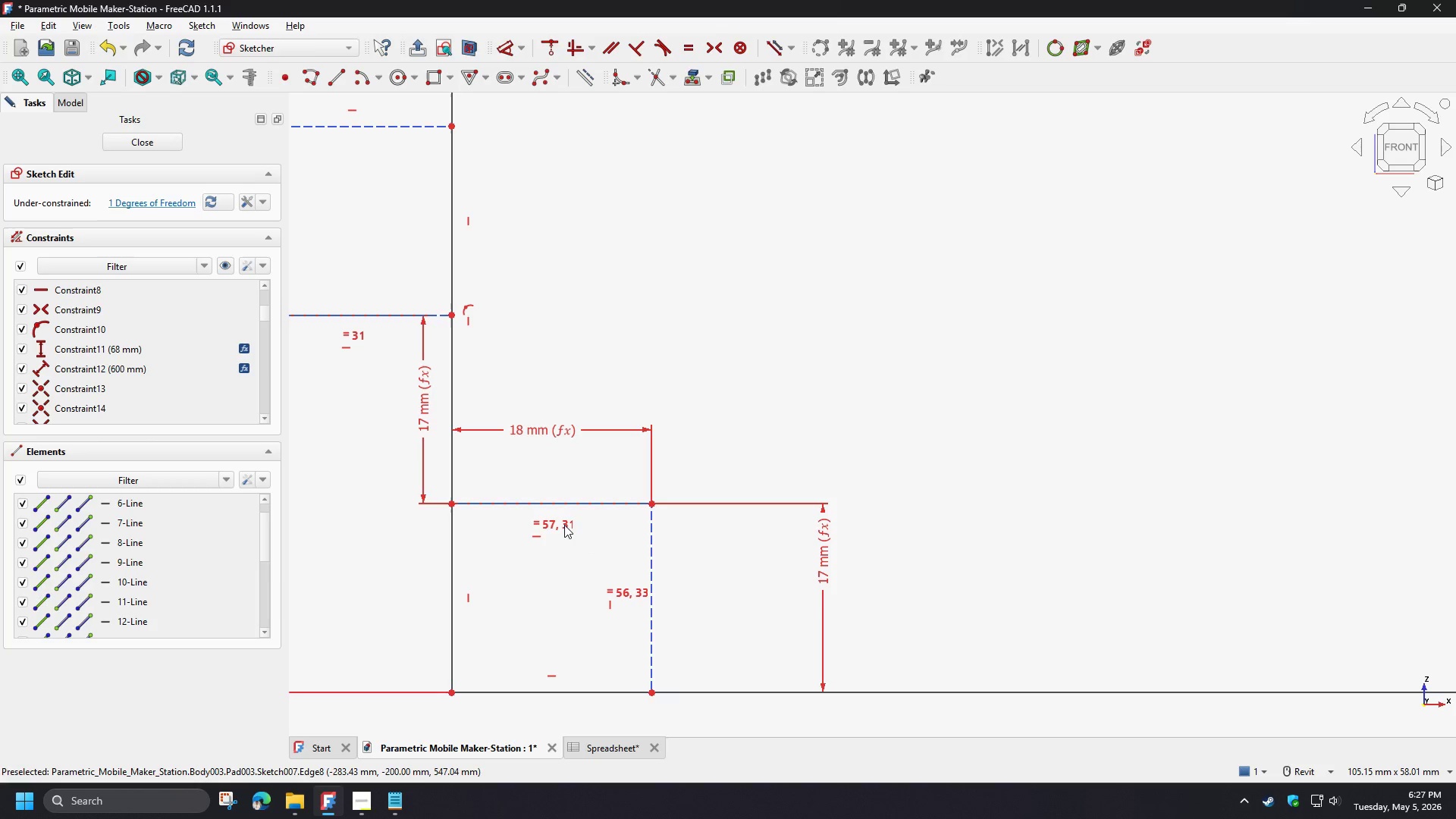 
double_click([564, 525])
 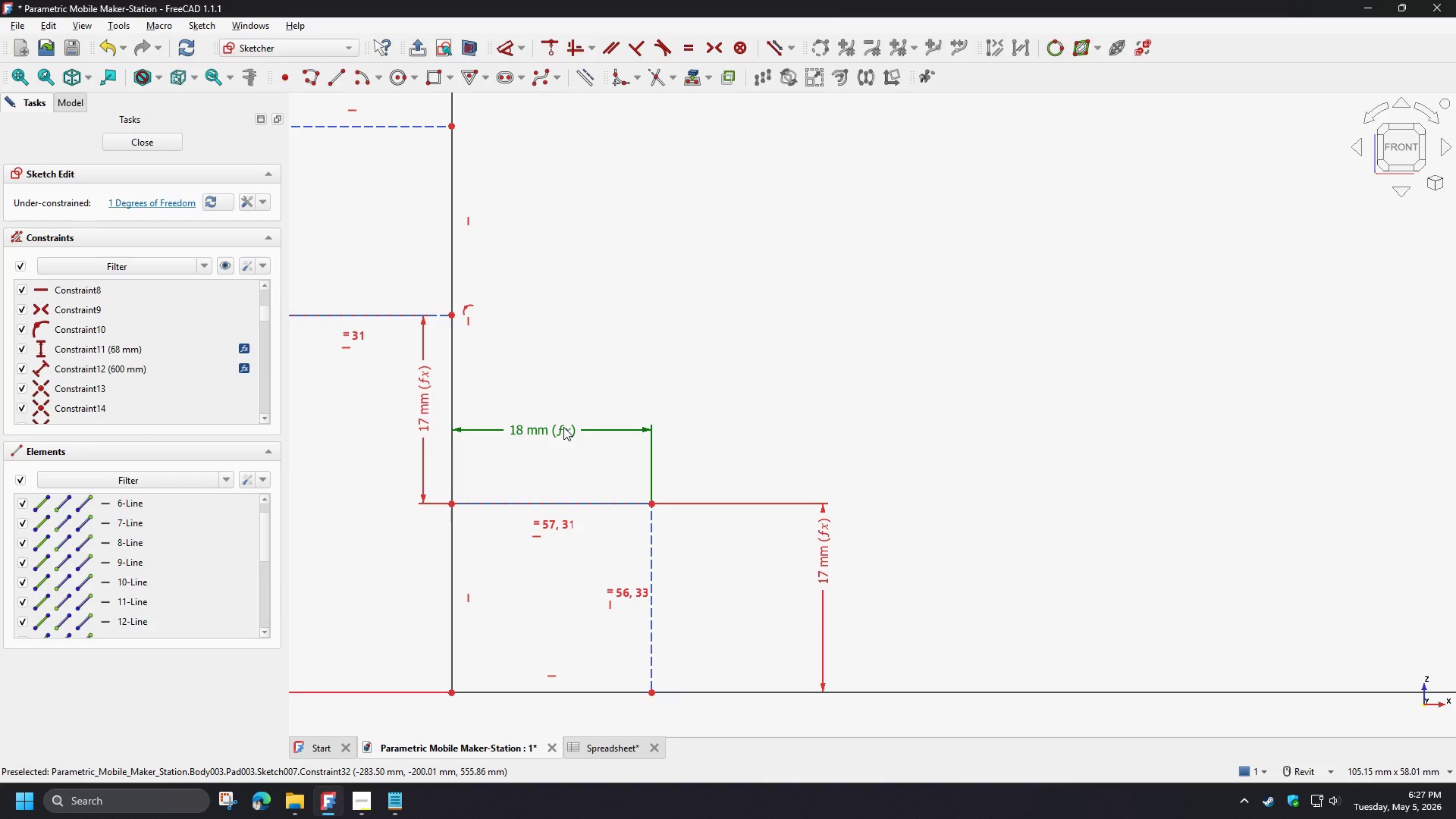 
double_click([563, 427])
 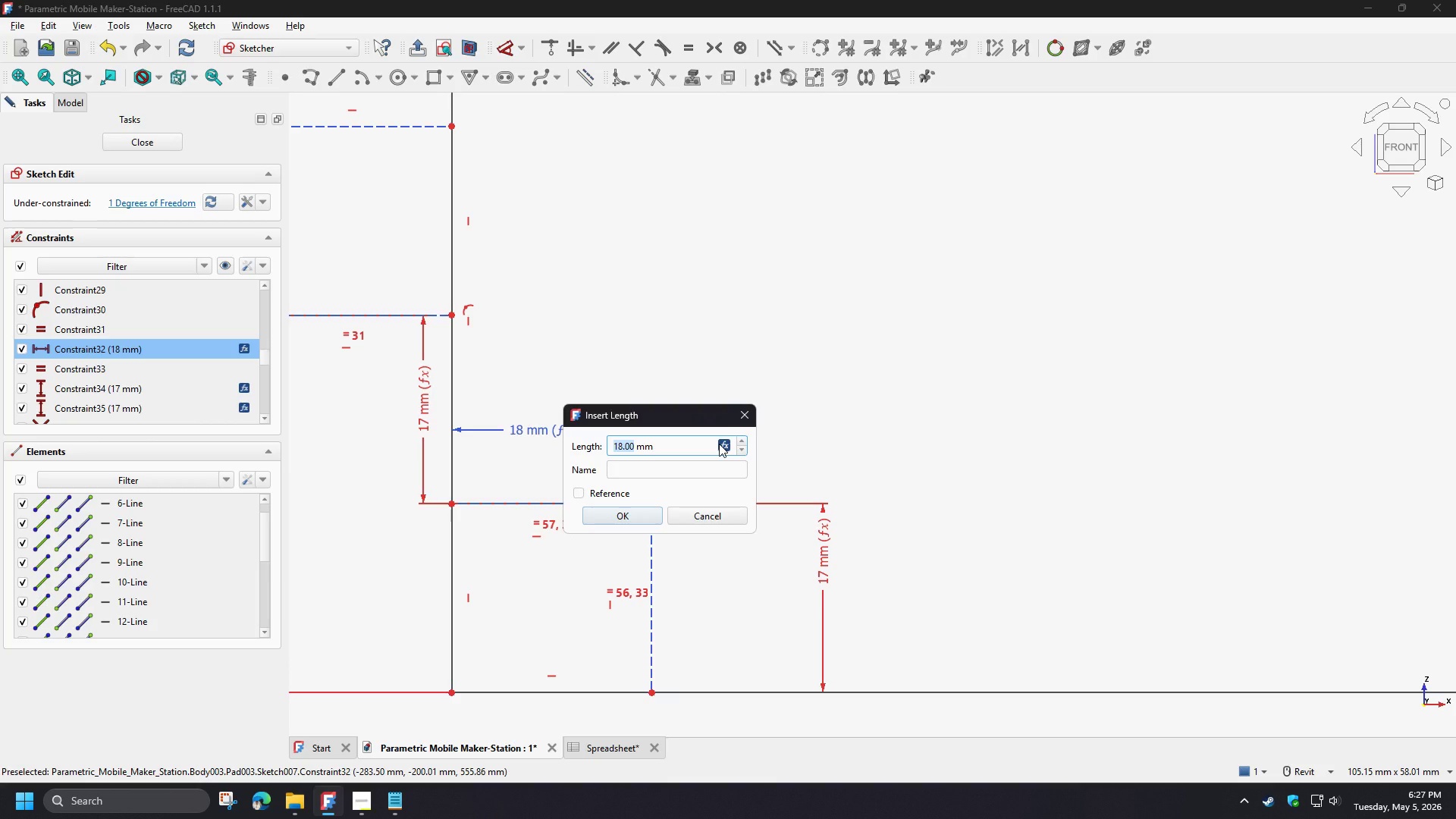 
left_click([719, 444])
 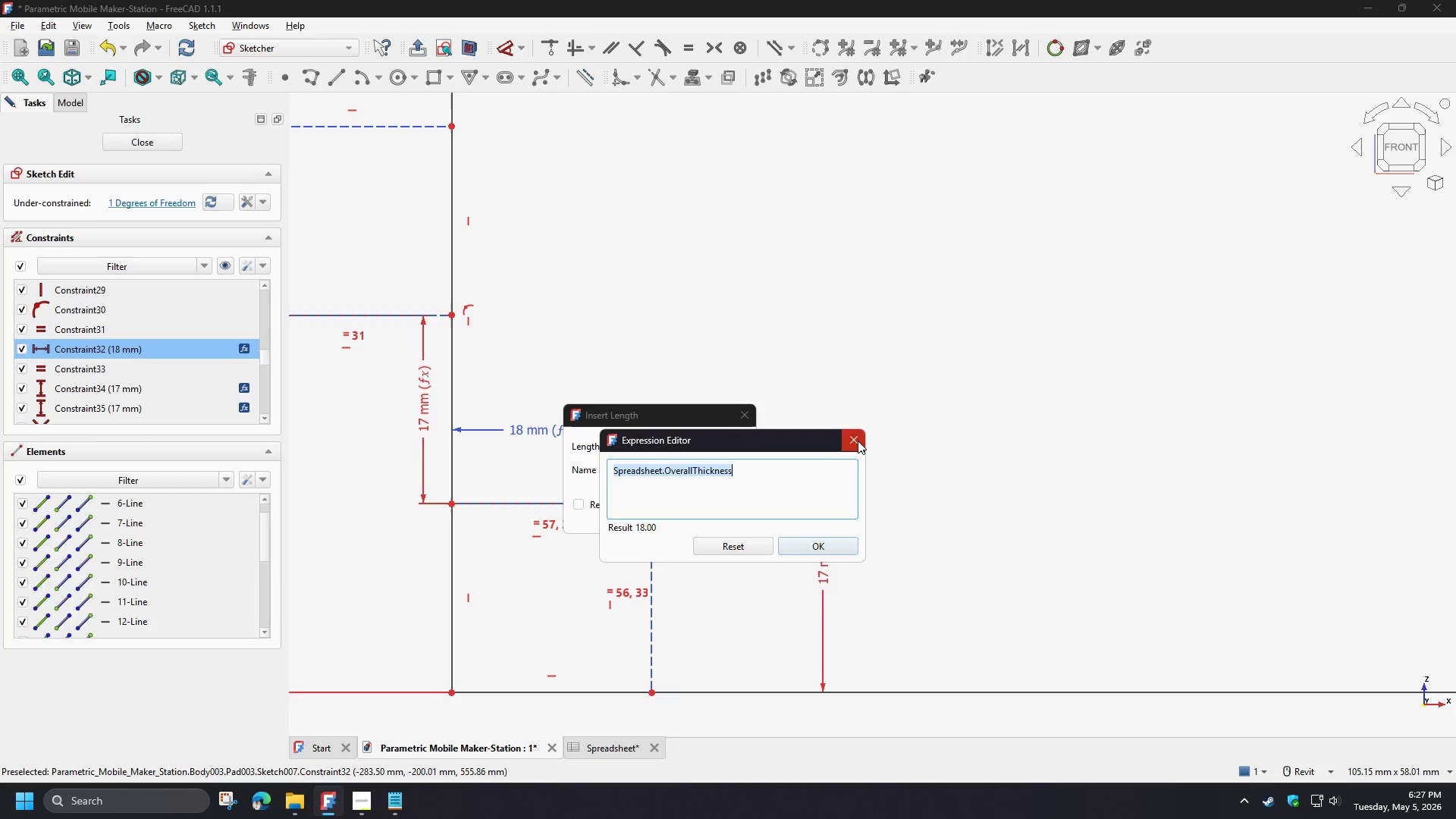 
key(Control+C)
 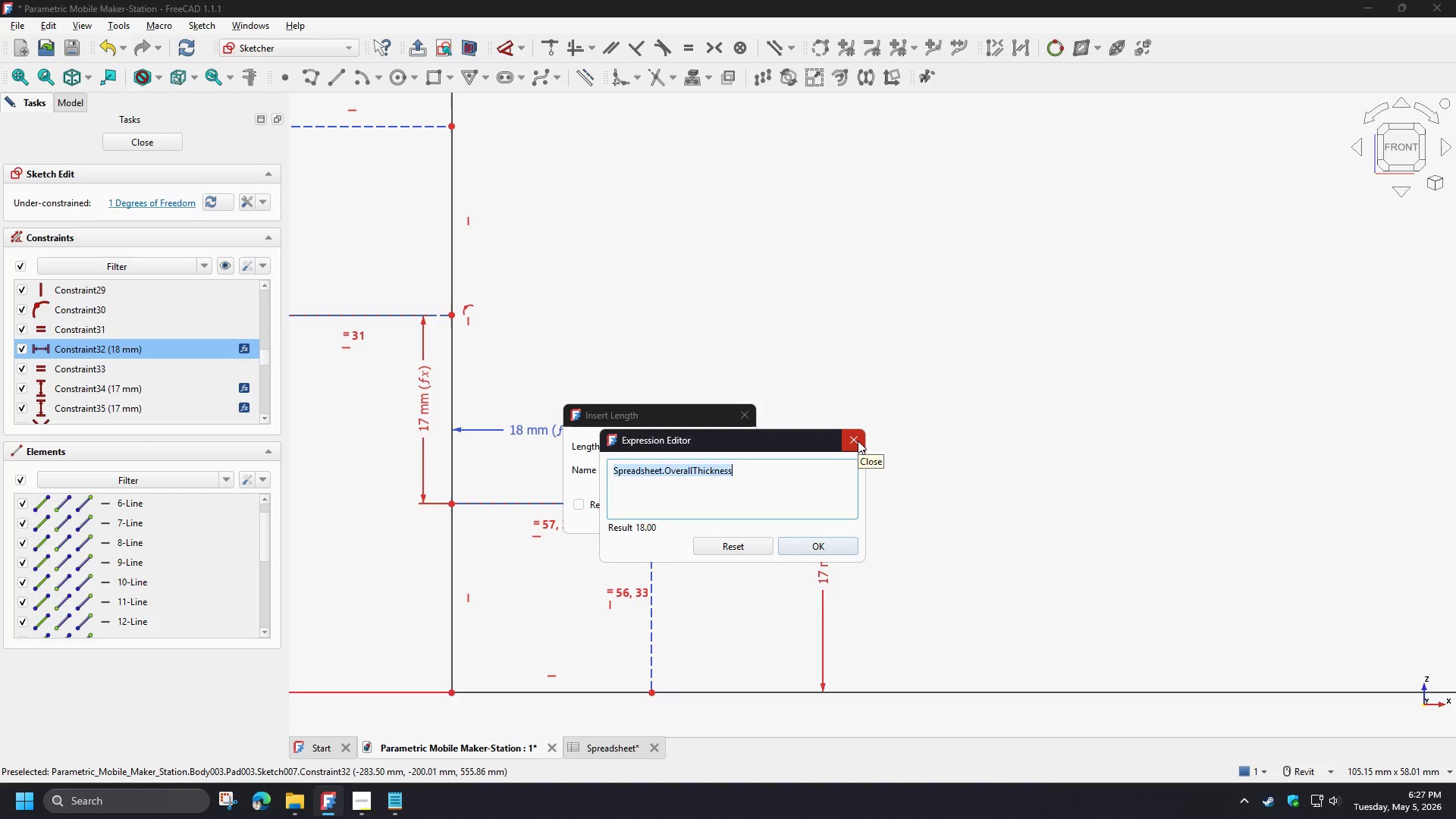 
left_click([858, 441])
 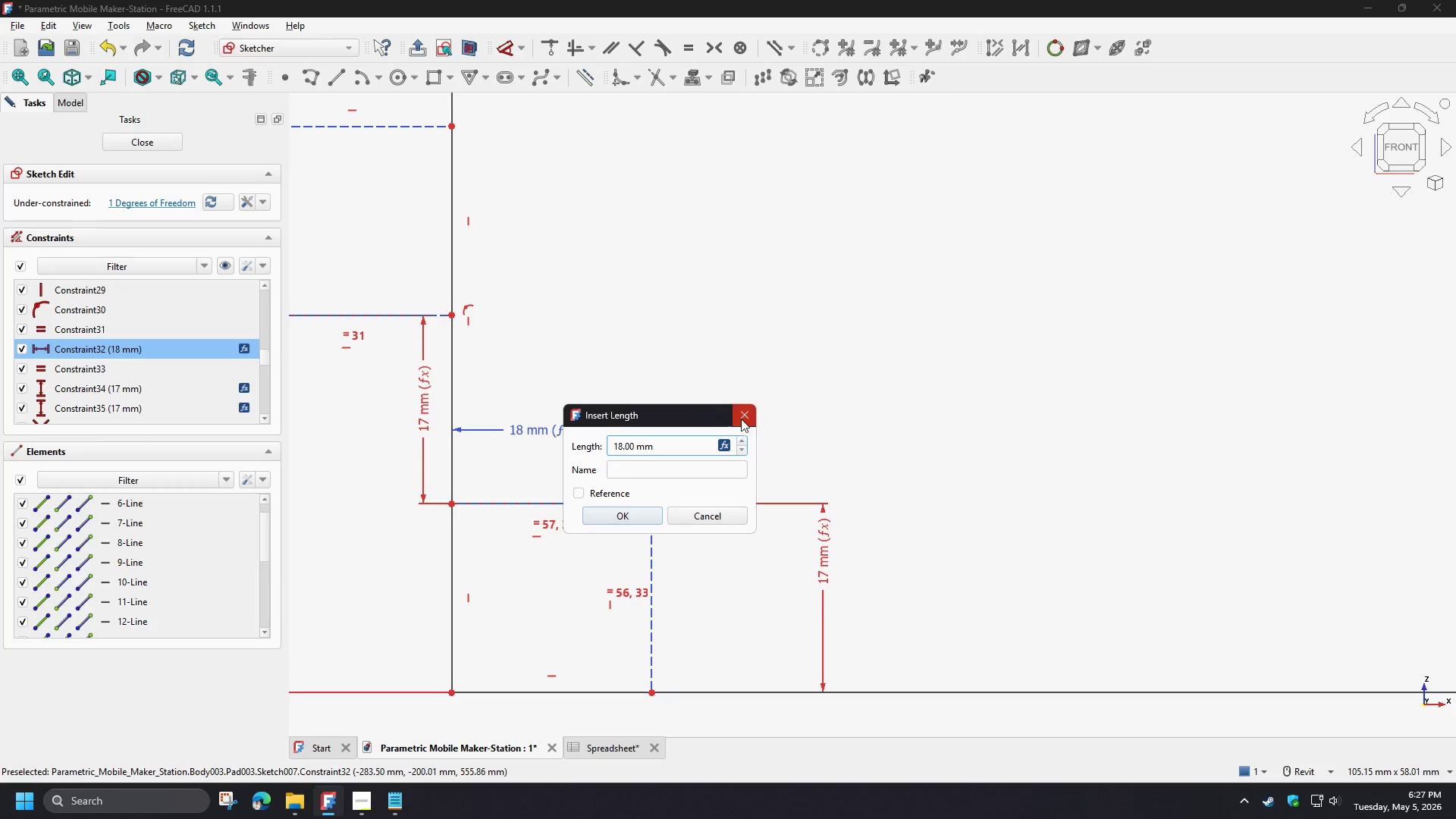 
left_click([741, 419])
 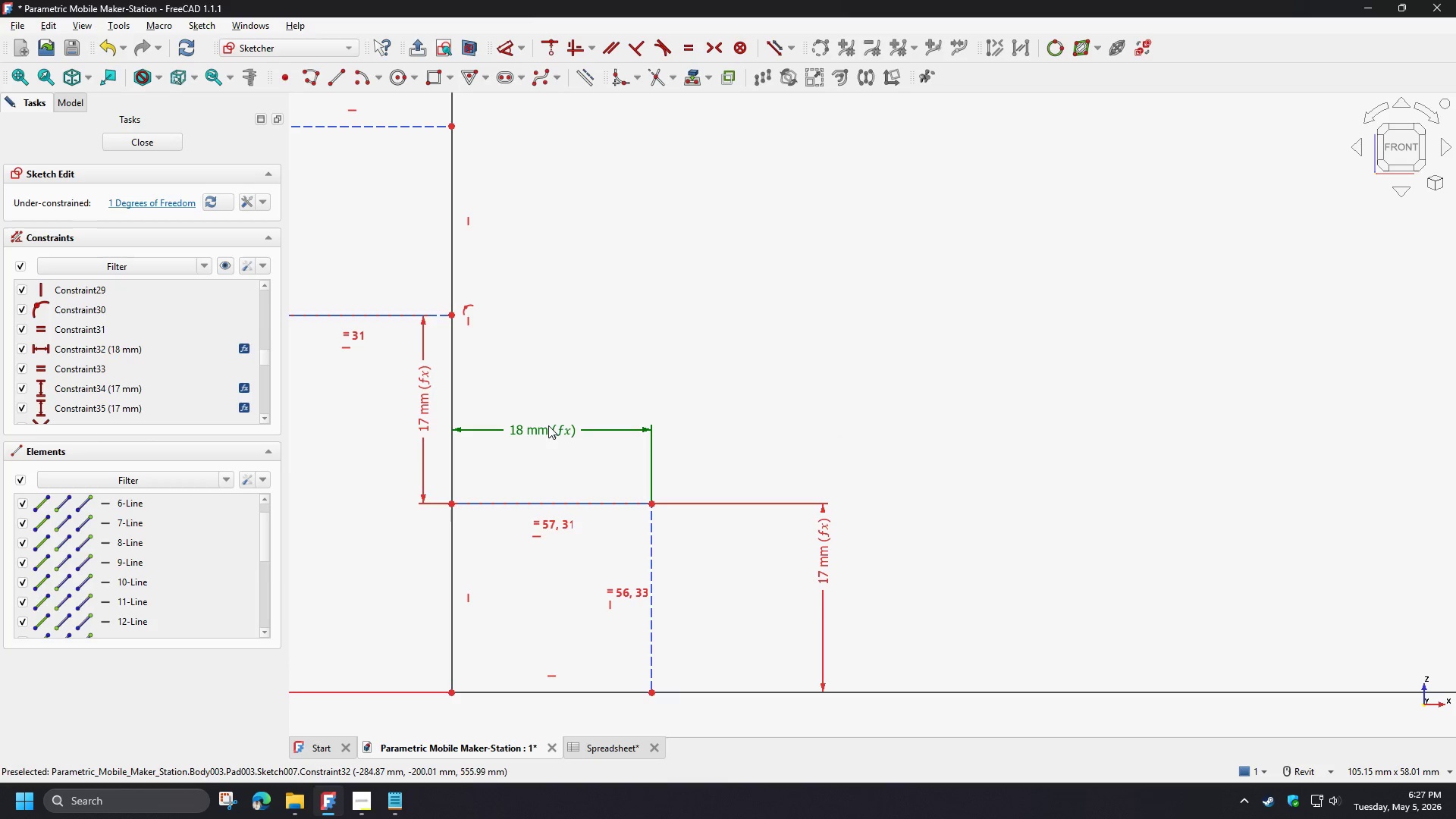 
left_click([548, 426])
 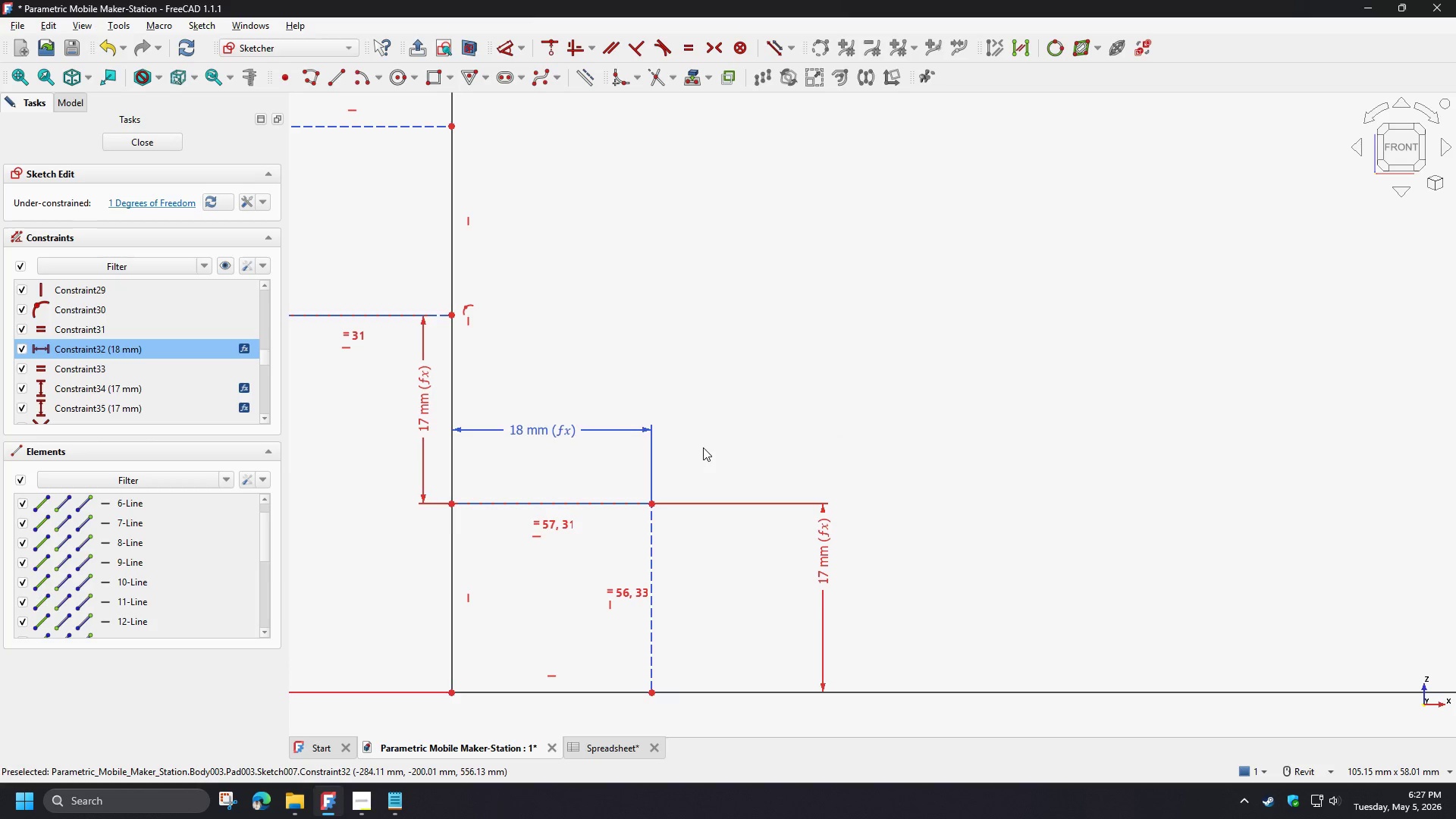 
key(Delete)
 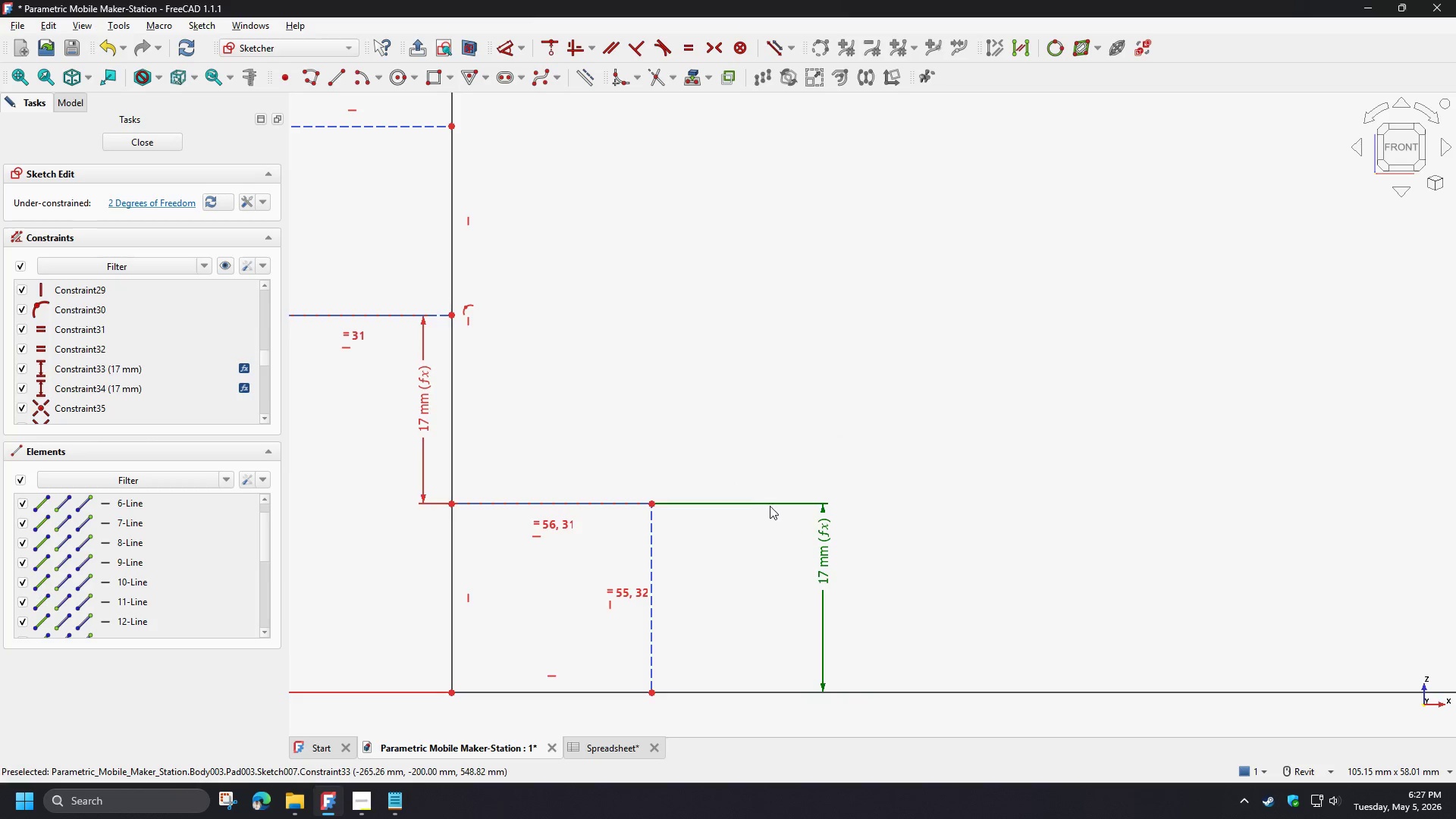 
scroll: coordinate [770, 506], scroll_direction: down, amount: 3.0
 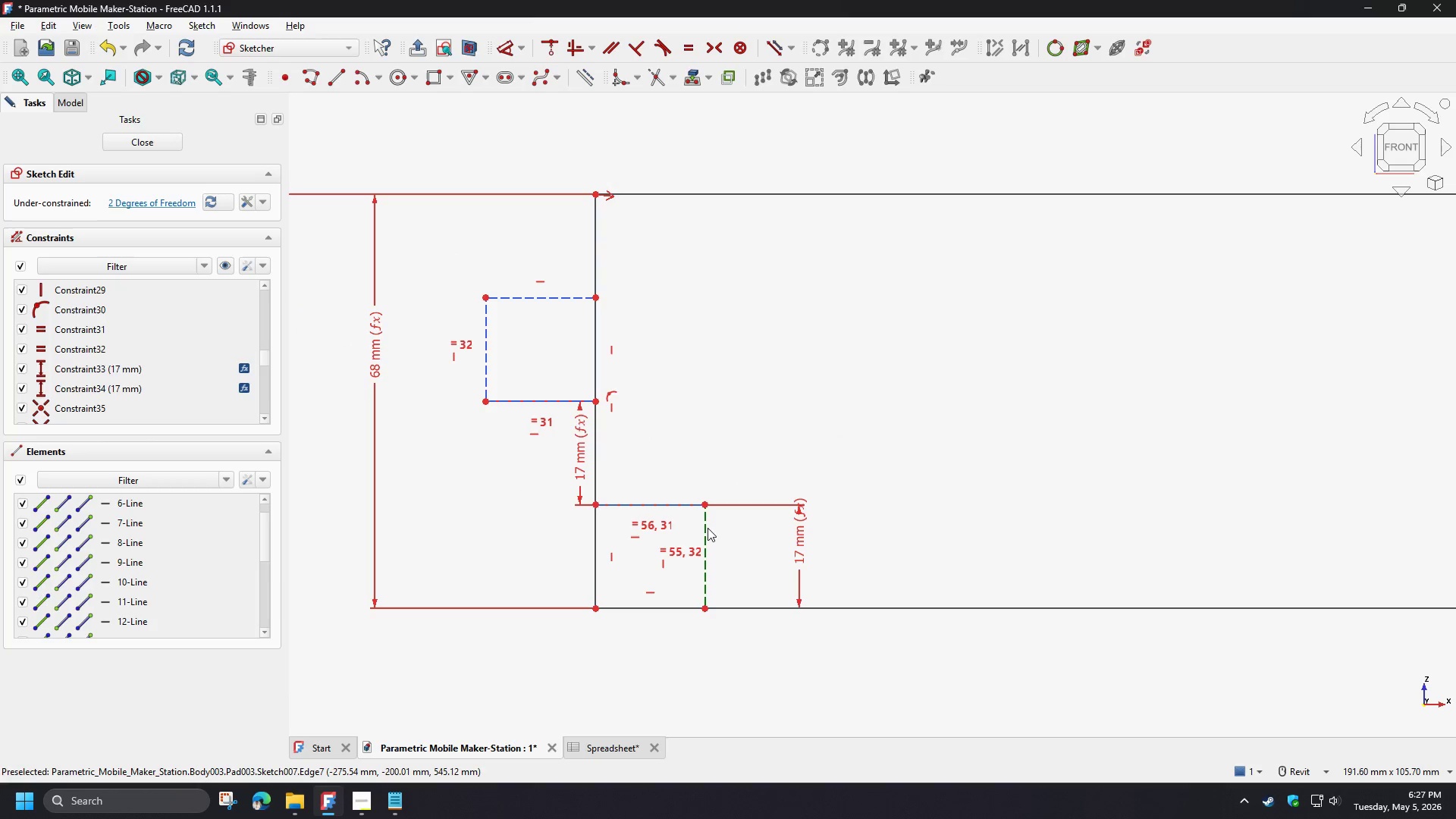 
left_click_drag(start_coordinate=[704, 528], to_coordinate=[700, 546])
 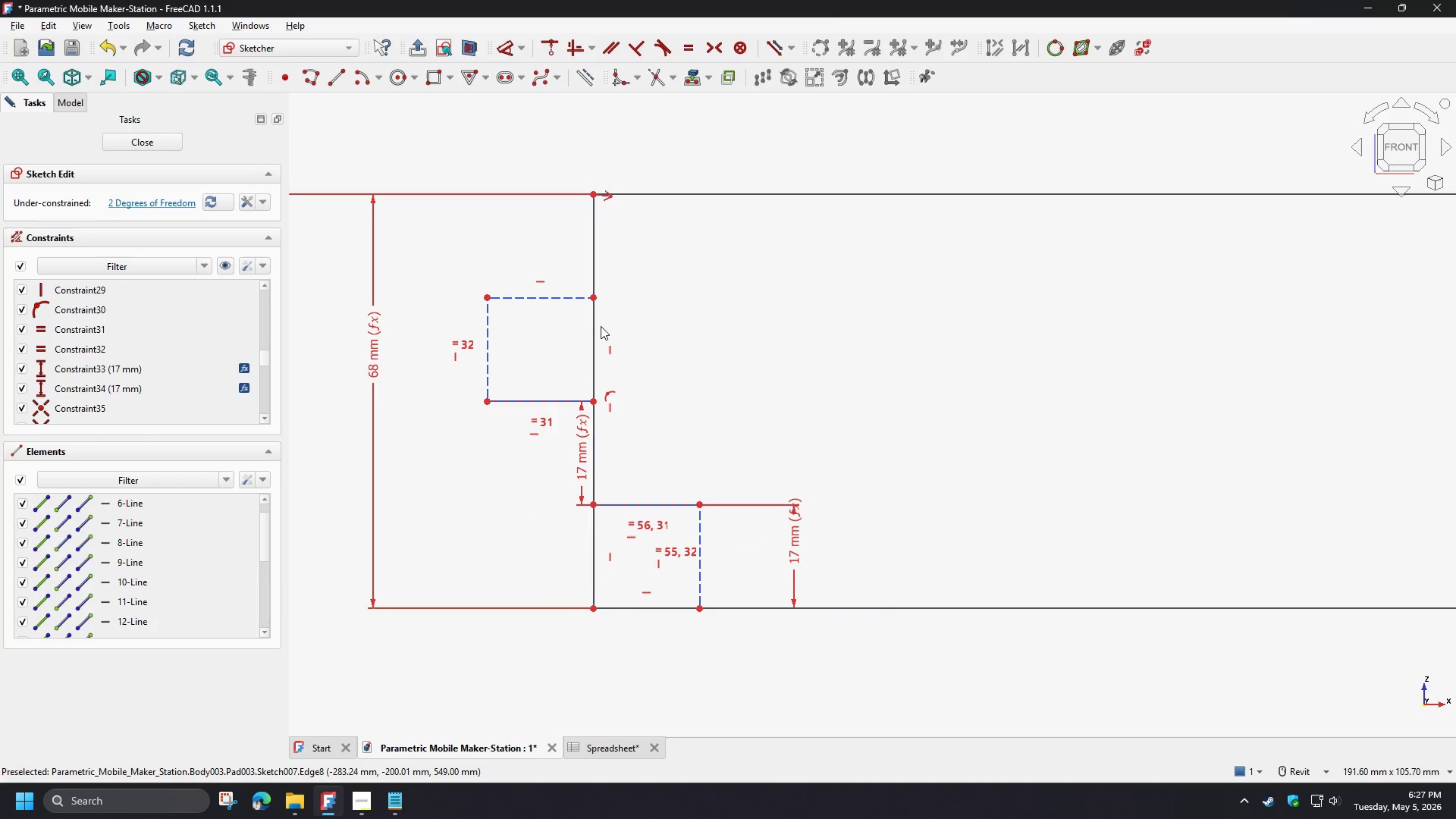 
left_click_drag(start_coordinate=[593, 320], to_coordinate=[541, 343])
 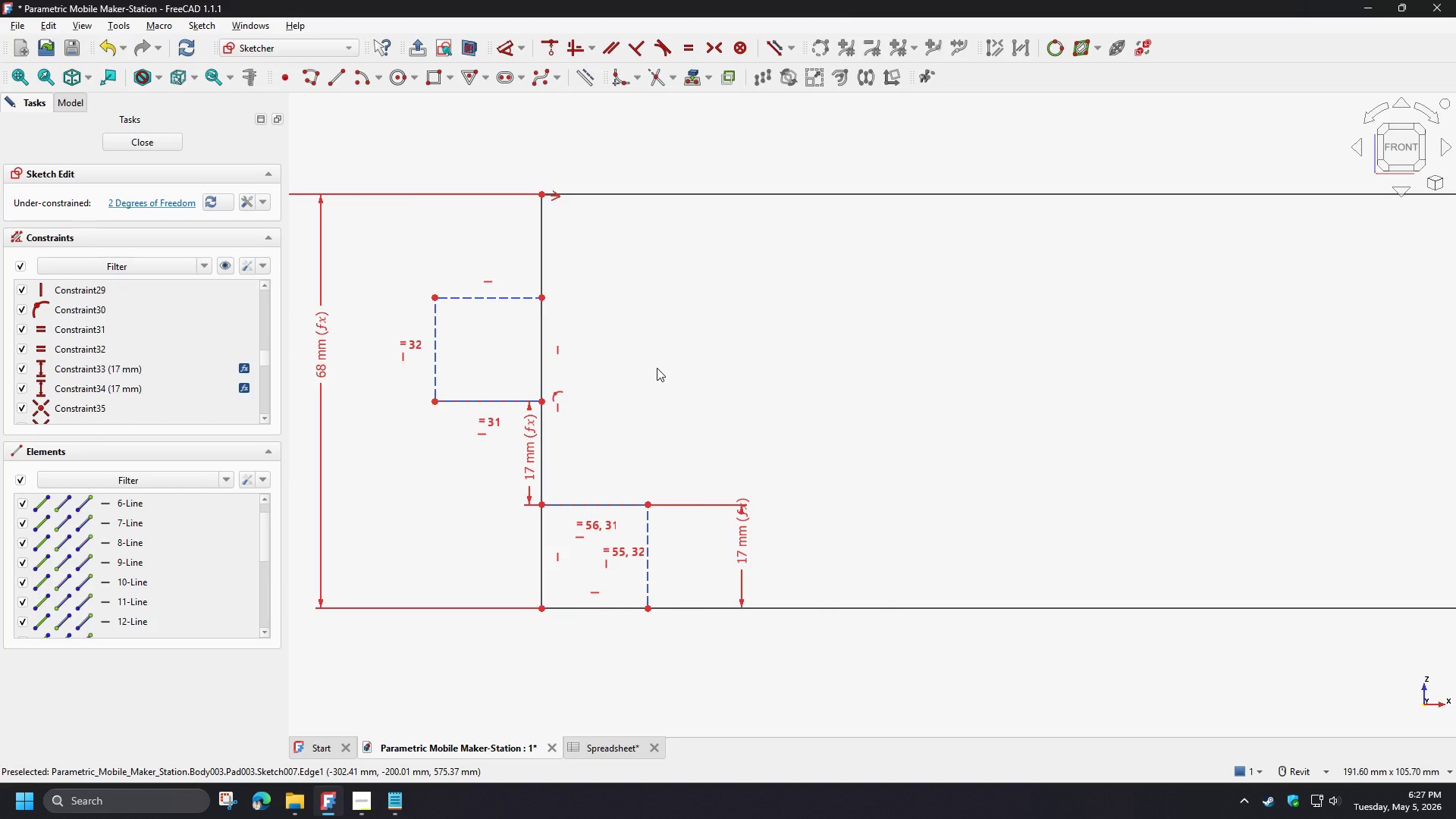 
wait(6.59)
 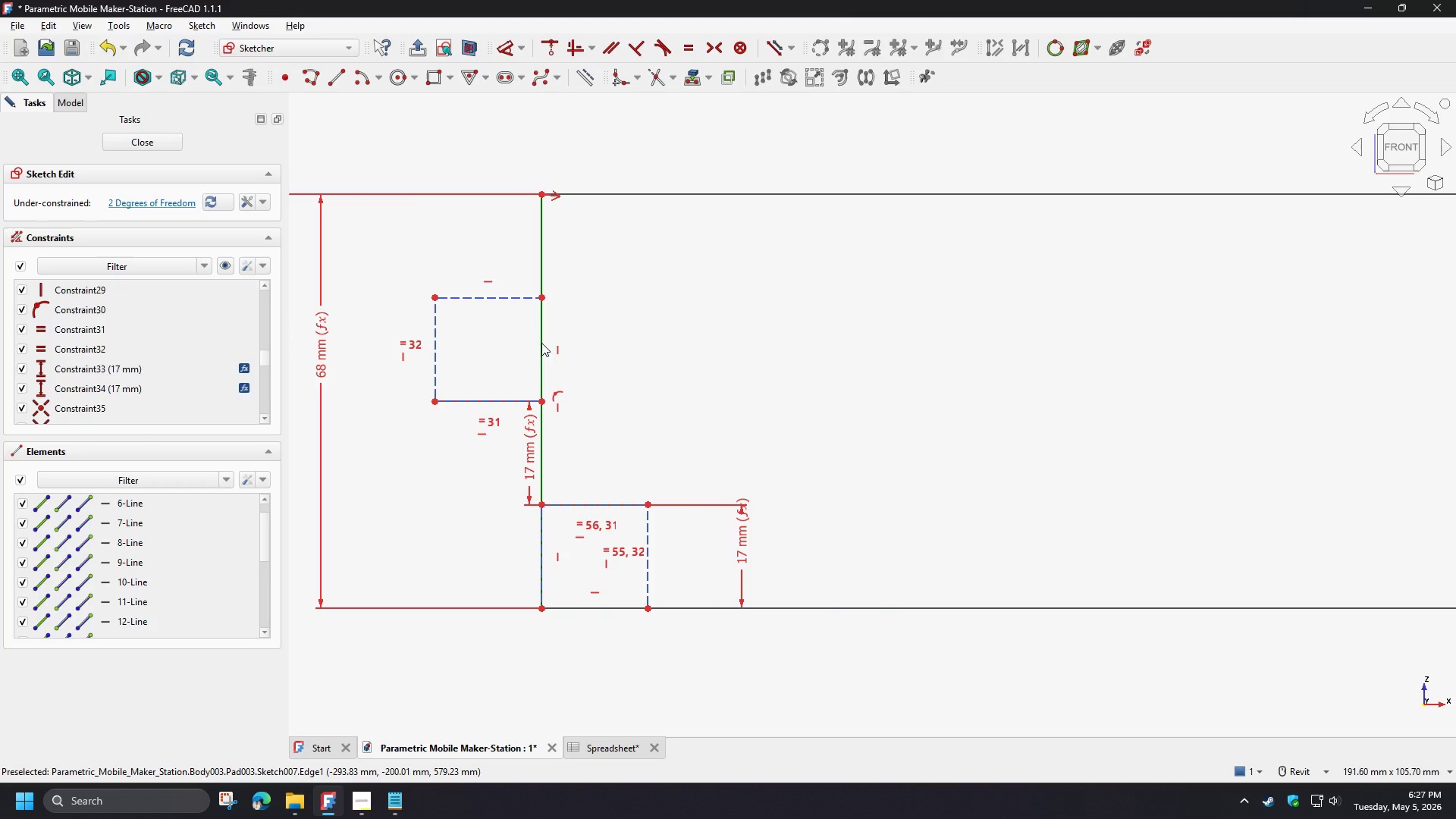 
scroll: coordinate [469, 549], scroll_direction: down, amount: 7.0
 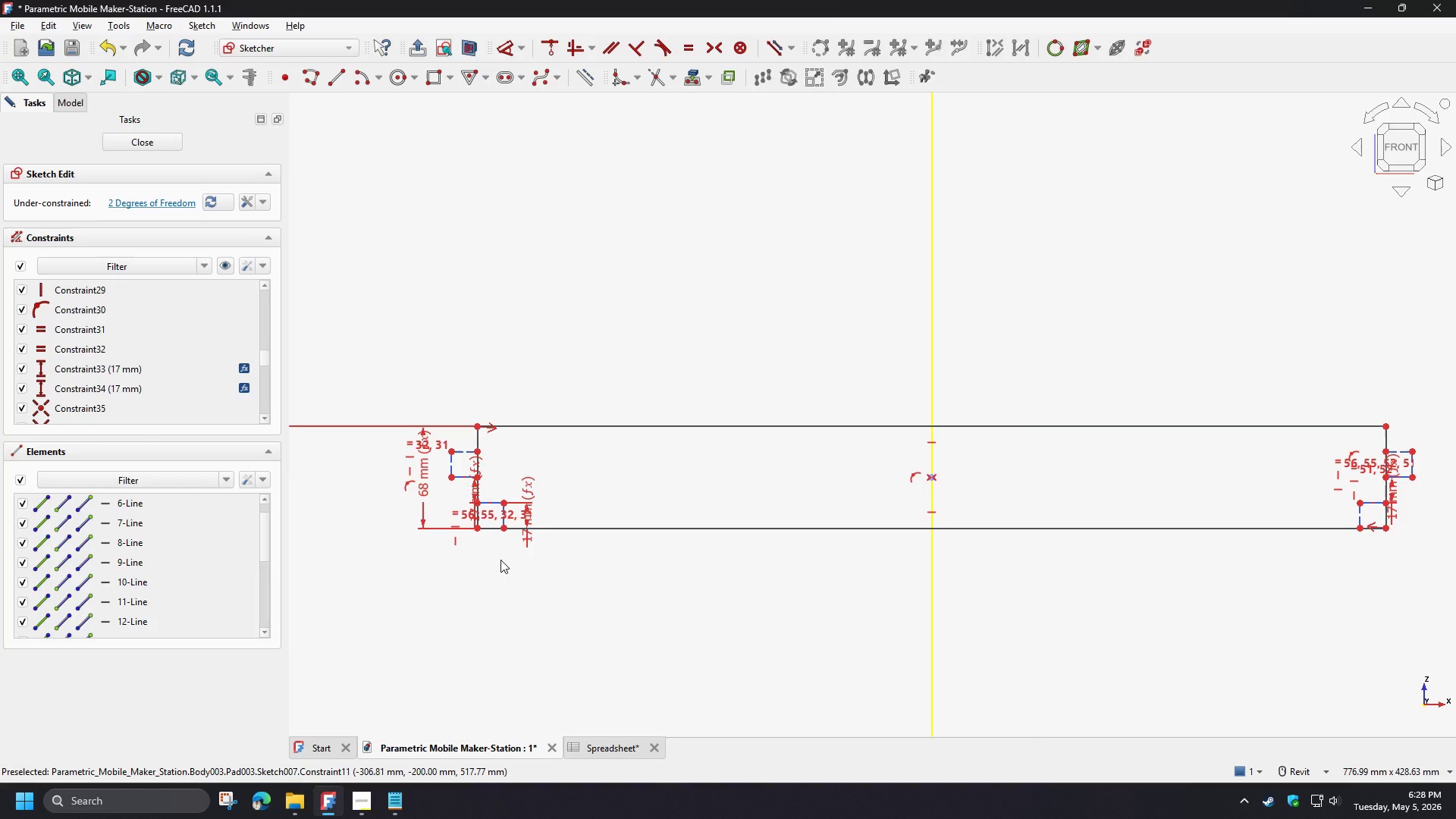 
scroll: coordinate [602, 488], scroll_direction: up, amount: 7.0
 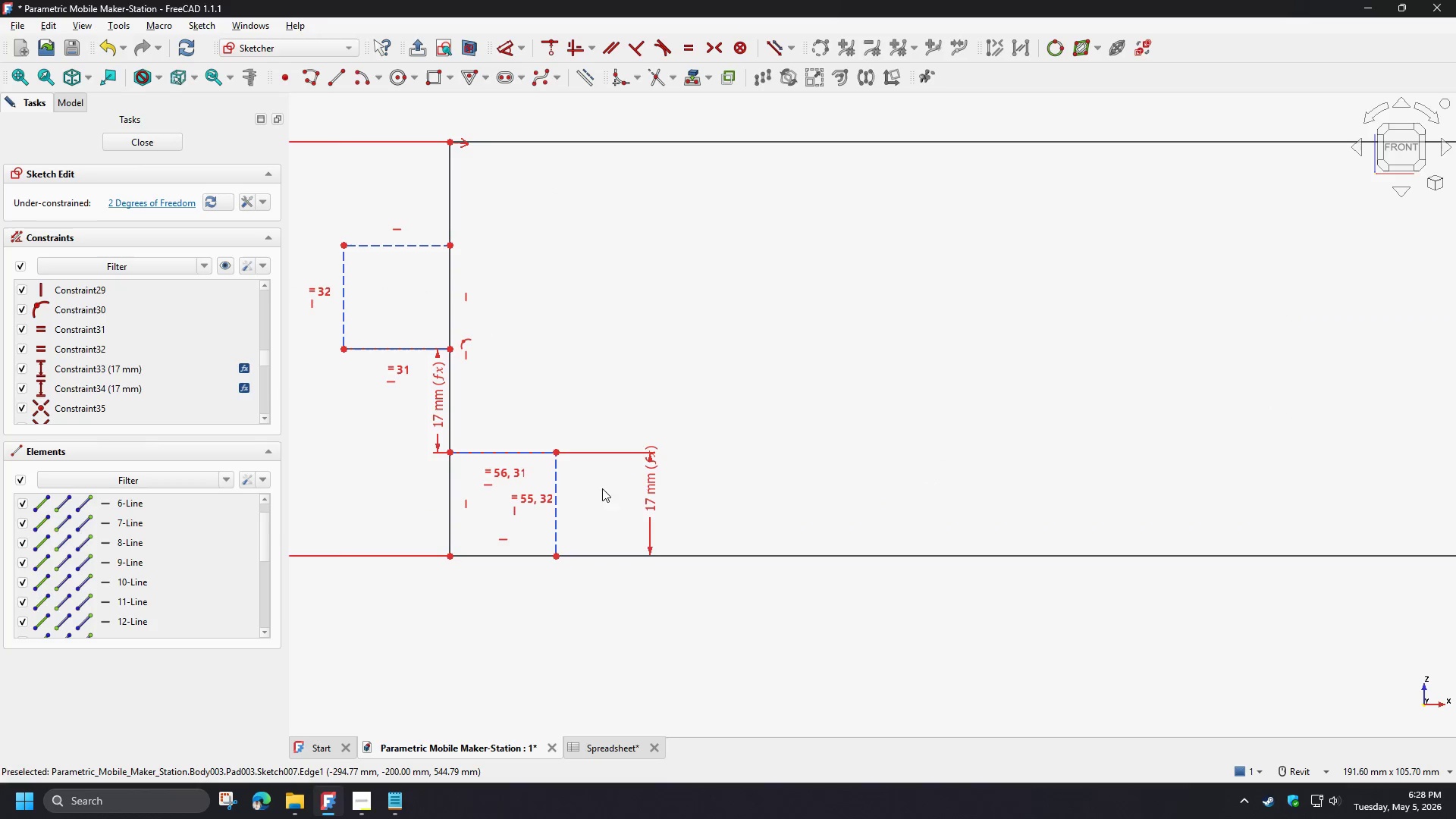 
scroll: coordinate [618, 419], scroll_direction: down, amount: 8.0
 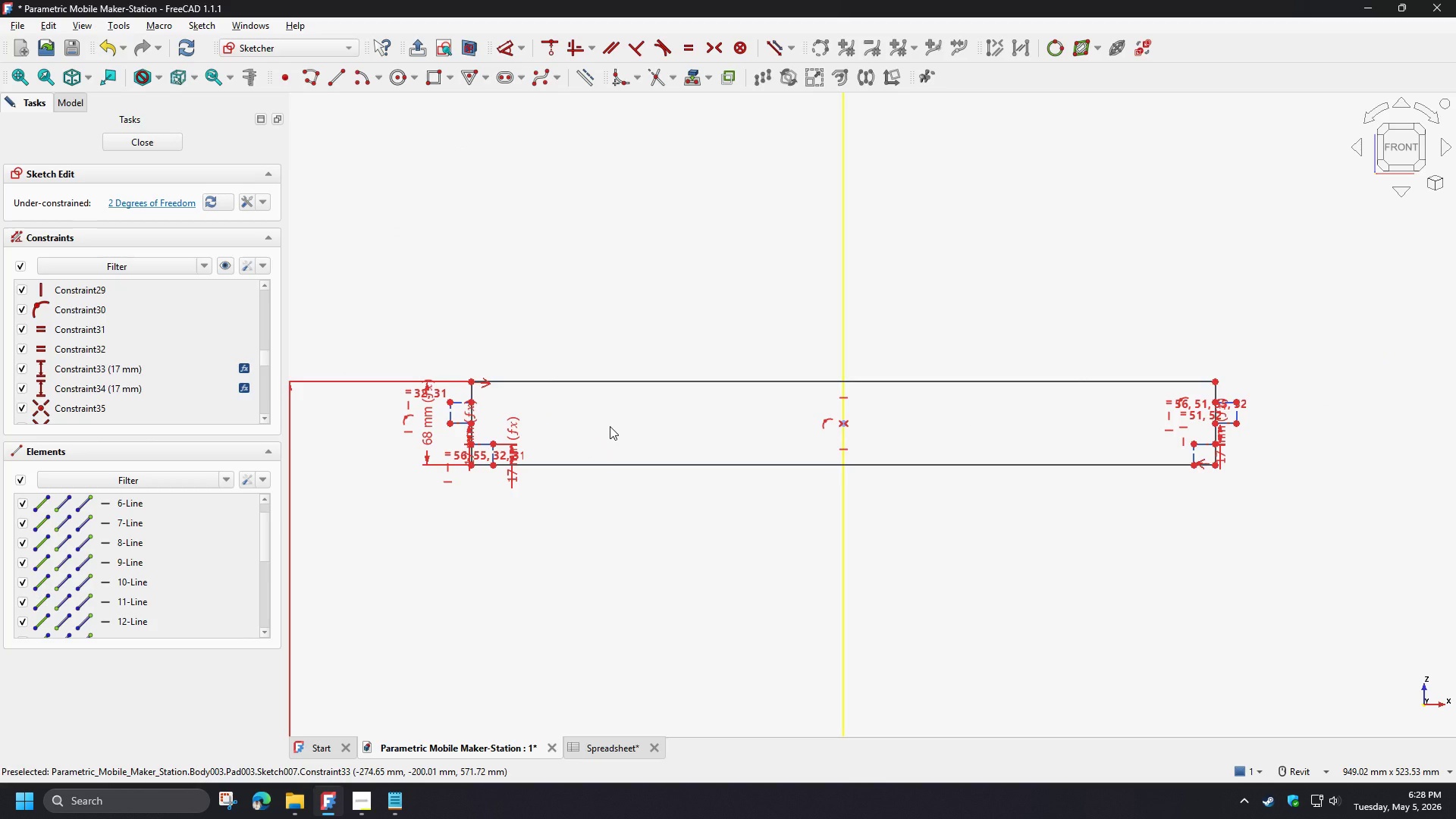 
scroll: coordinate [610, 426], scroll_direction: up, amount: 2.0
 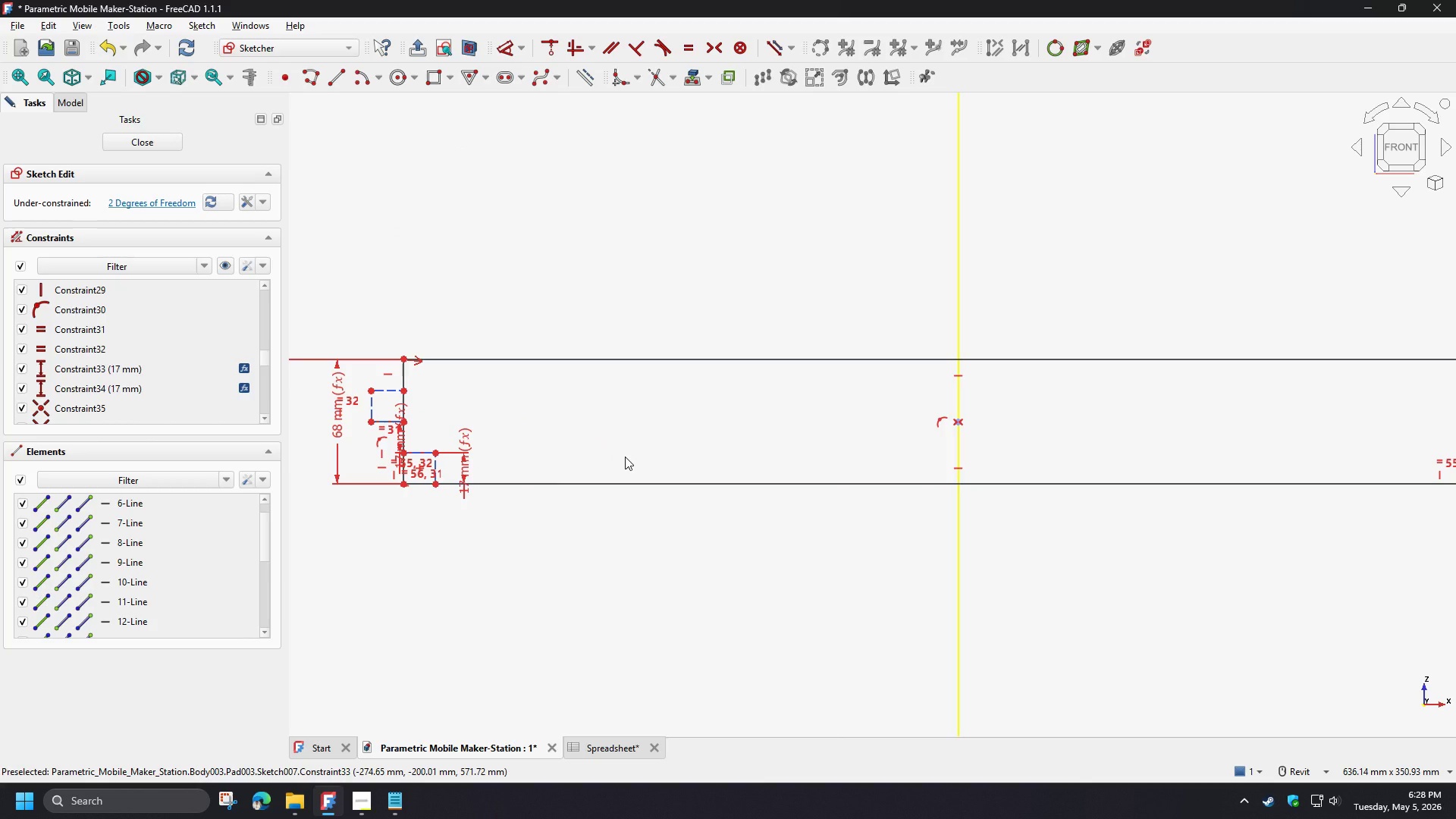 
scroll: coordinate [733, 450], scroll_direction: down, amount: 3.0
 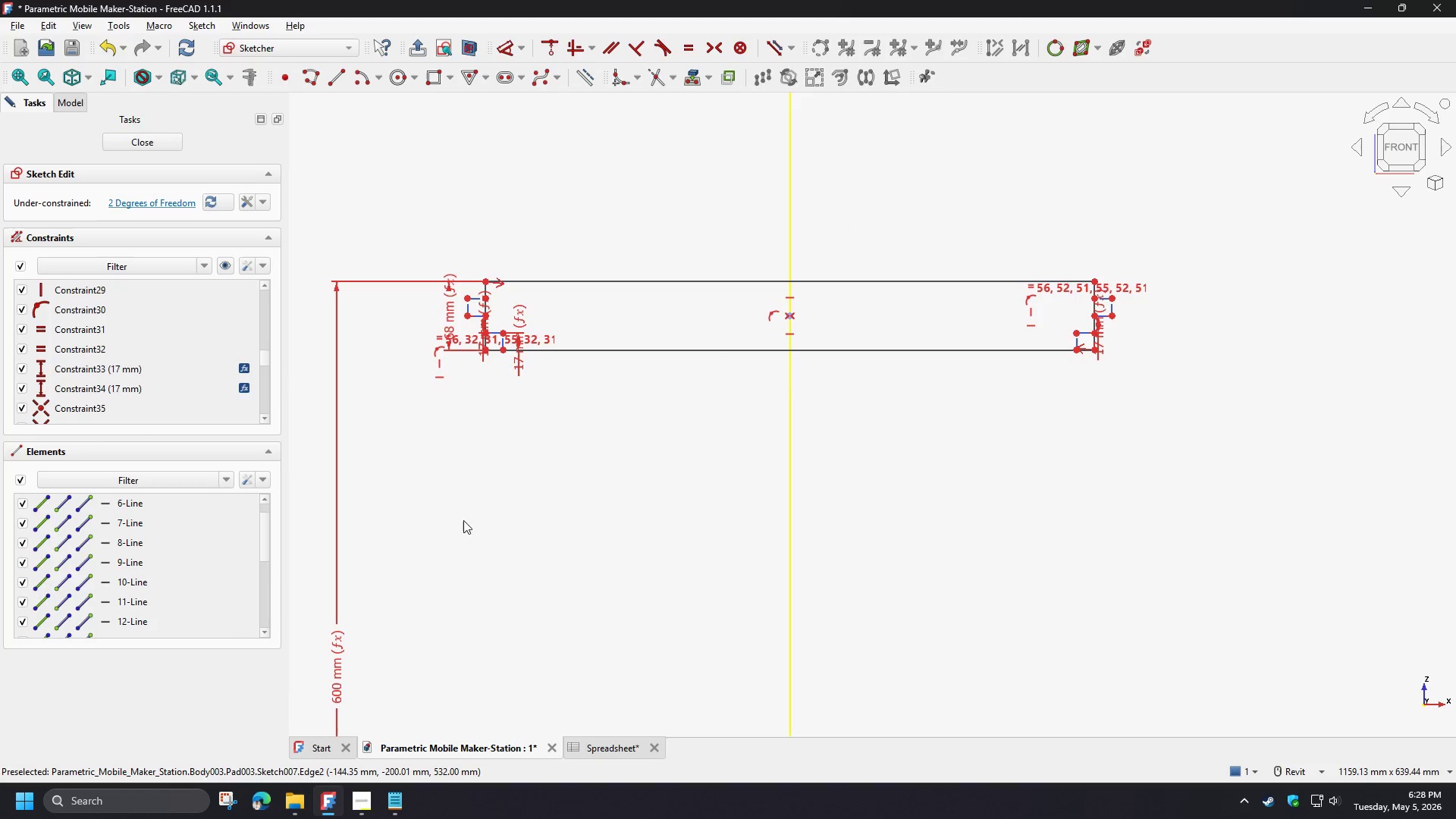 
scroll: coordinate [470, 318], scroll_direction: up, amount: 5.0
 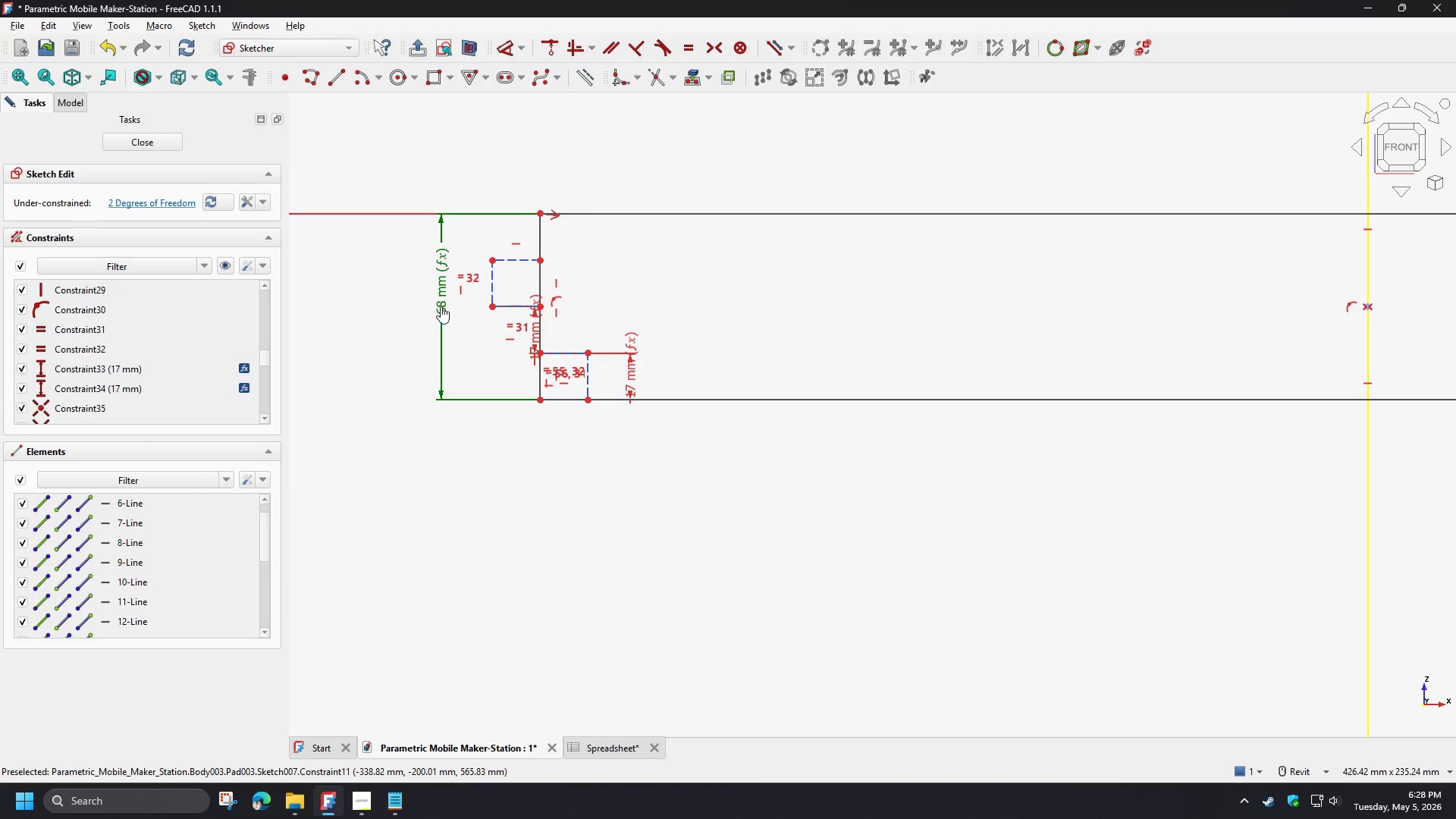 
double_click([441, 306])
 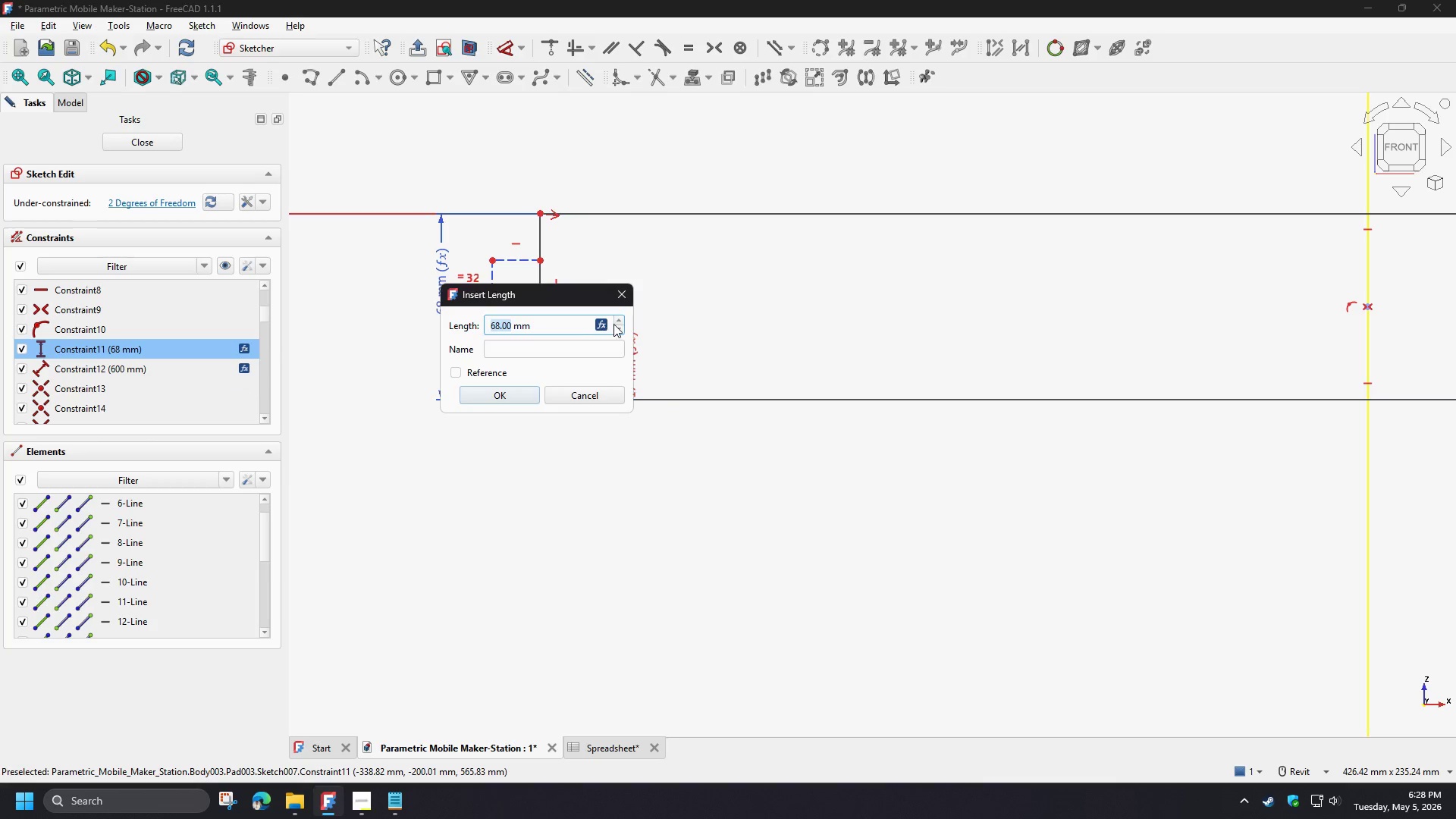 
left_click([604, 324])
 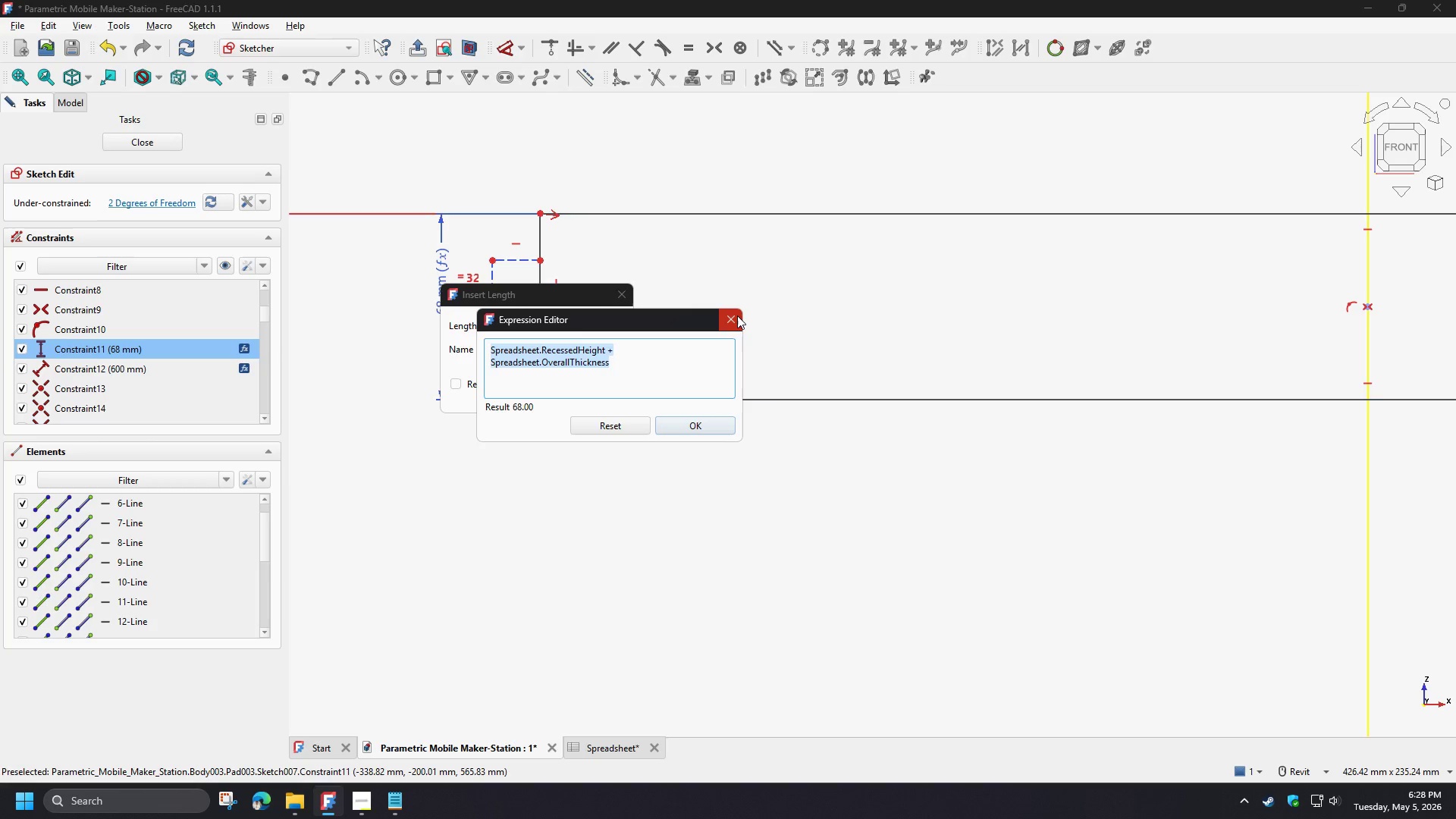 
wait(16.25)
 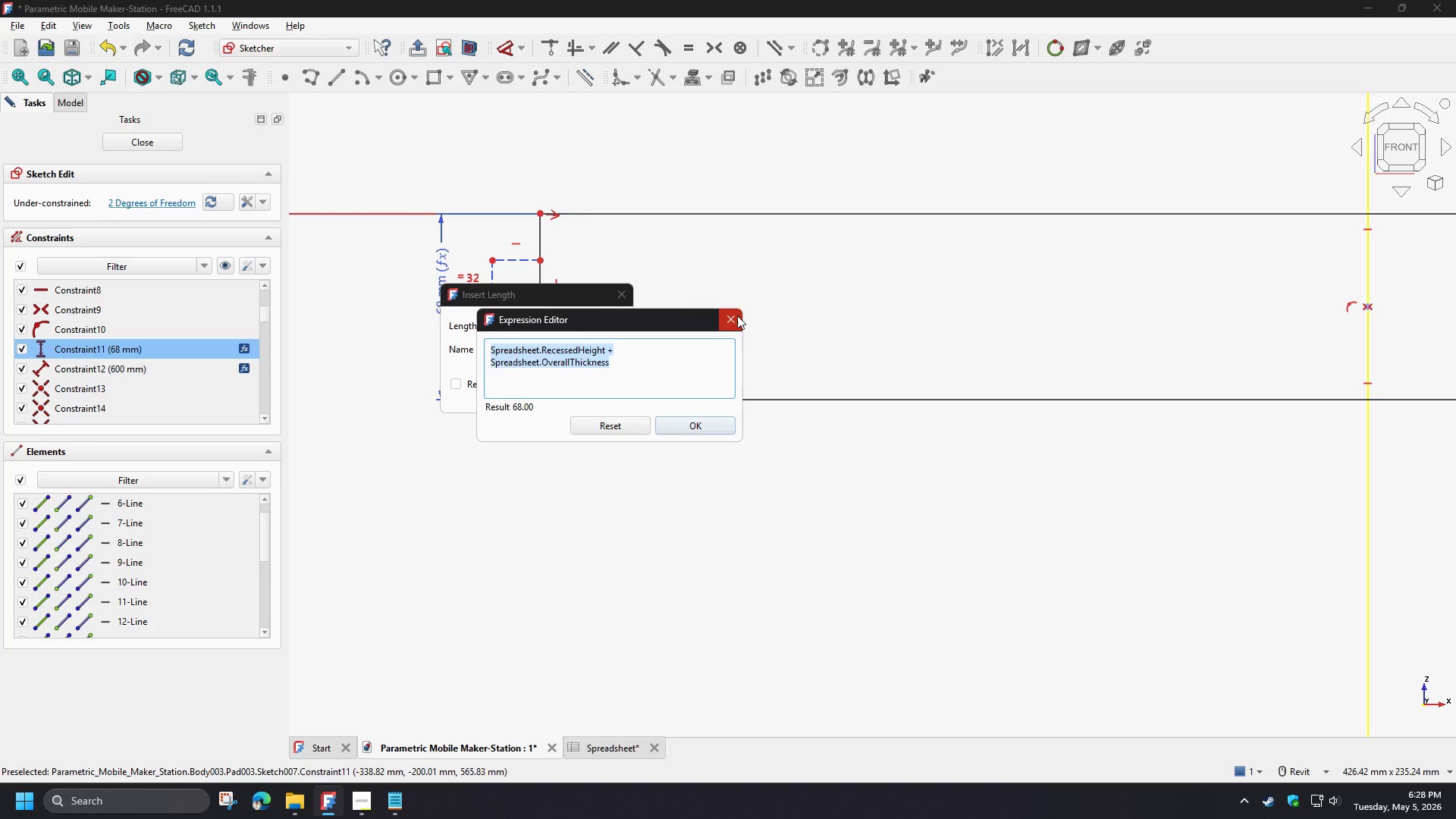 
left_click([737, 315])
 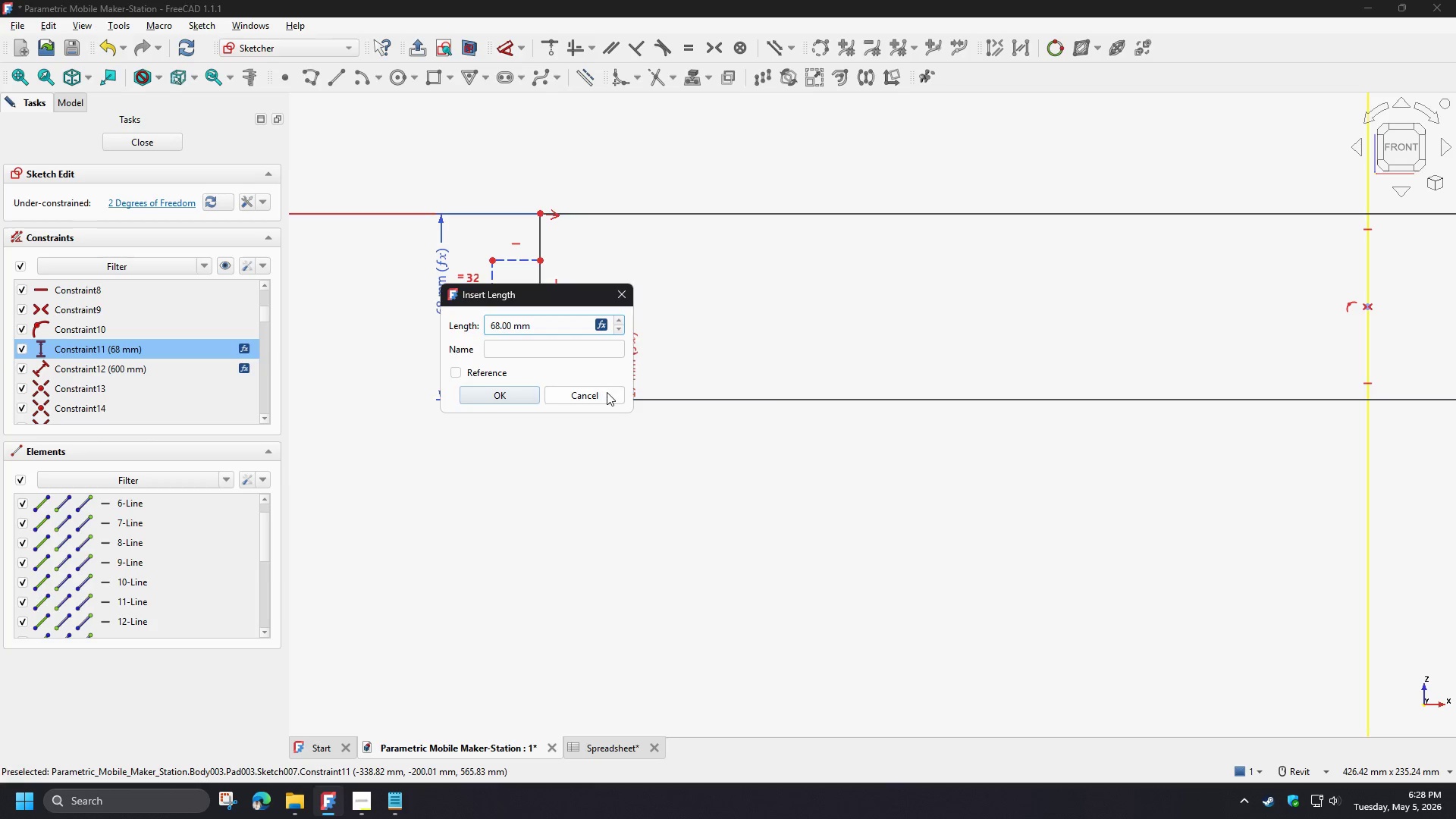 
left_click([607, 392])
 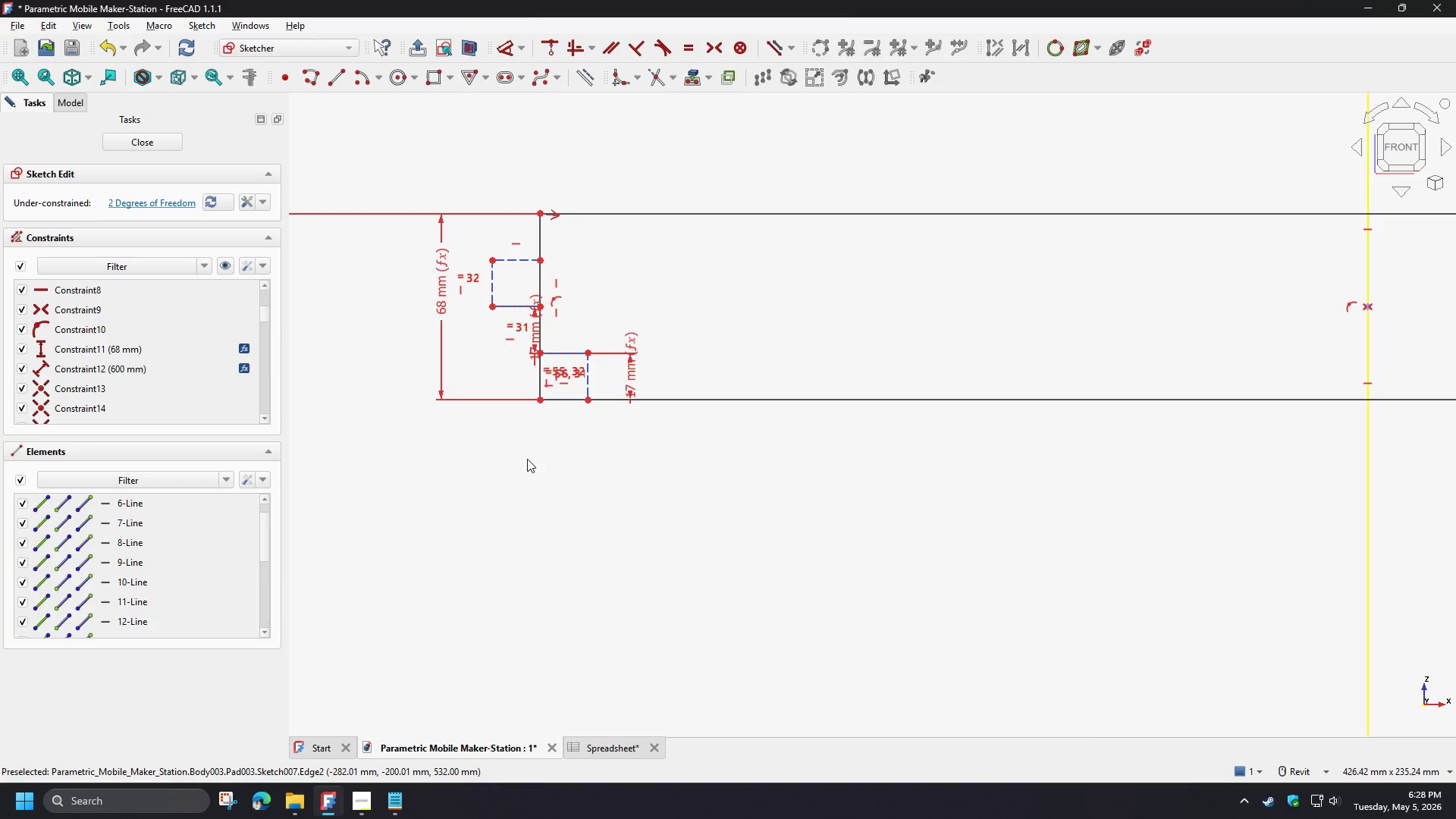 
scroll: coordinate [528, 483], scroll_direction: down, amount: 6.0
 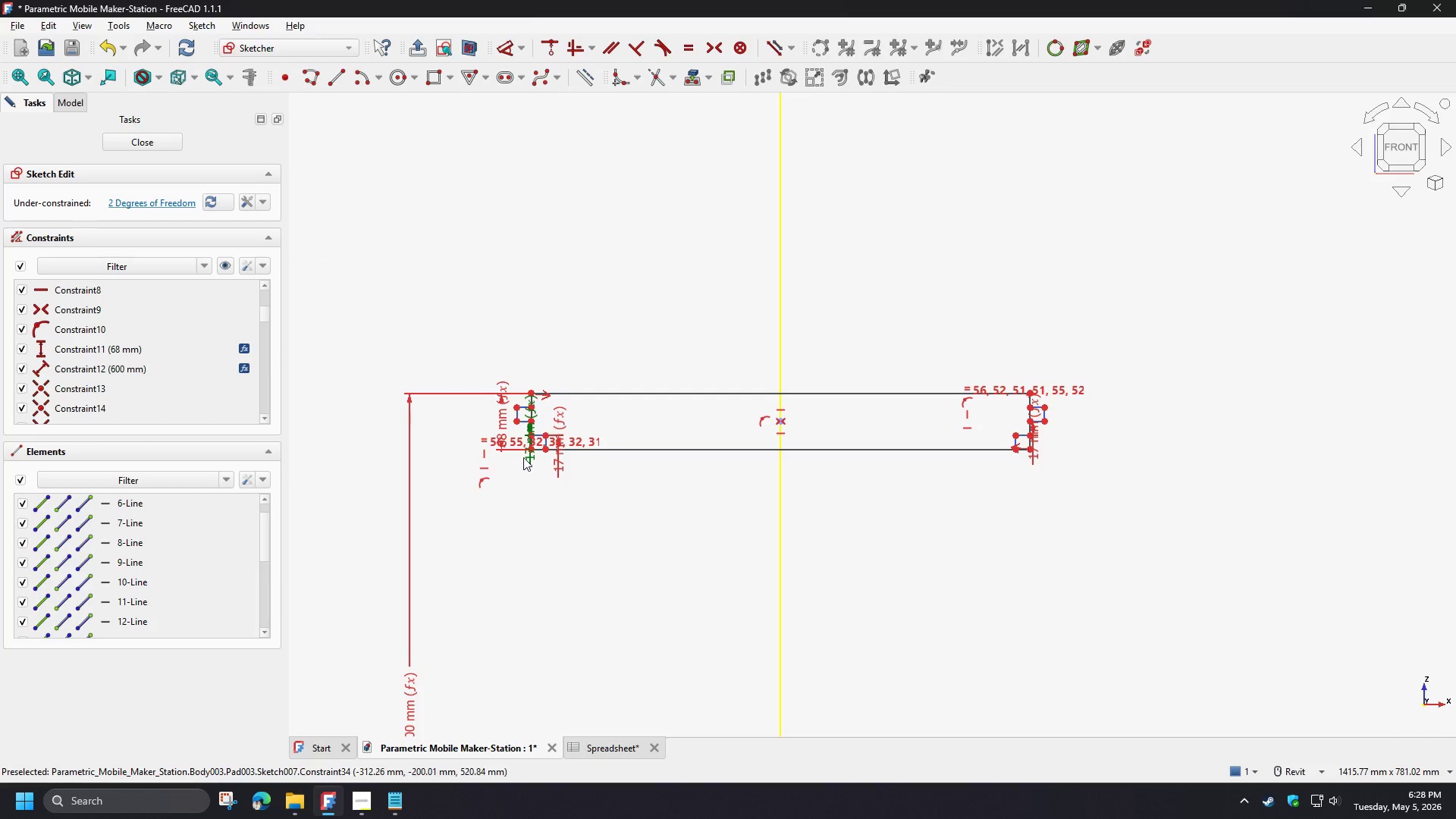 
scroll: coordinate [521, 452], scroll_direction: up, amount: 2.0
 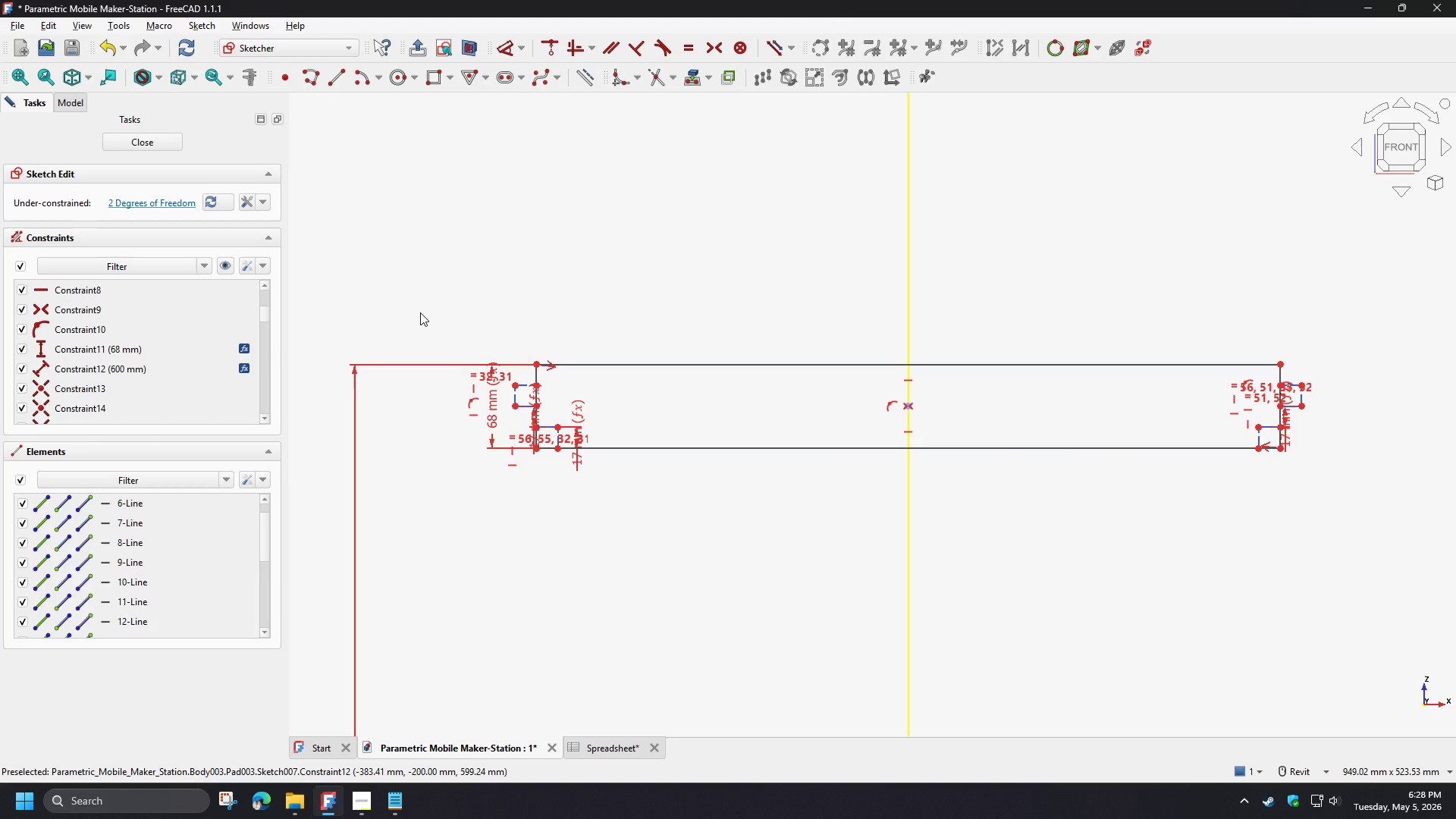 
left_click_drag(start_coordinate=[420, 312], to_coordinate=[1346, 507])
 